 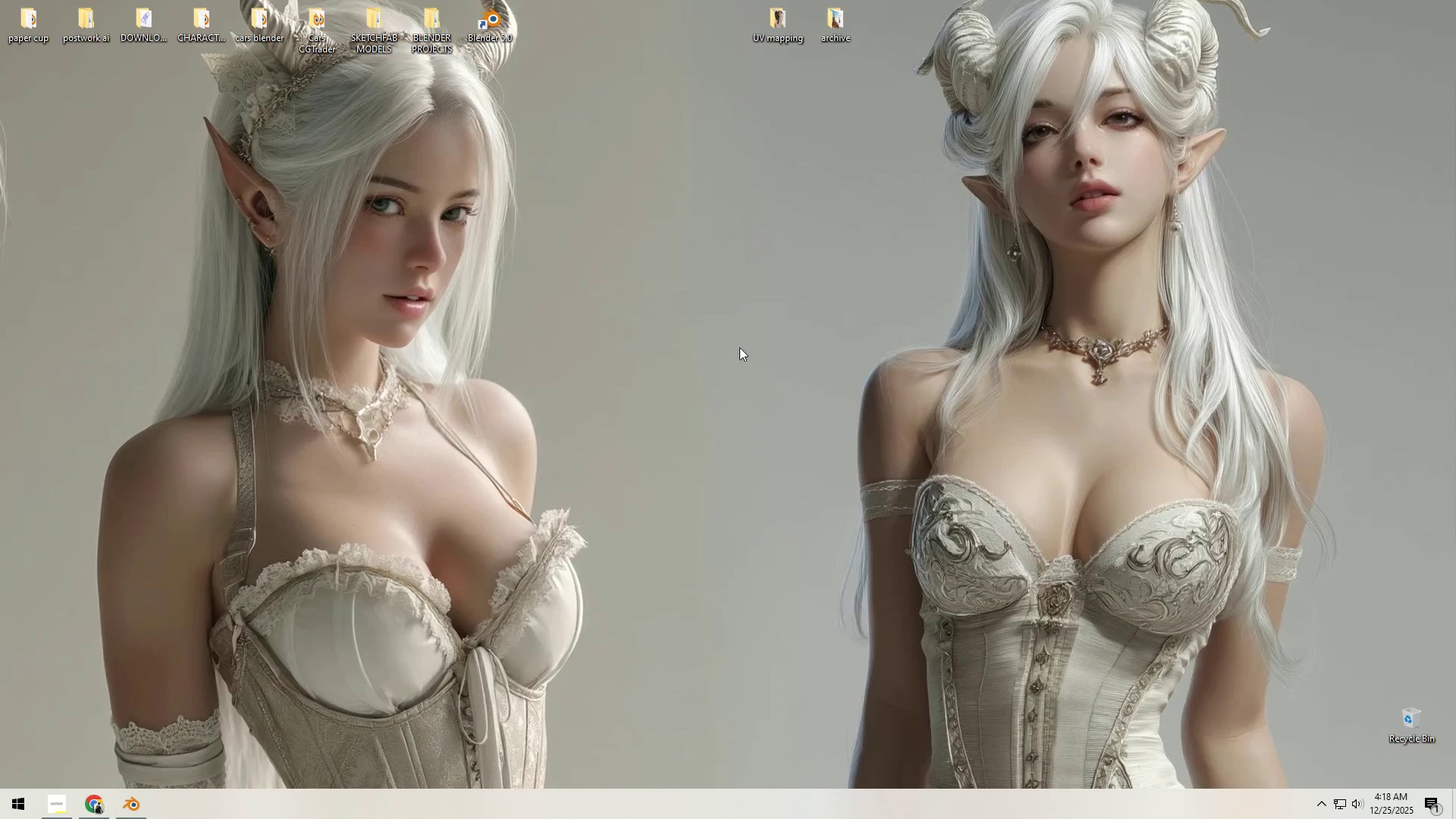 
left_click_drag(start_coordinate=[38, 39], to_coordinate=[745, 357])
 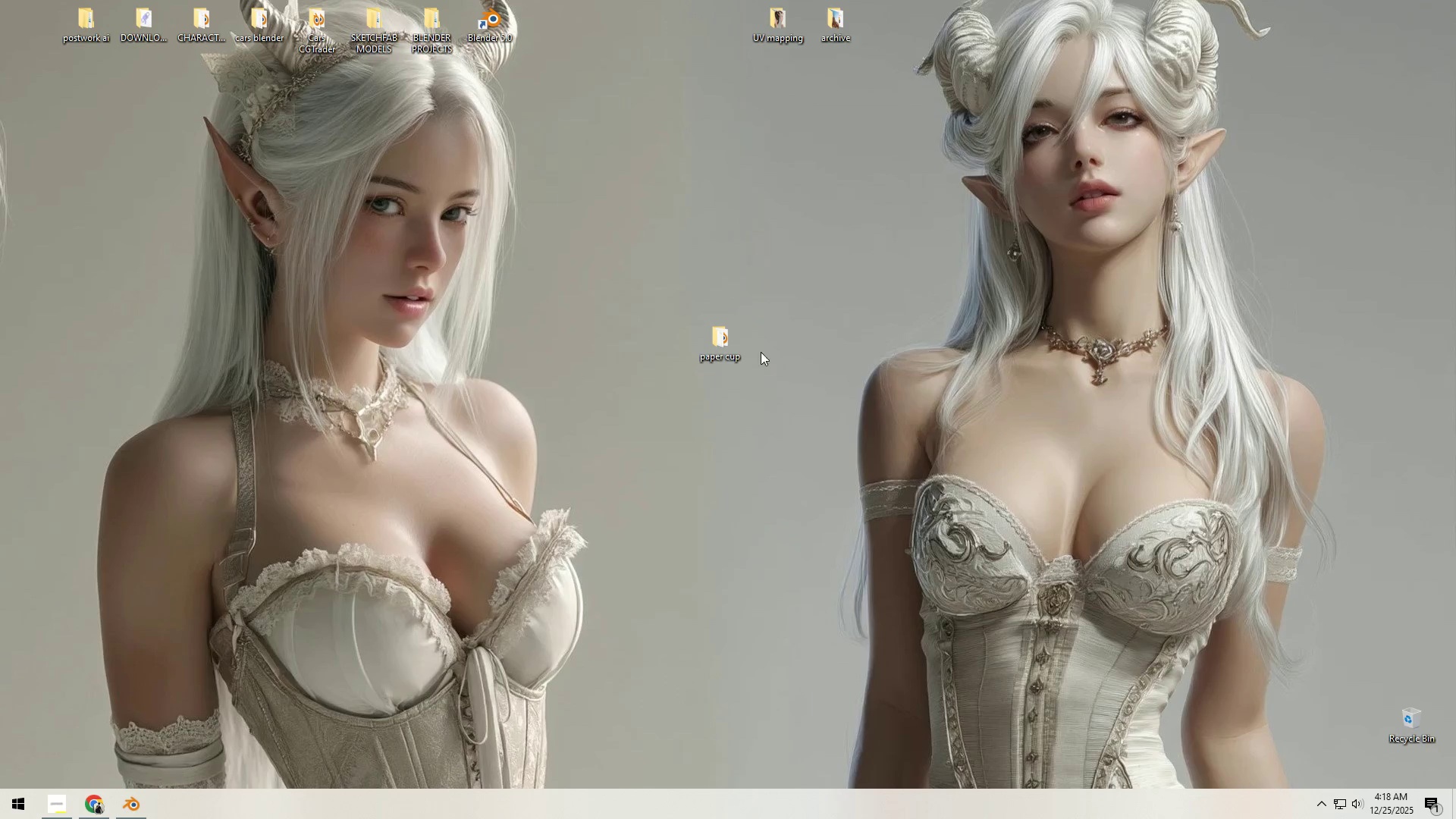 
double_click([721, 332])
 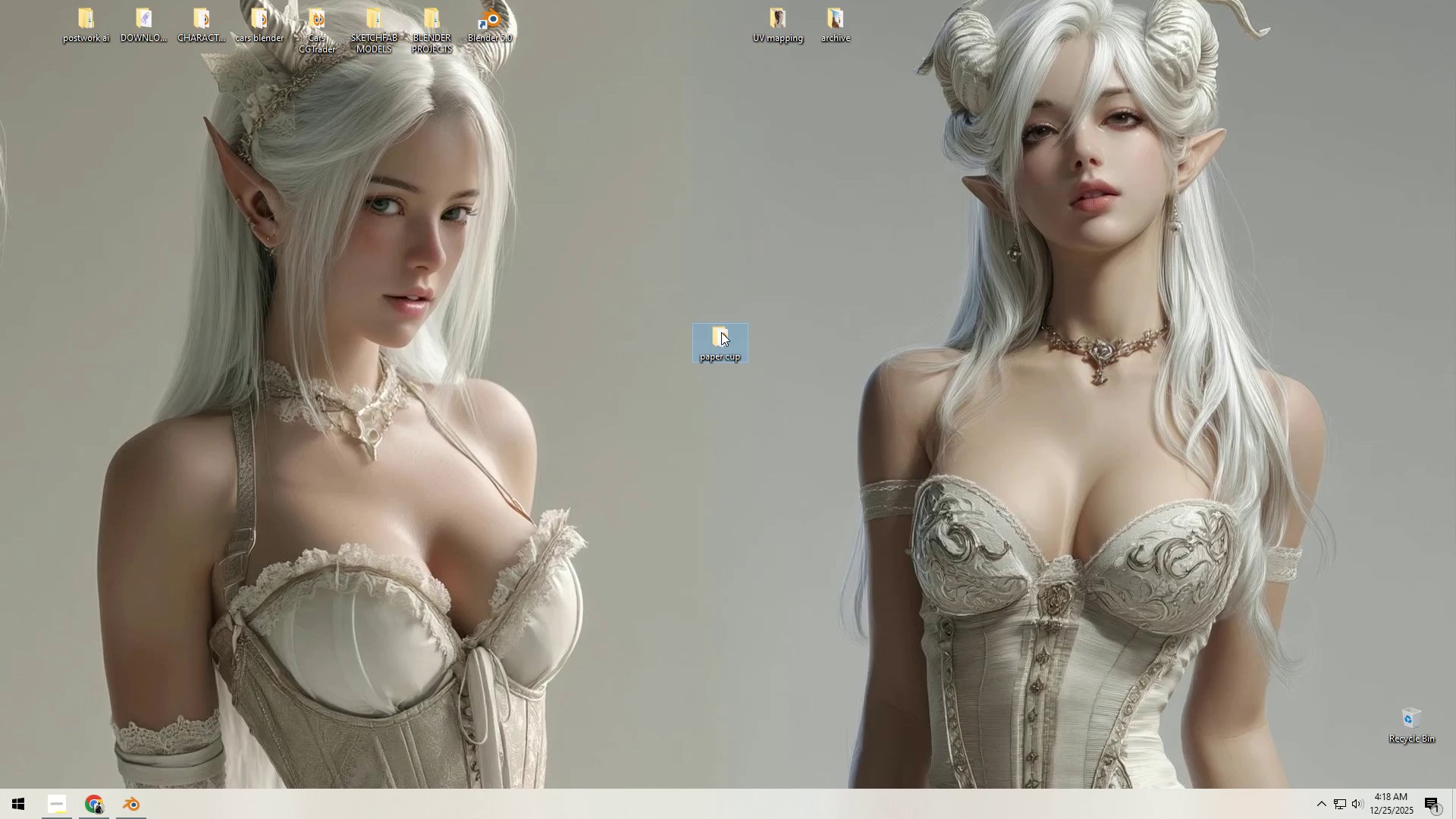 
triple_click([721, 332])
 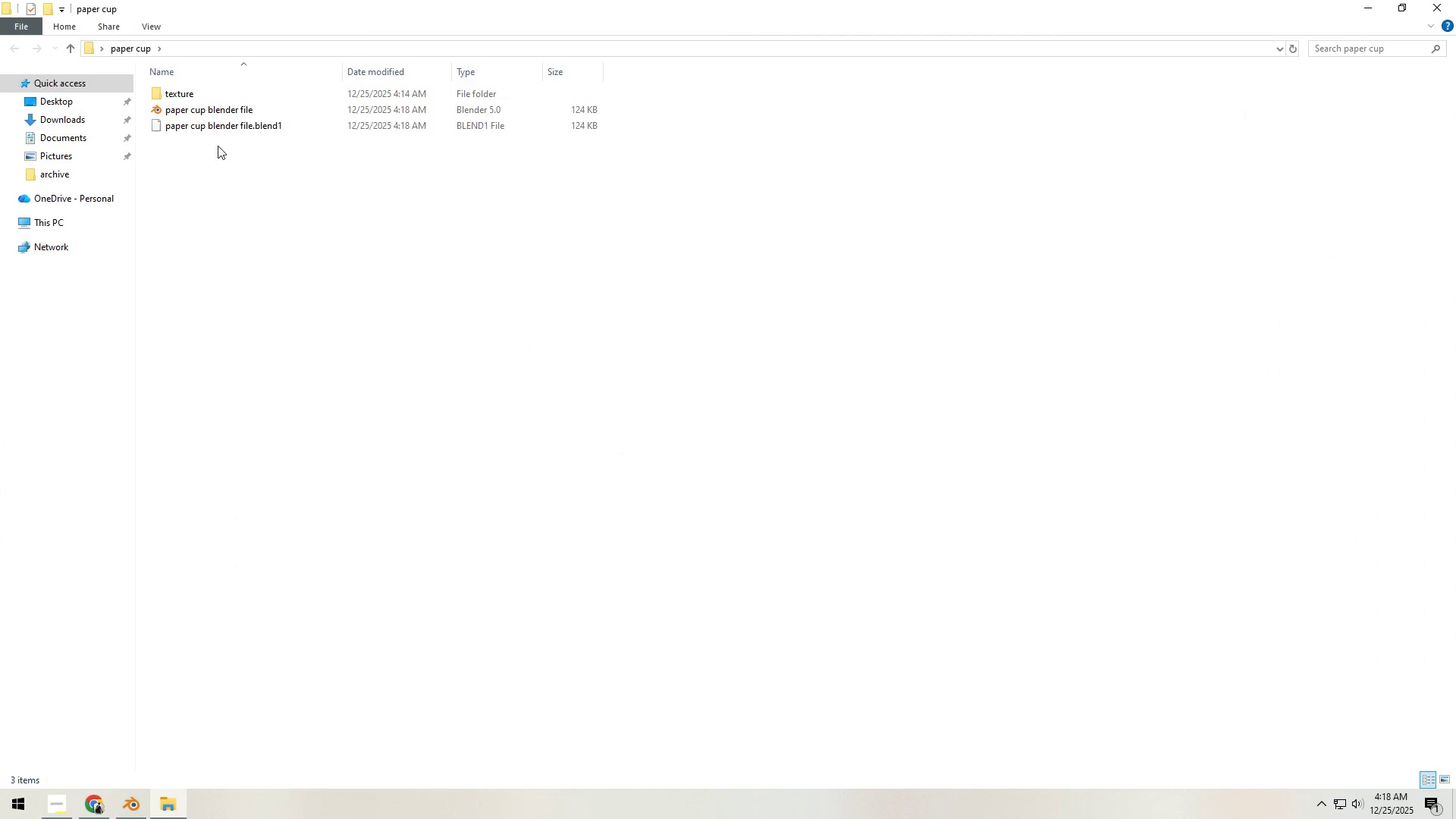 
double_click([203, 86])
 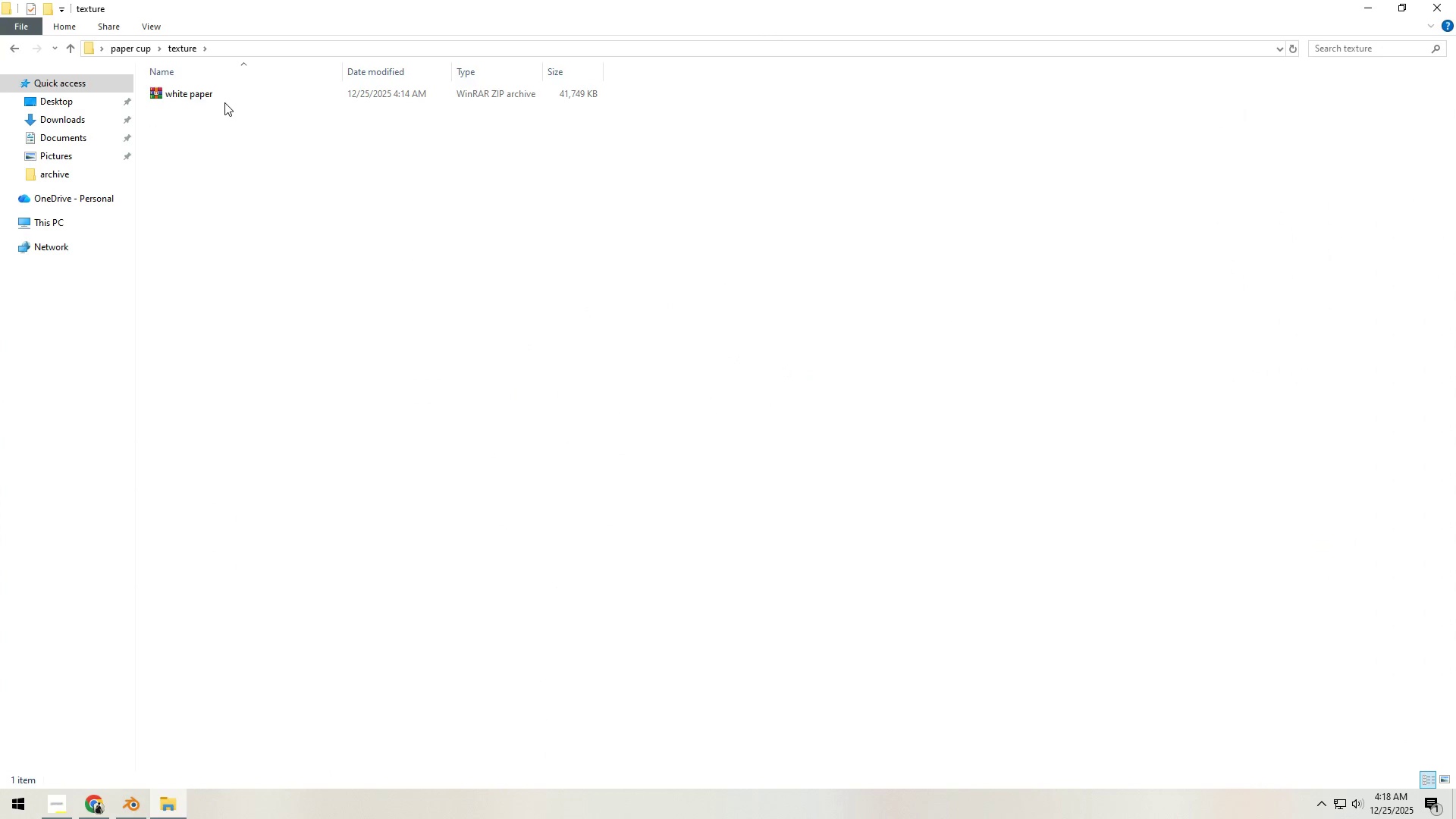 
right_click([212, 99])
 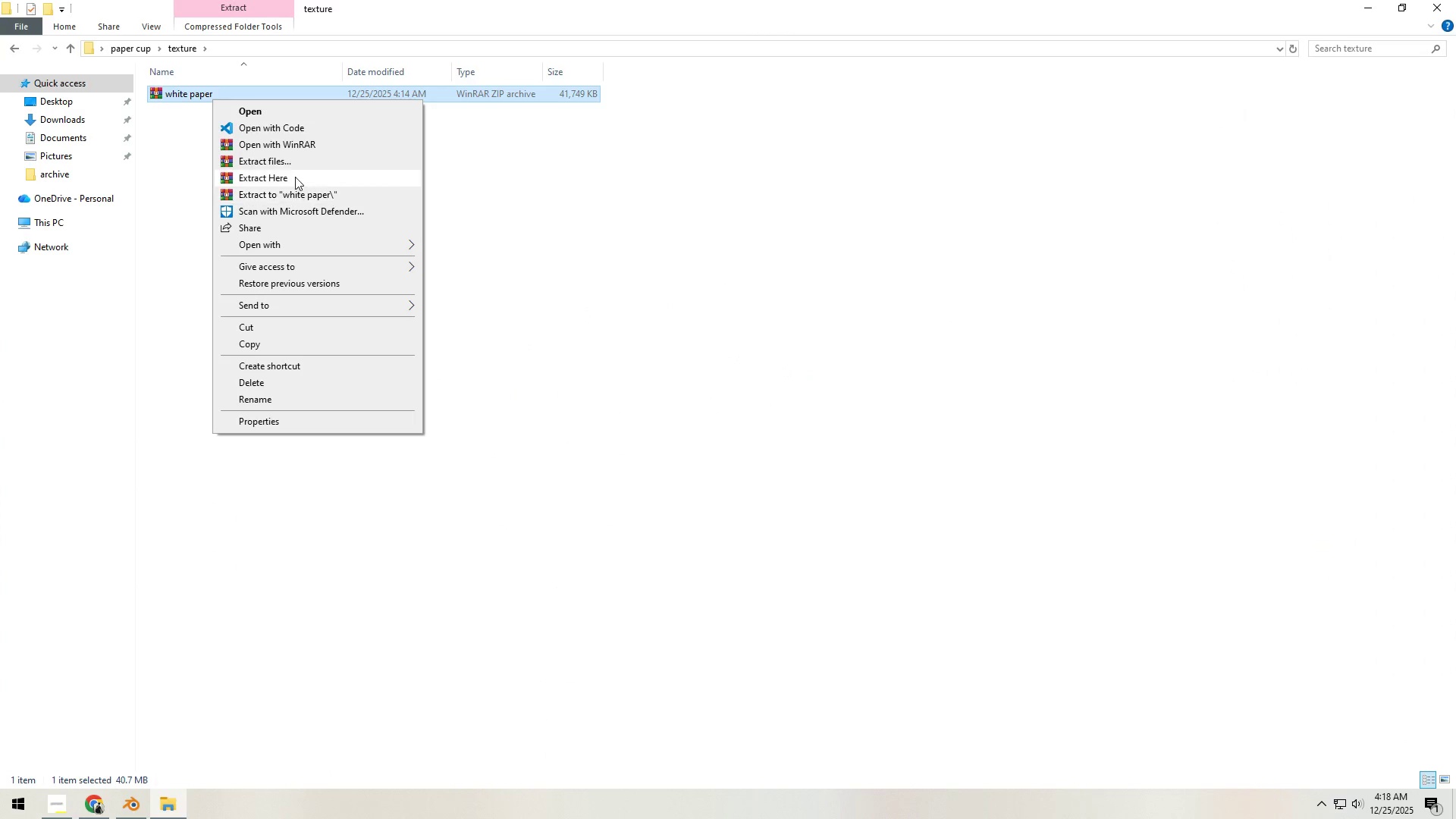 
left_click([295, 175])
 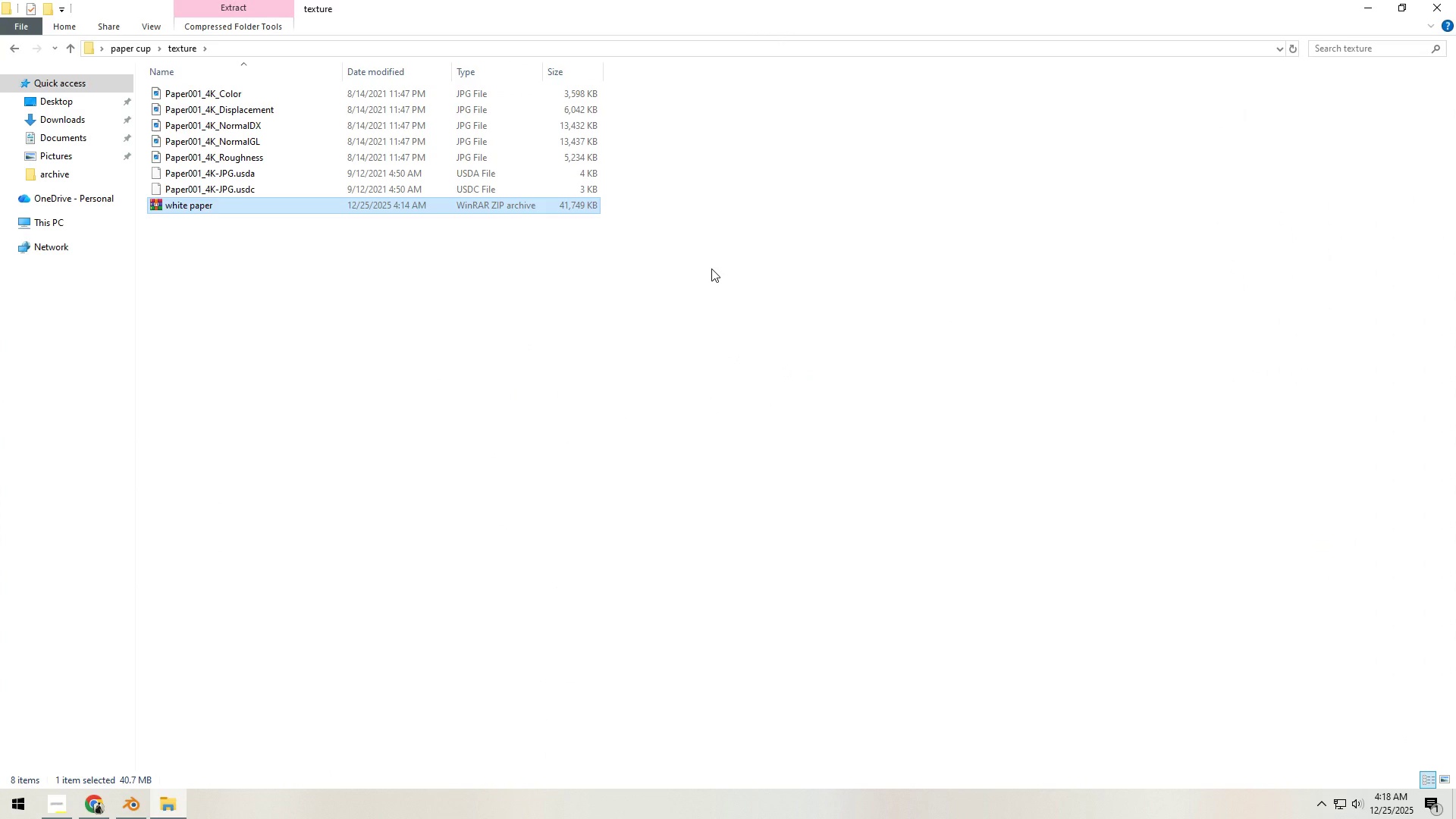 
left_click([711, 268])
 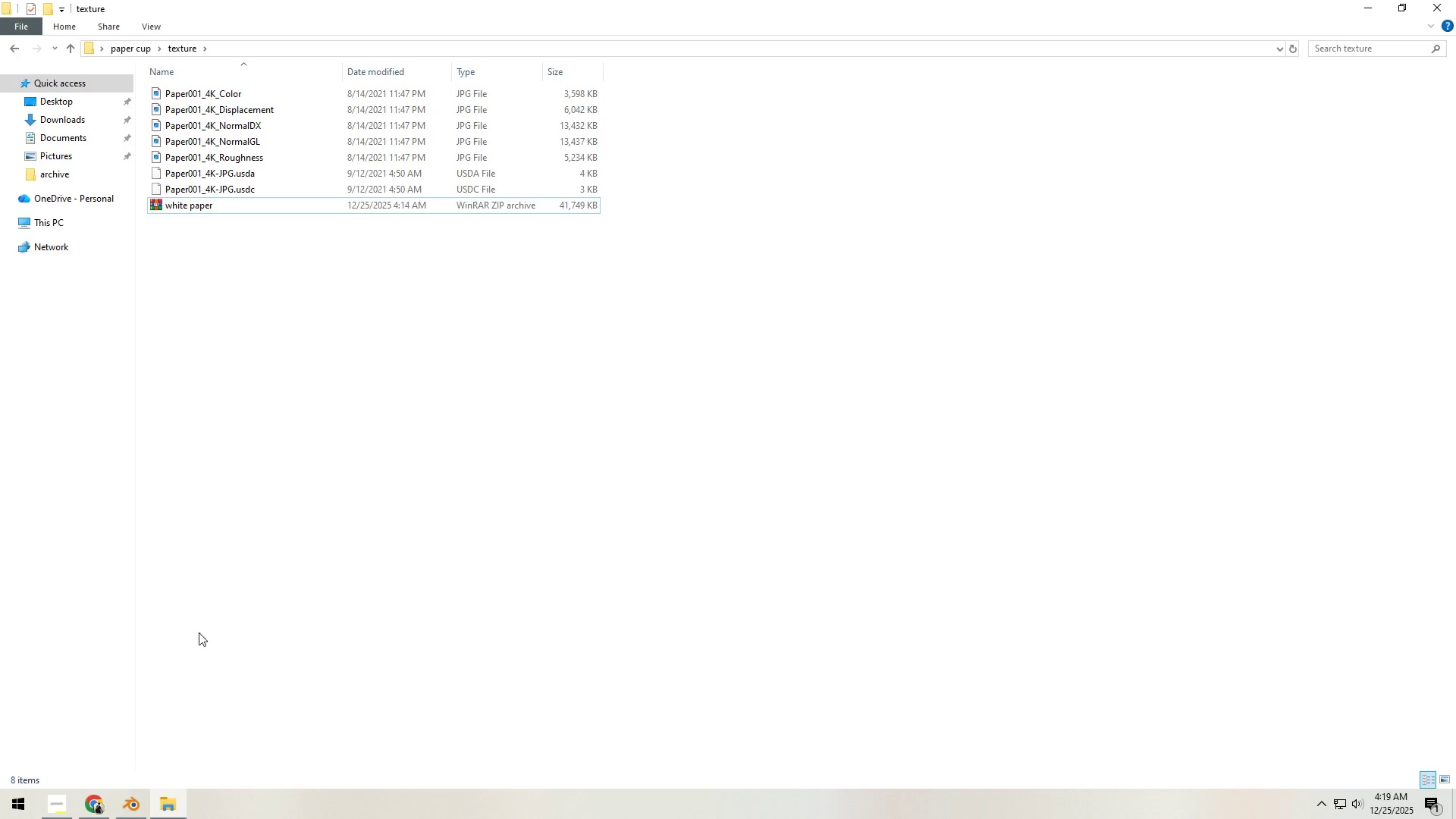 
left_click([130, 802])
 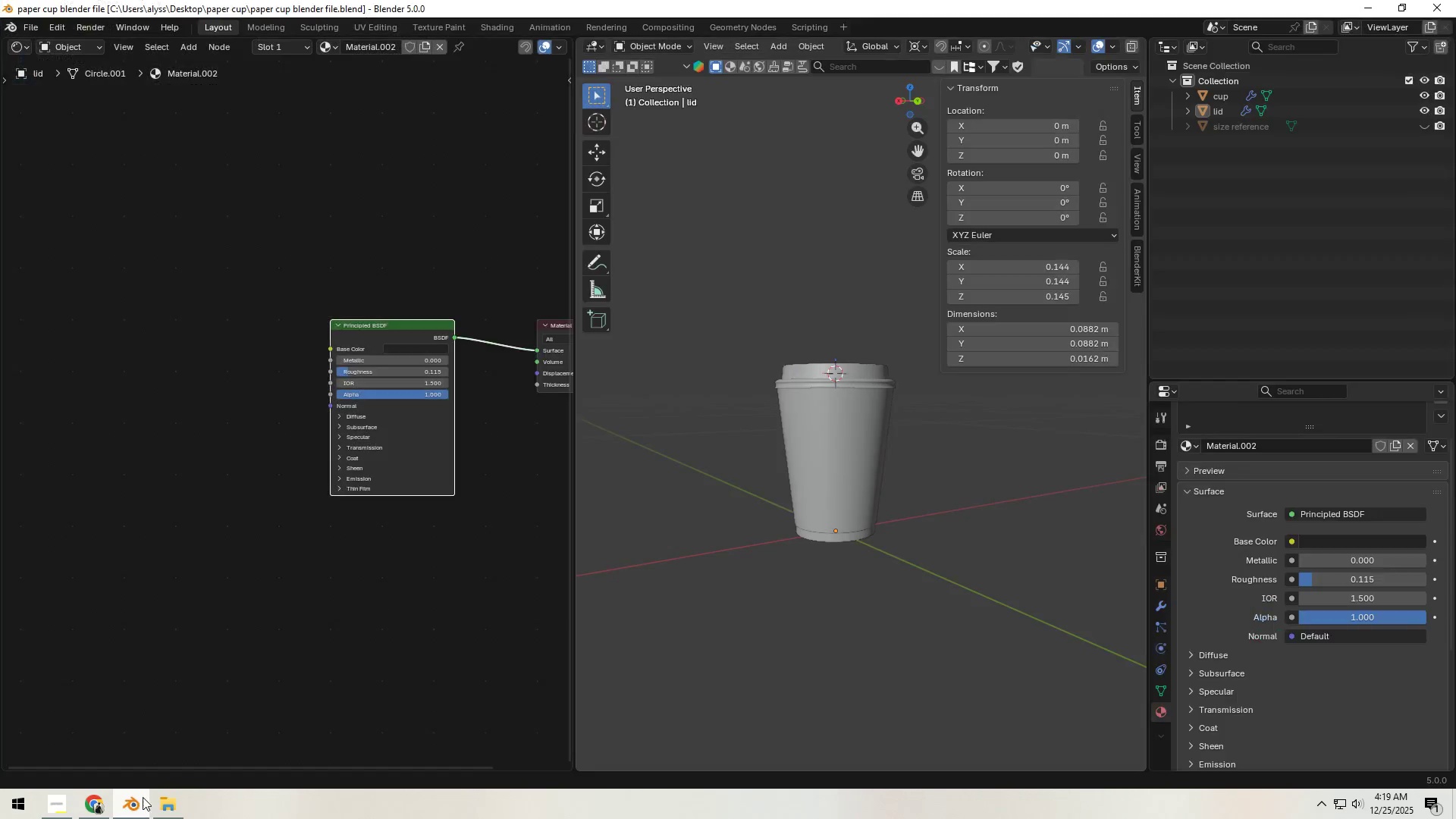 
key(Alt+Tab)
 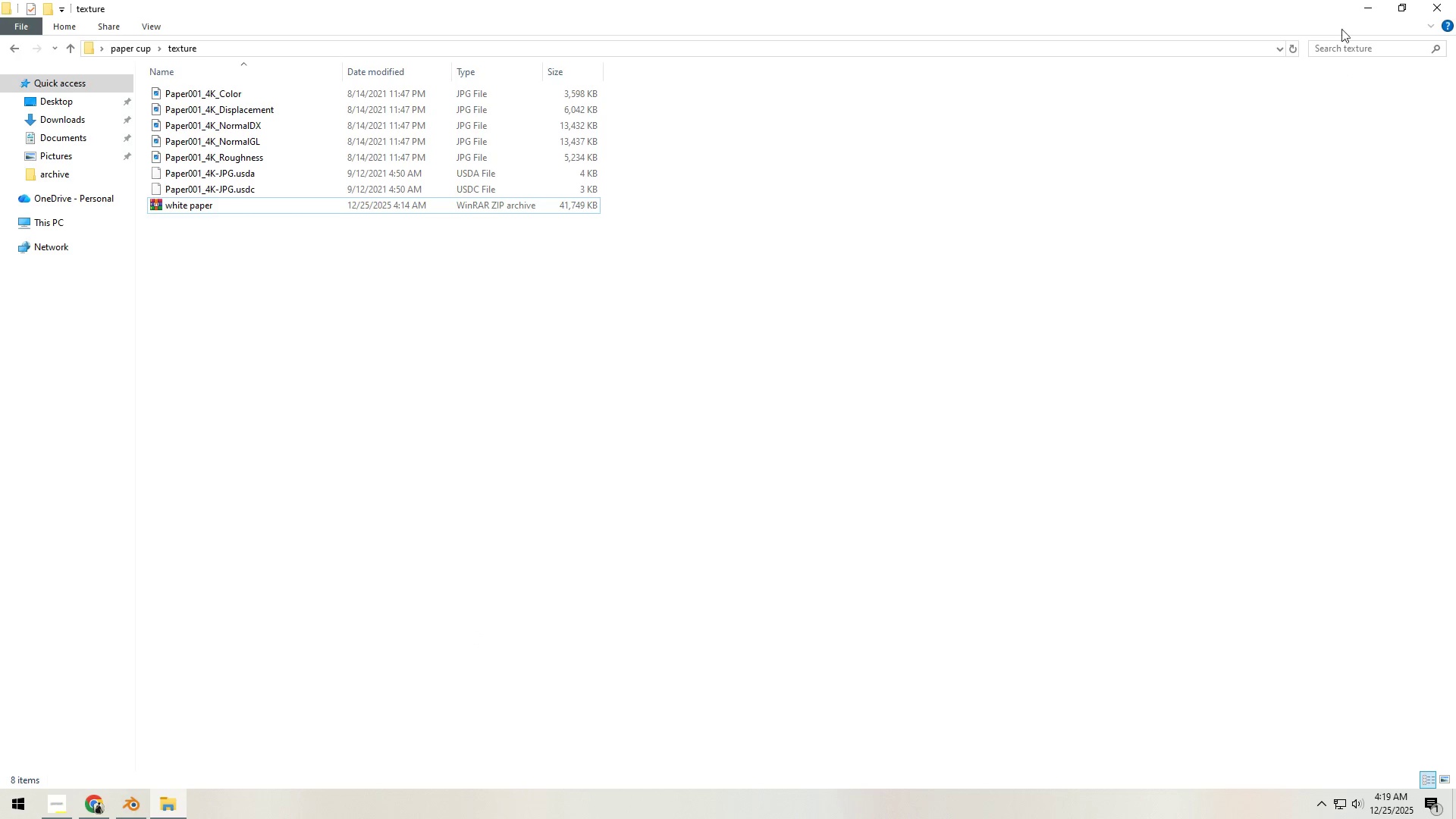 
left_click([1392, 11])
 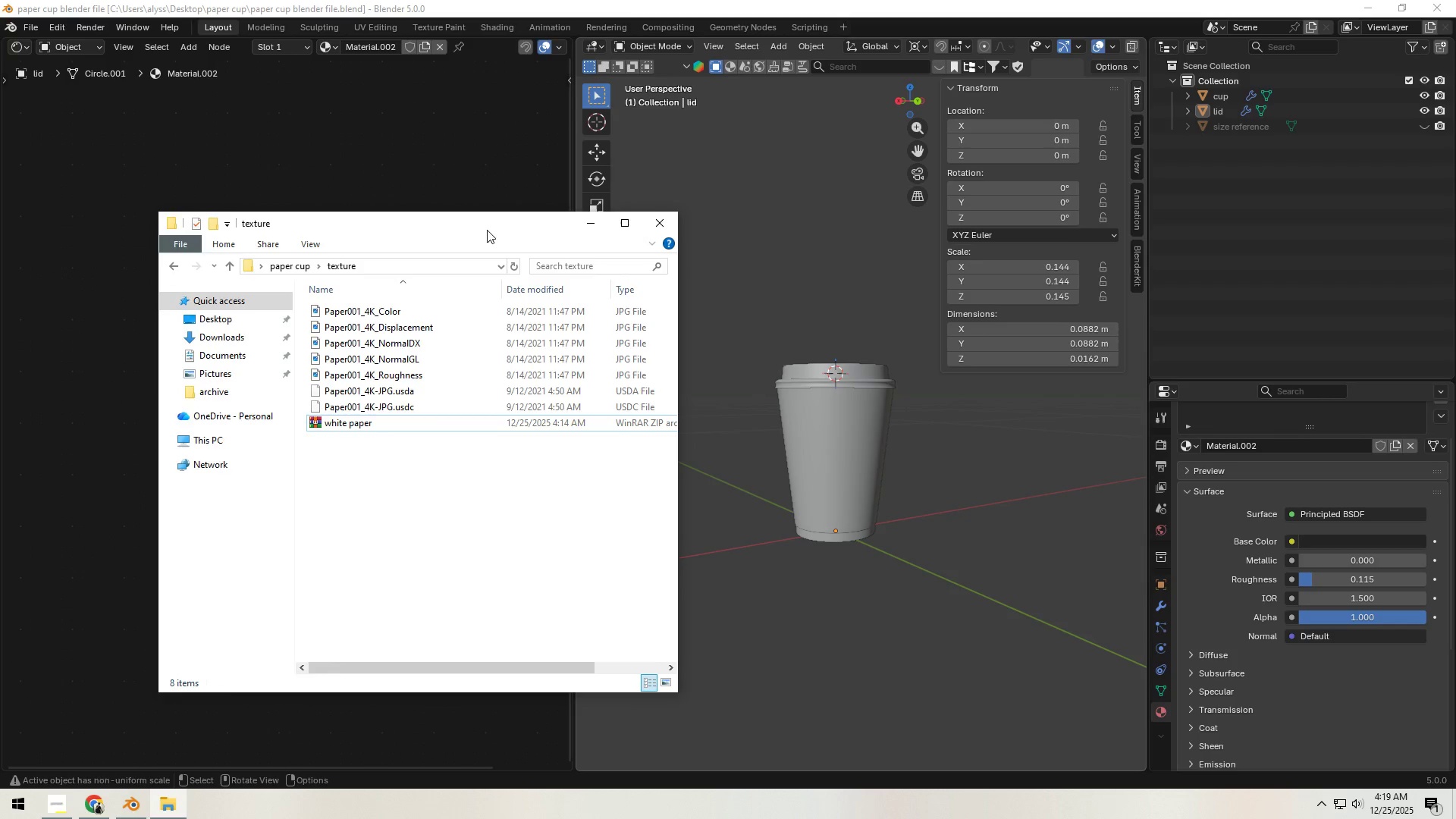 
left_click_drag(start_coordinate=[491, 224], to_coordinate=[939, 169])
 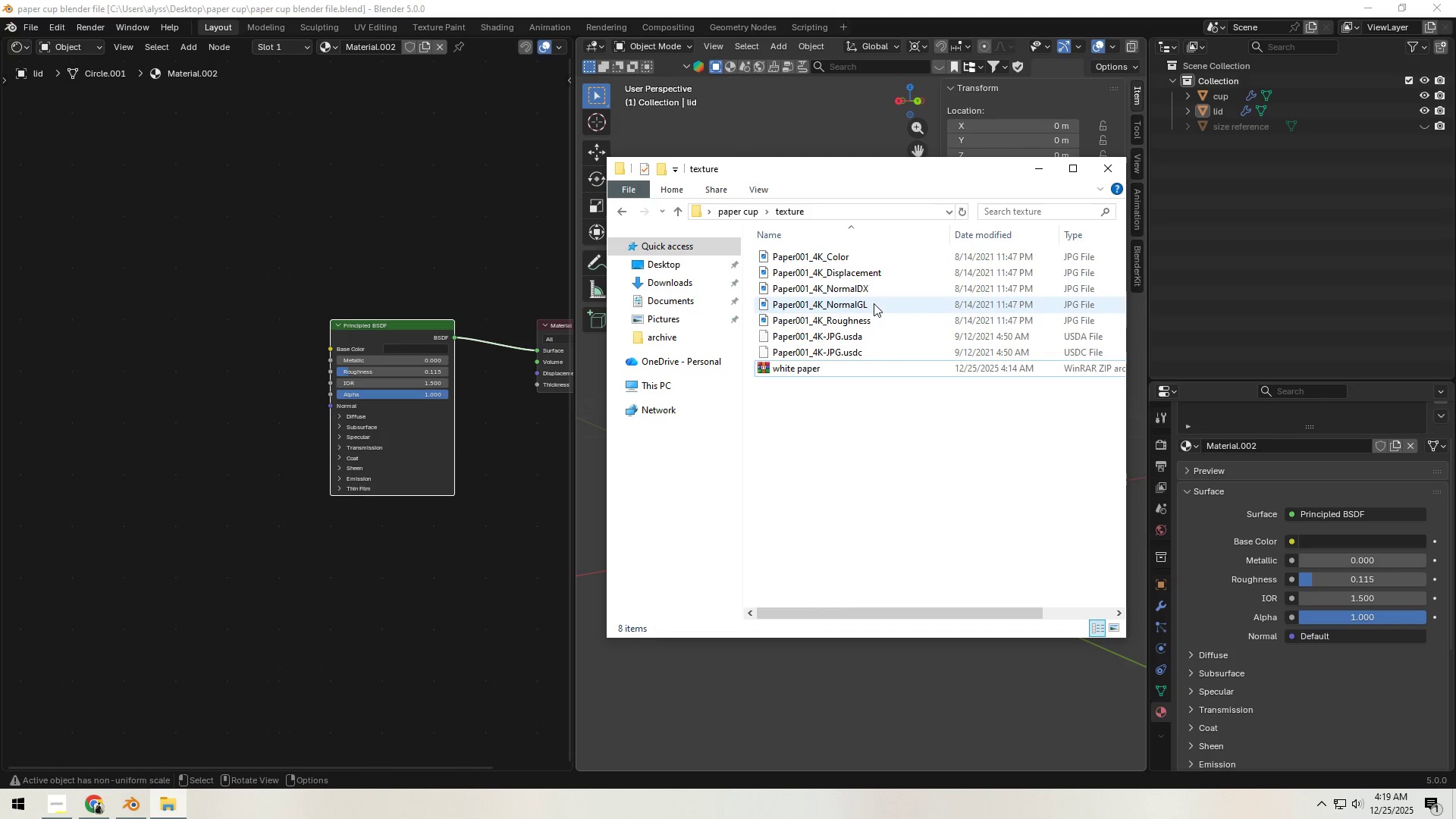 
left_click_drag(start_coordinate=[871, 324], to_coordinate=[151, 410])
 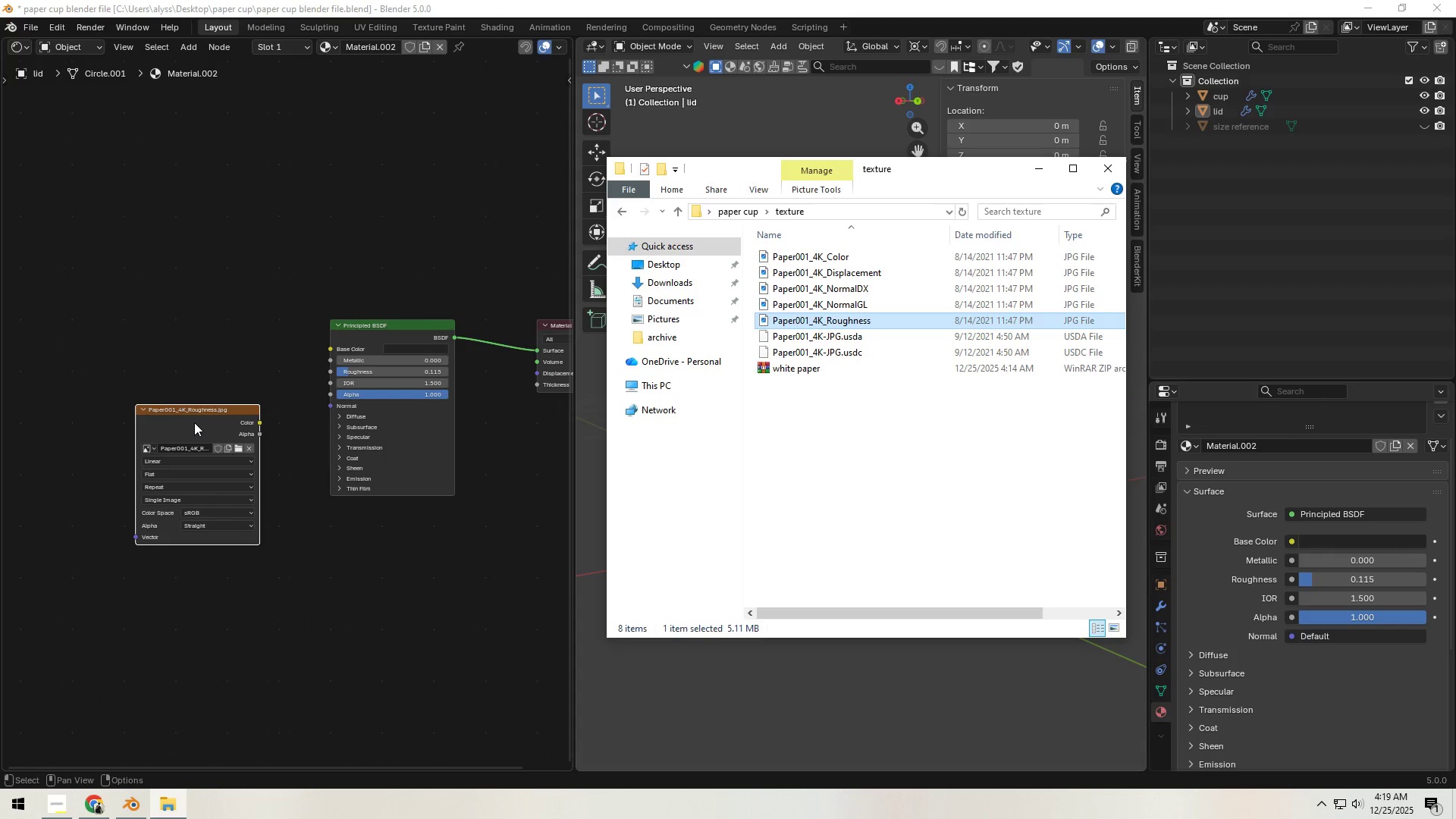 
left_click_drag(start_coordinate=[197, 411], to_coordinate=[169, 398])
 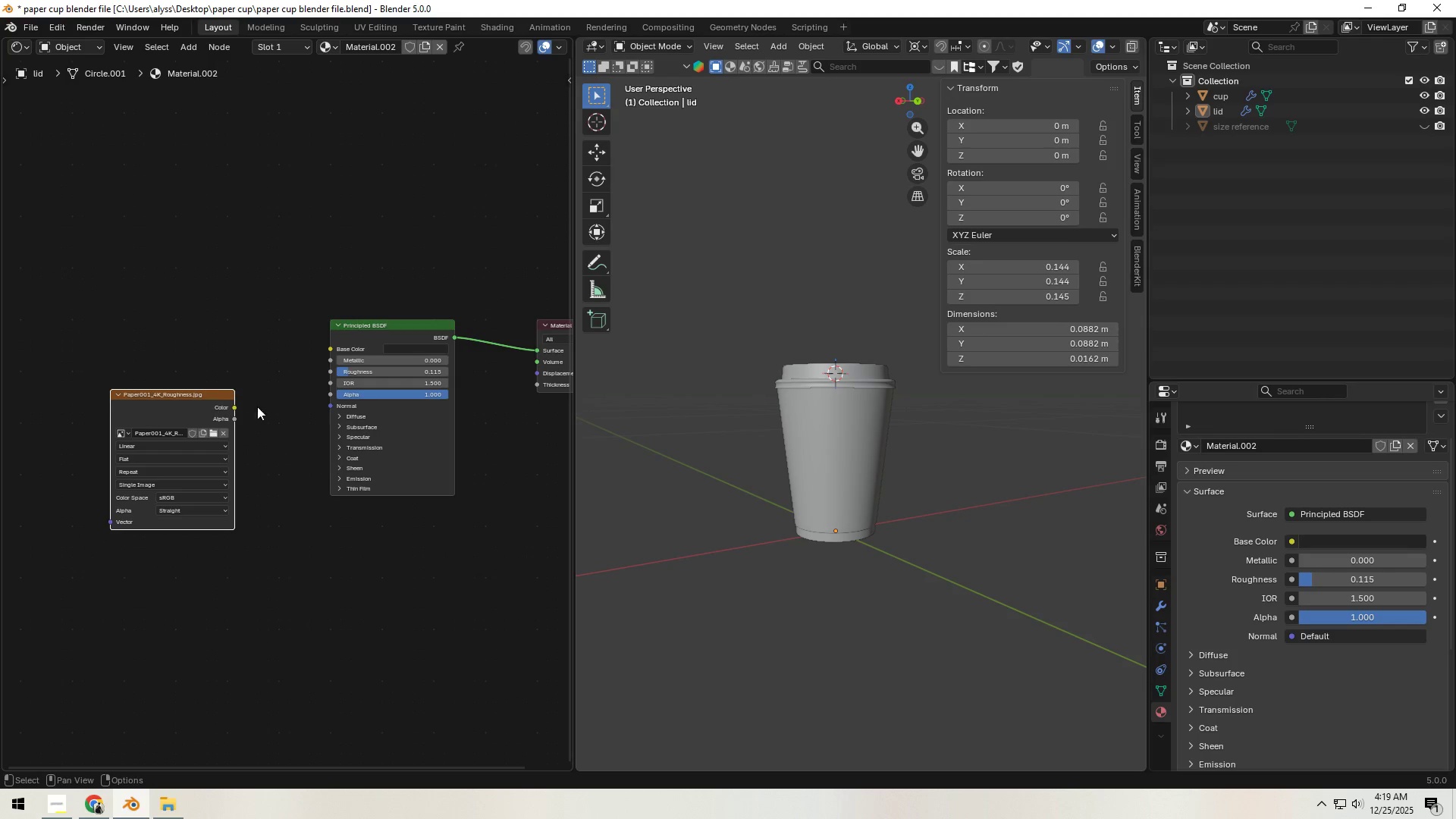 
key(Alt+AltLeft)
 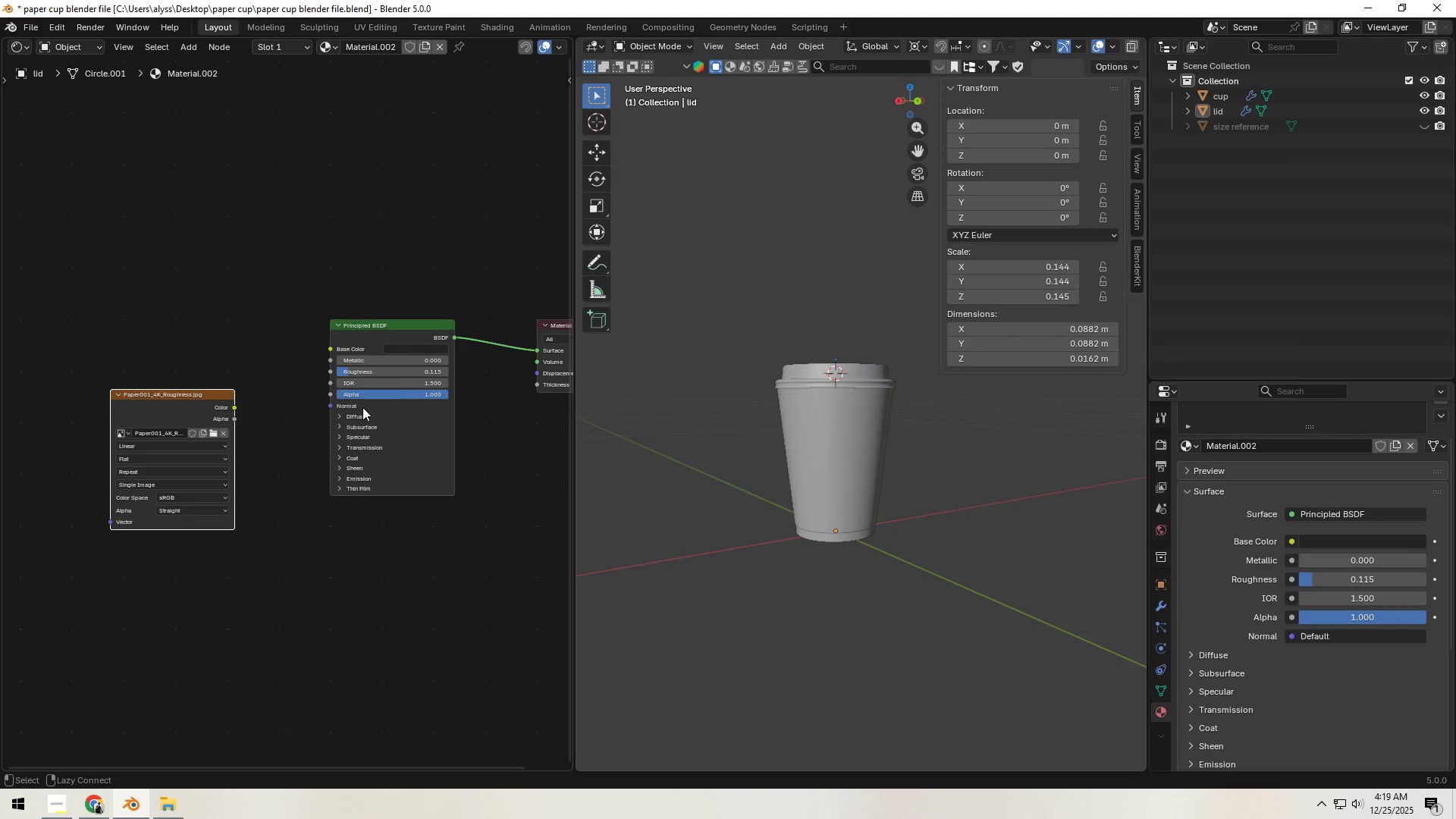 
key(Alt+Tab)
 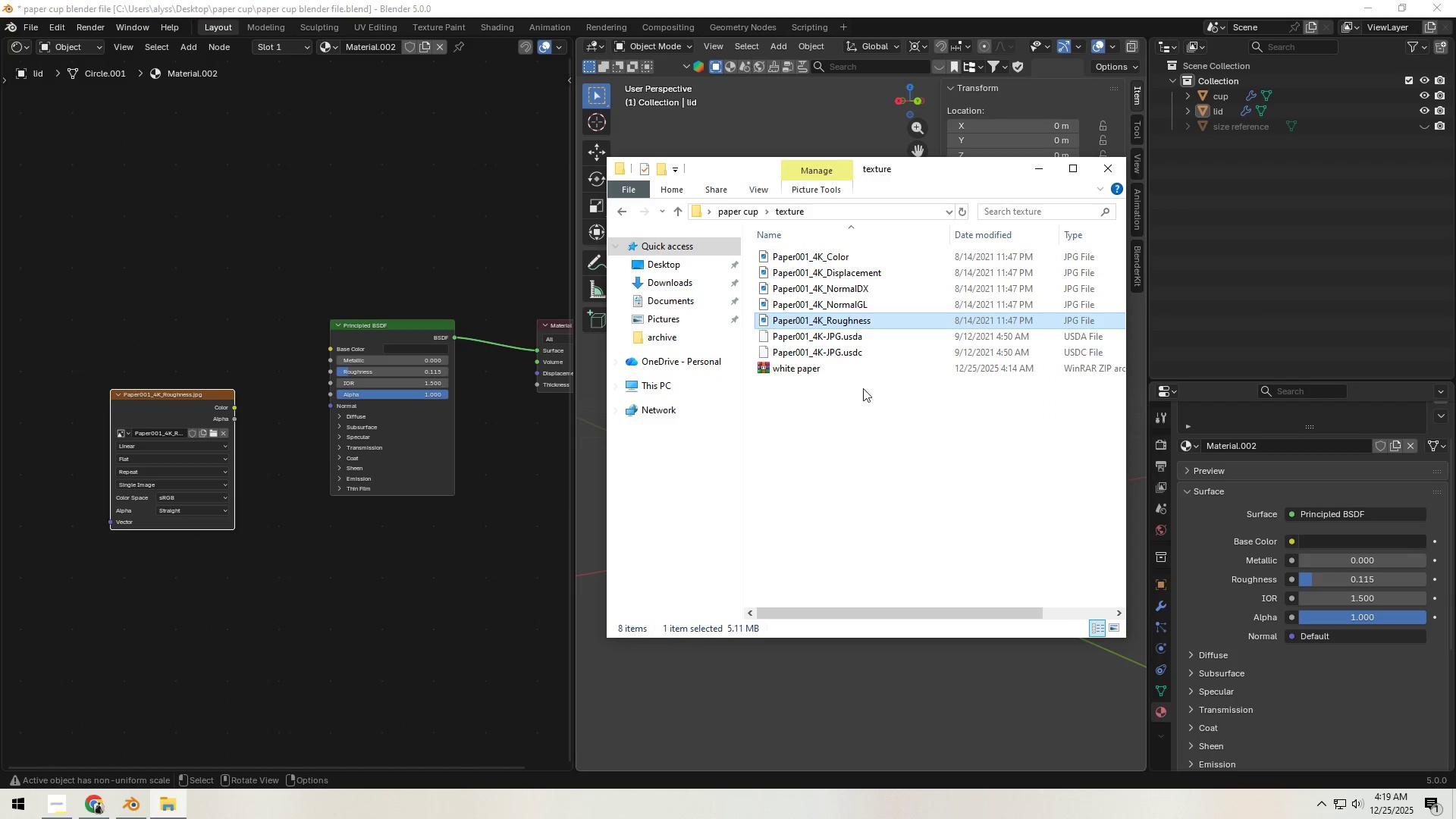 
mouse_move([864, 340])
 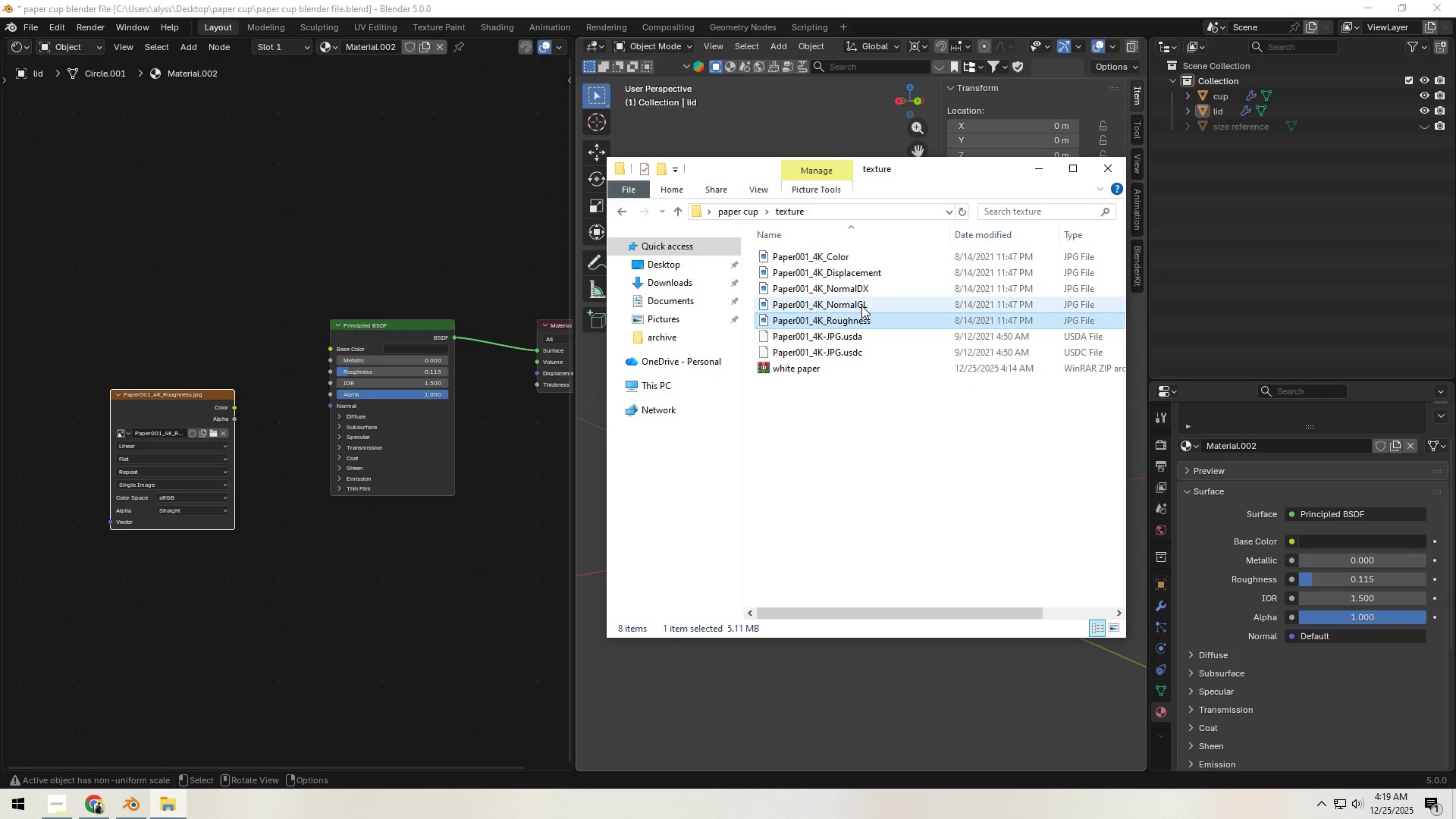 
left_click_drag(start_coordinate=[861, 306], to_coordinate=[127, 579])
 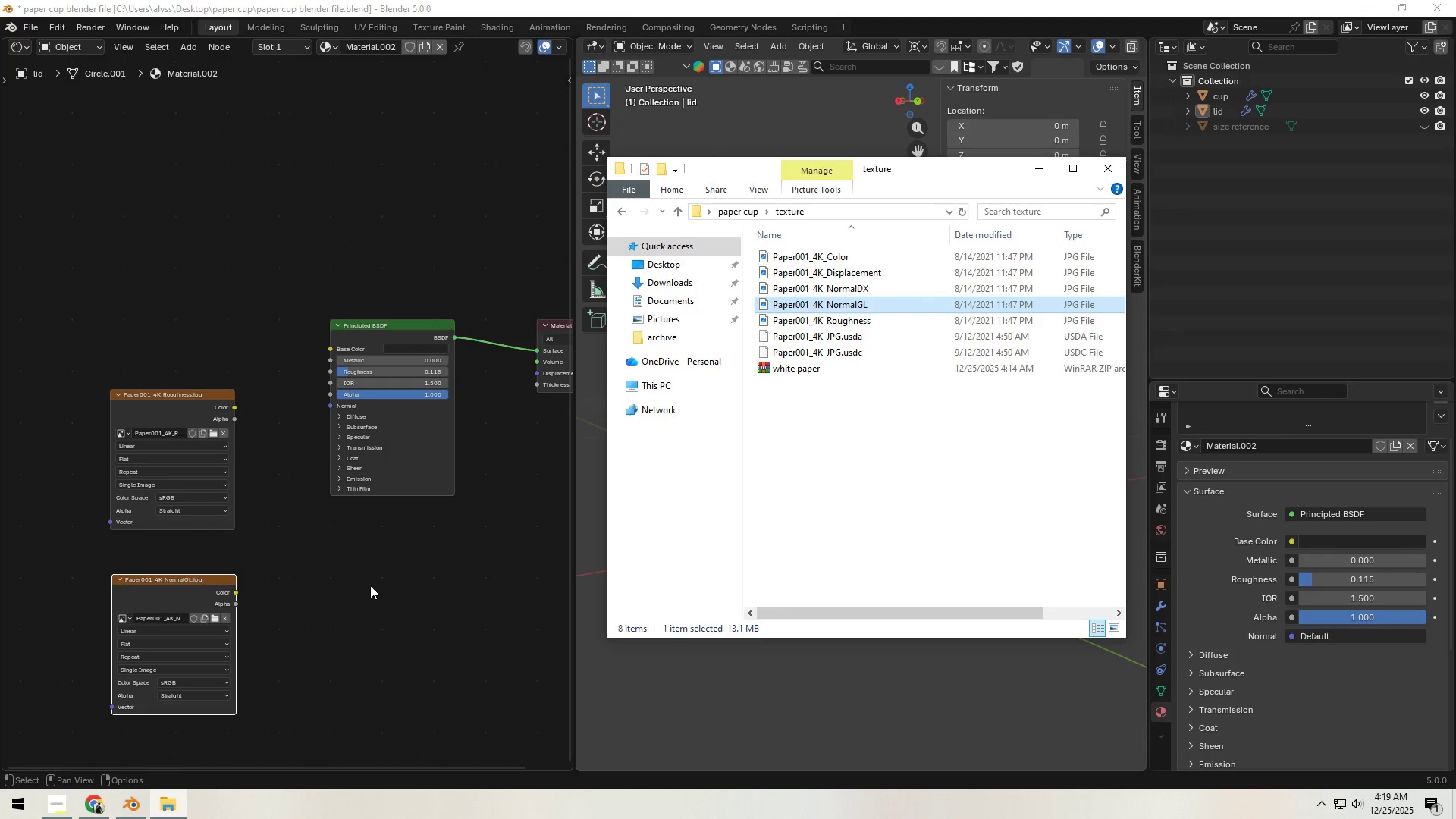 
left_click([370, 585])
 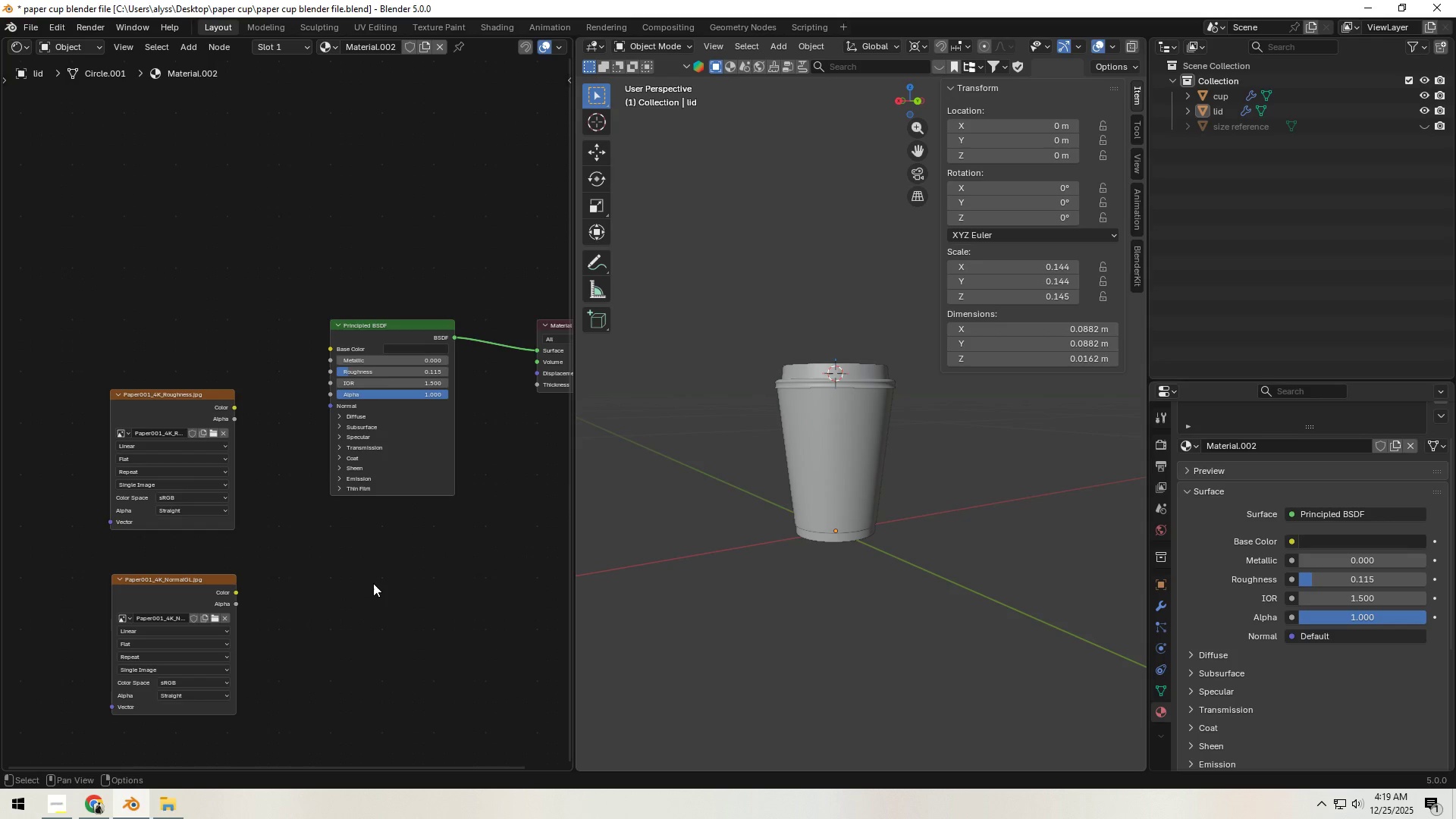 
key(Alt+AltLeft)
 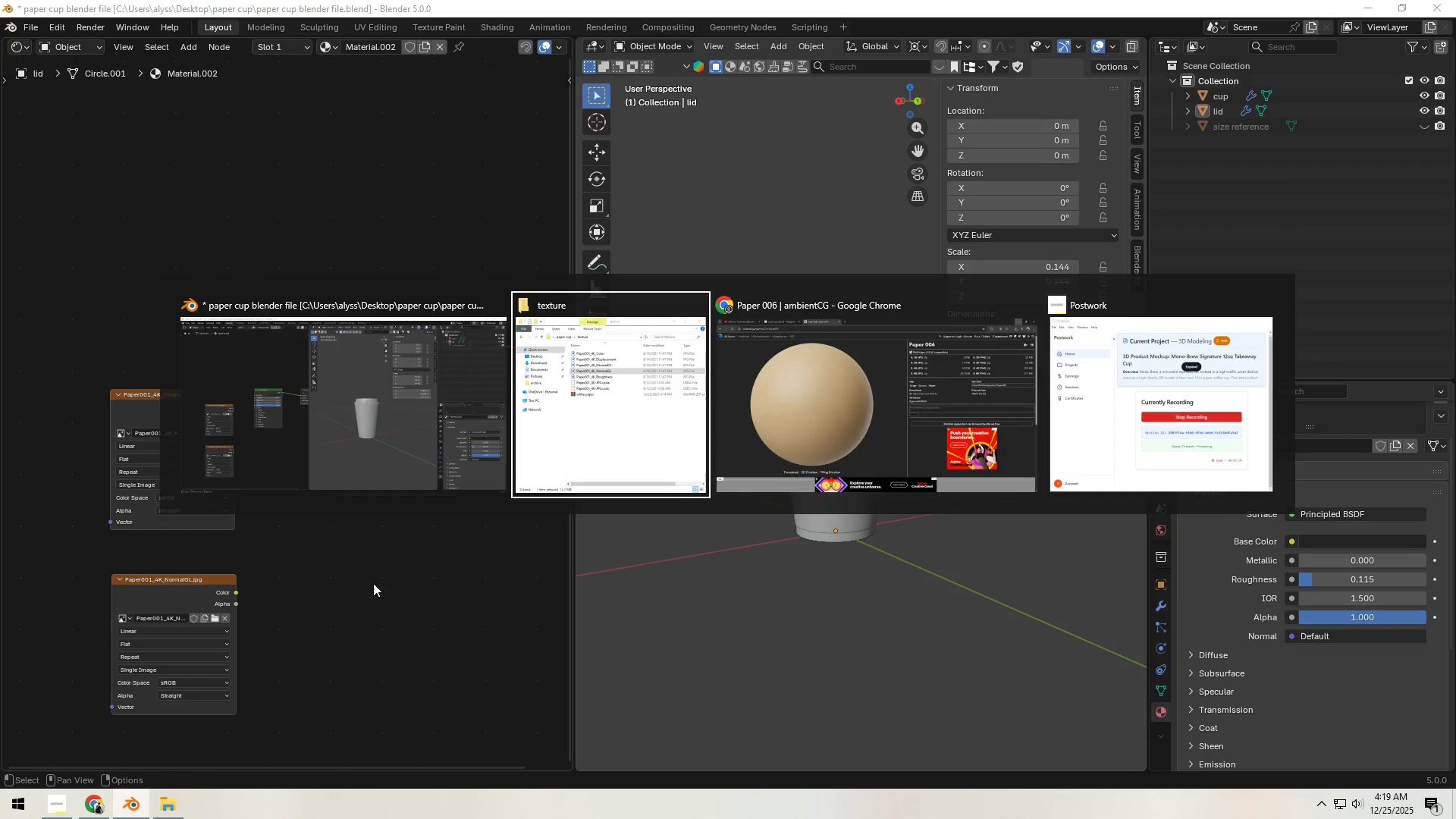 
key(Alt+Tab)
 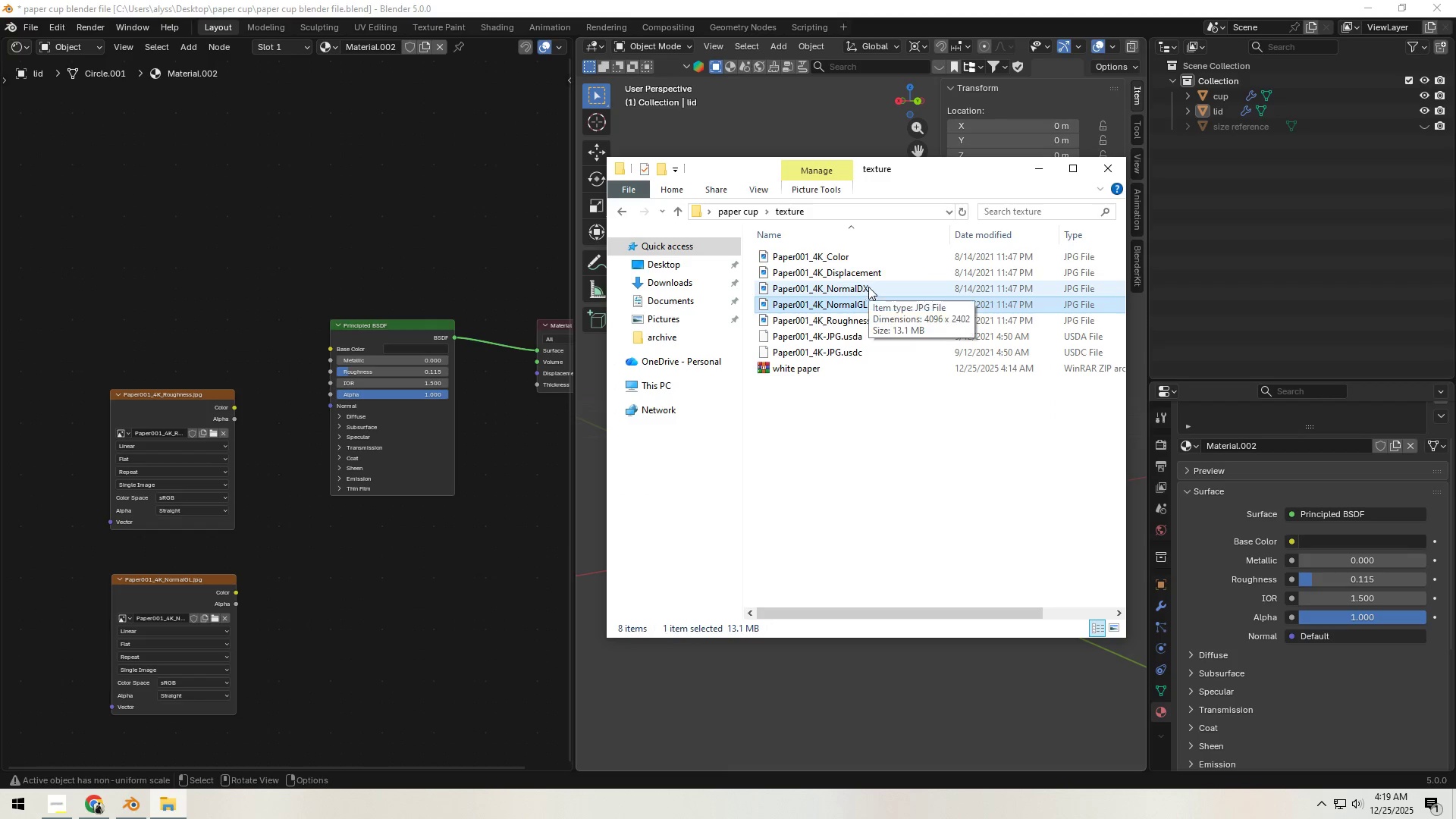 
left_click_drag(start_coordinate=[852, 261], to_coordinate=[859, 301])
 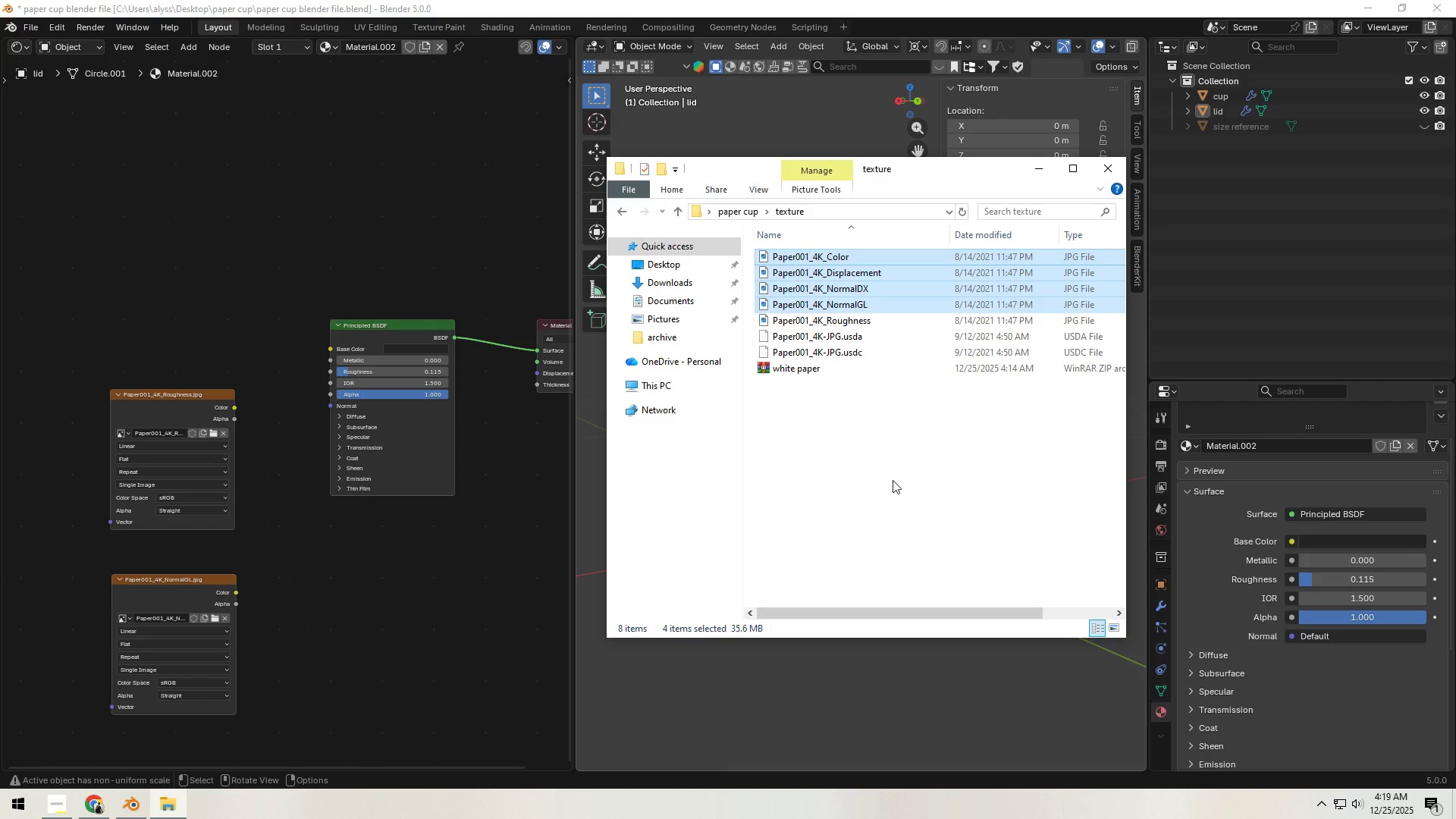 
left_click([893, 483])
 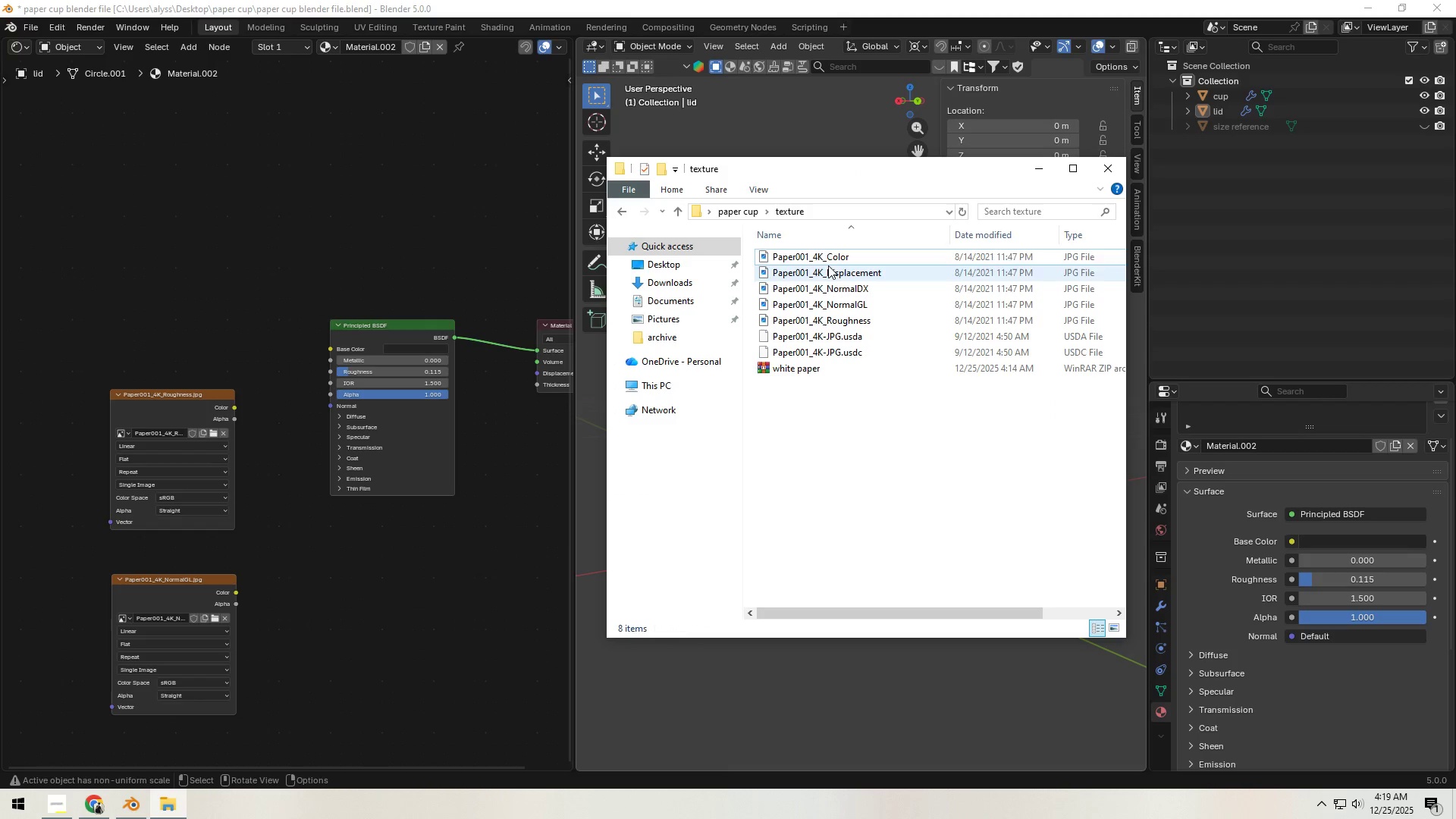 
left_click_drag(start_coordinate=[829, 259], to_coordinate=[110, 247])
 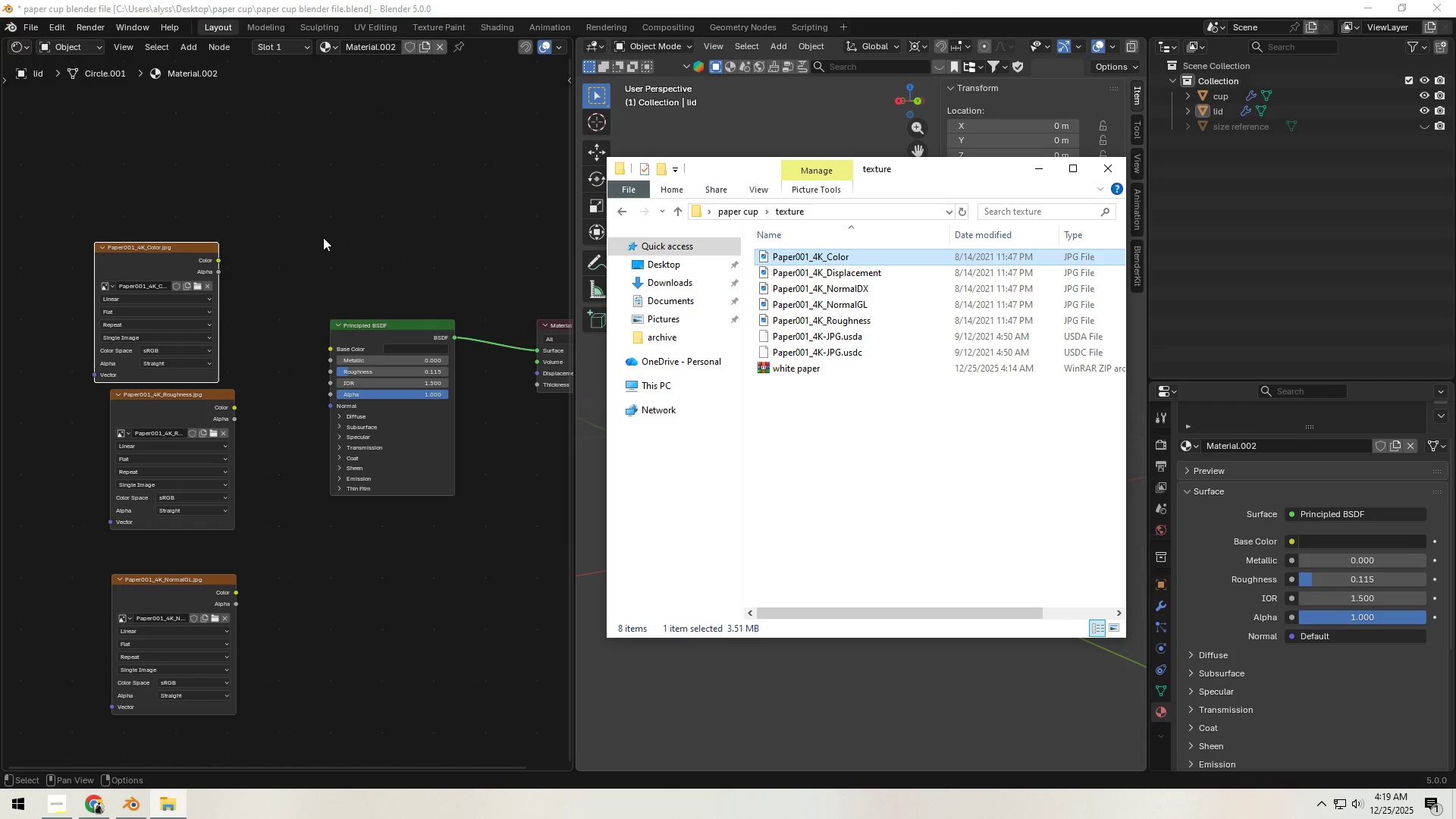 
left_click([342, 232])
 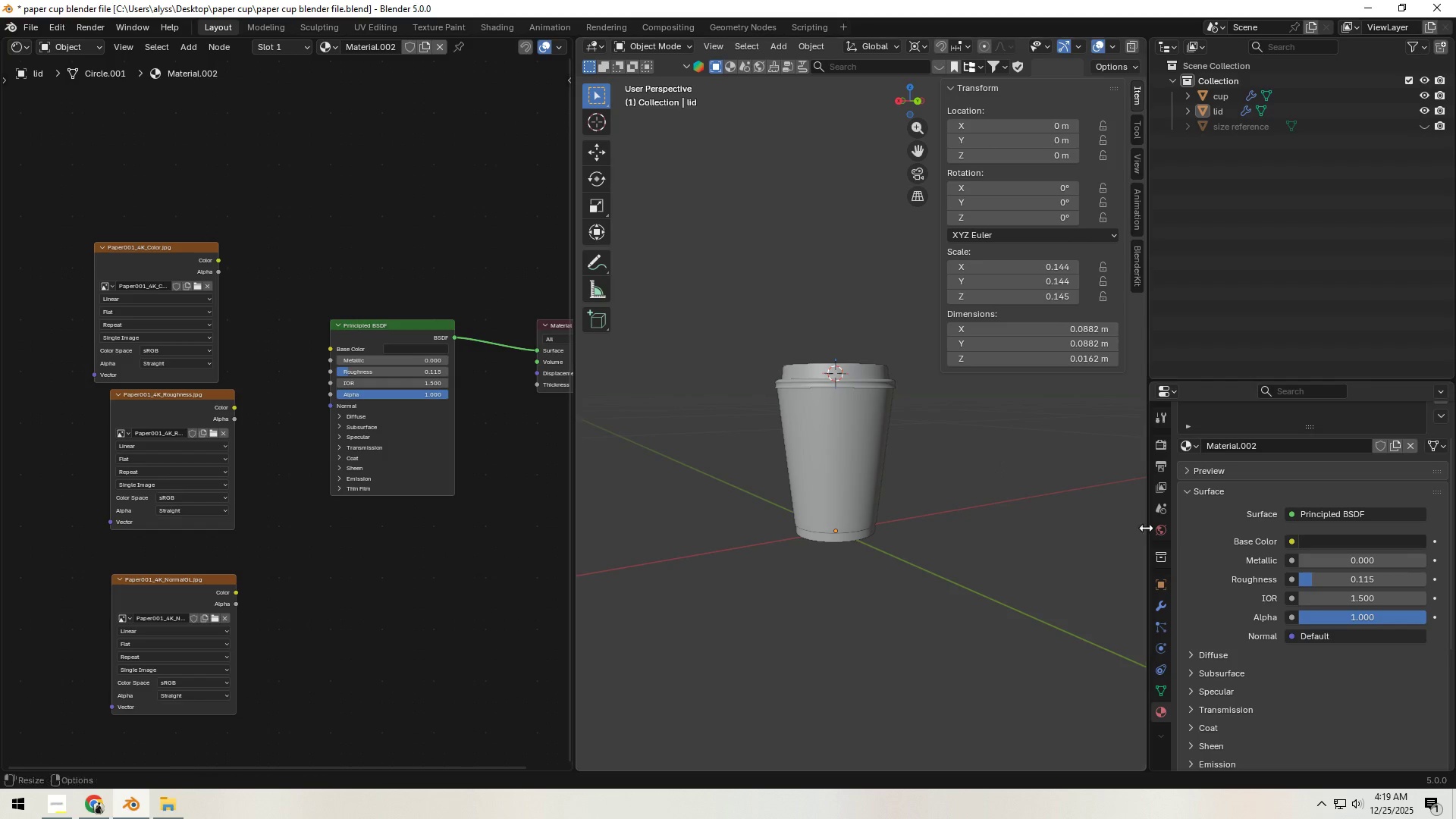 
scroll: coordinate [1208, 481], scroll_direction: up, amount: 3.0
 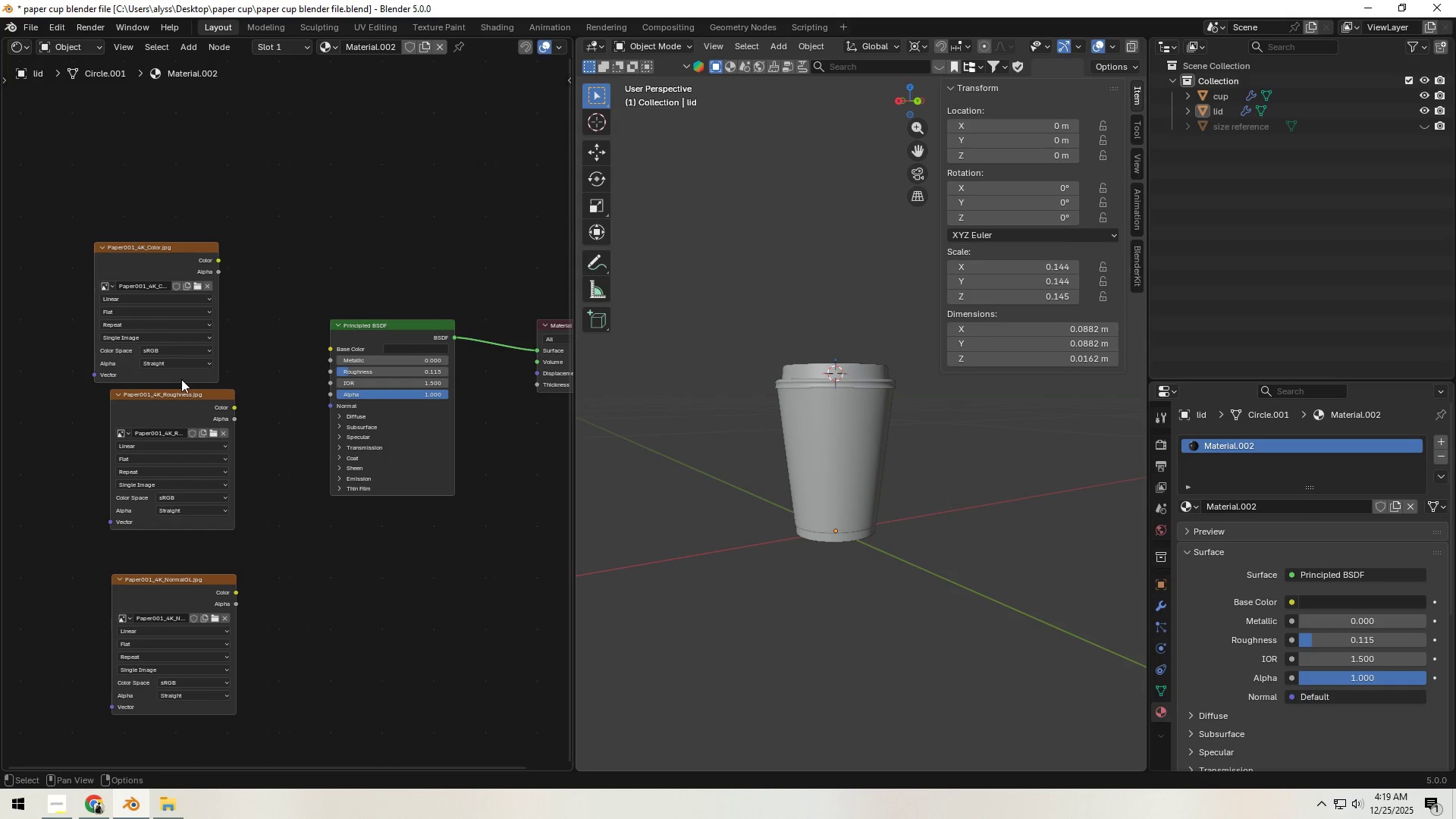 
left_click([148, 258])
 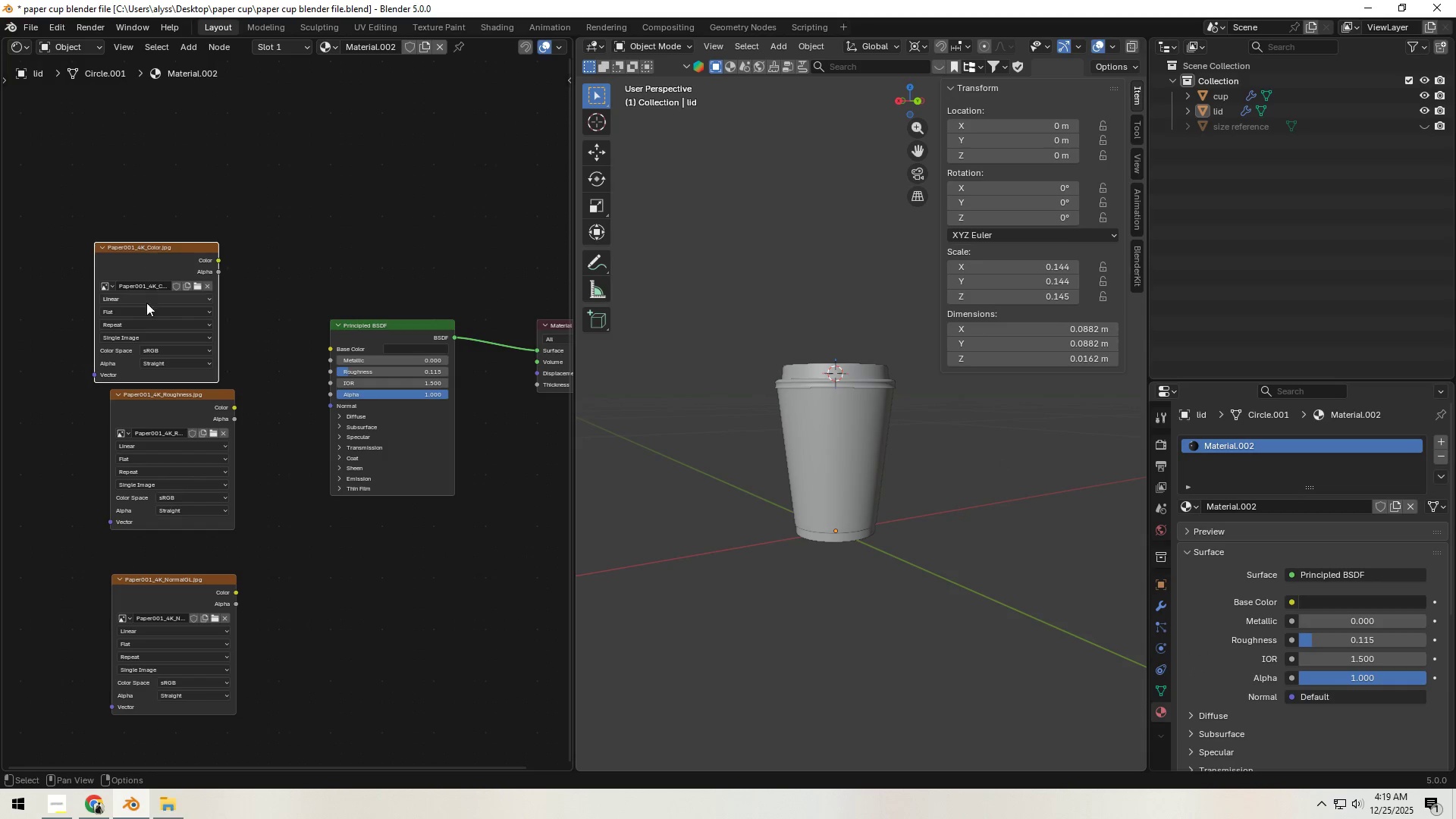 
hold_key(key=ShiftLeft, duration=1.06)
left_click([180, 401])
 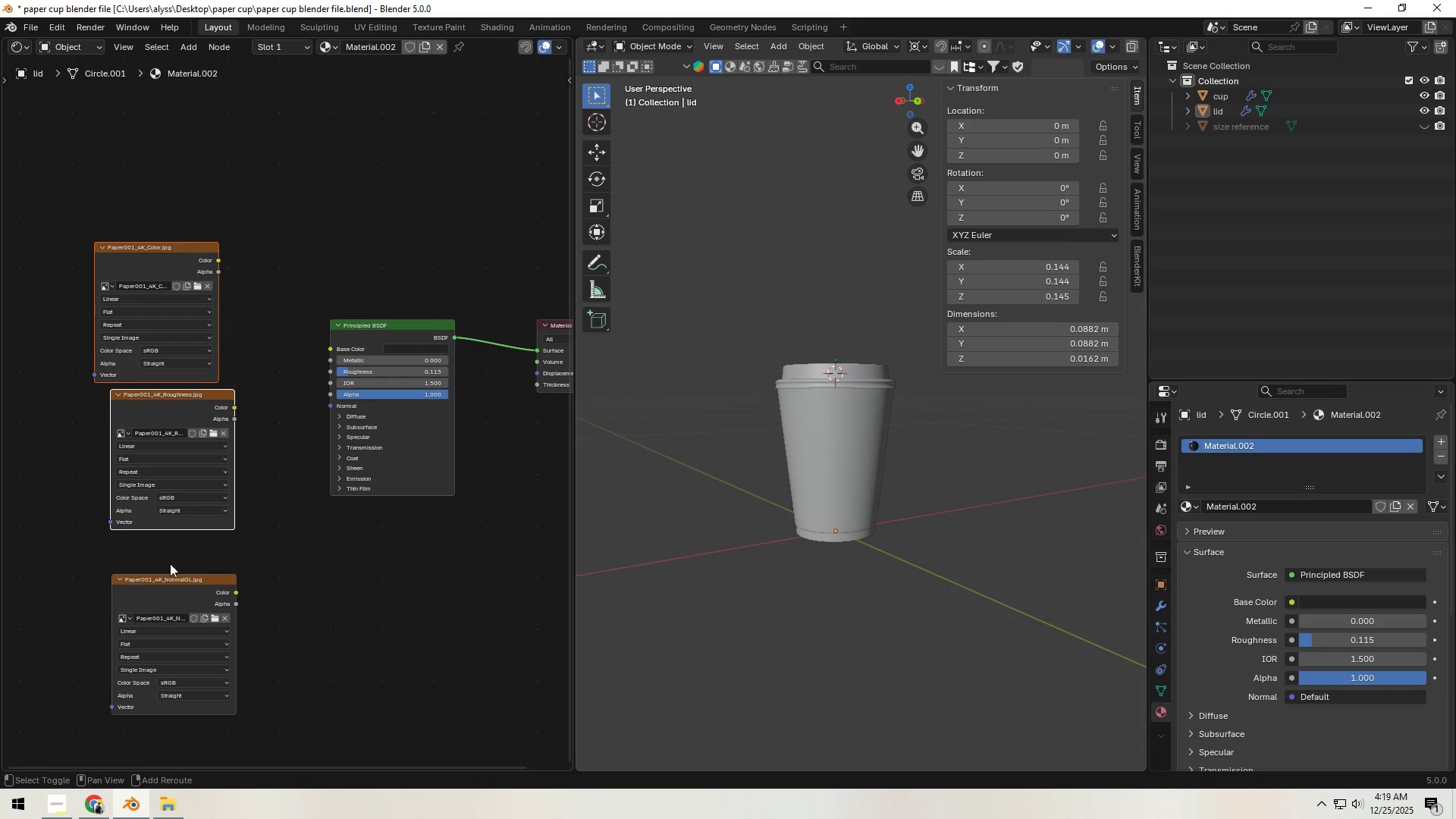 
left_click([171, 596])
 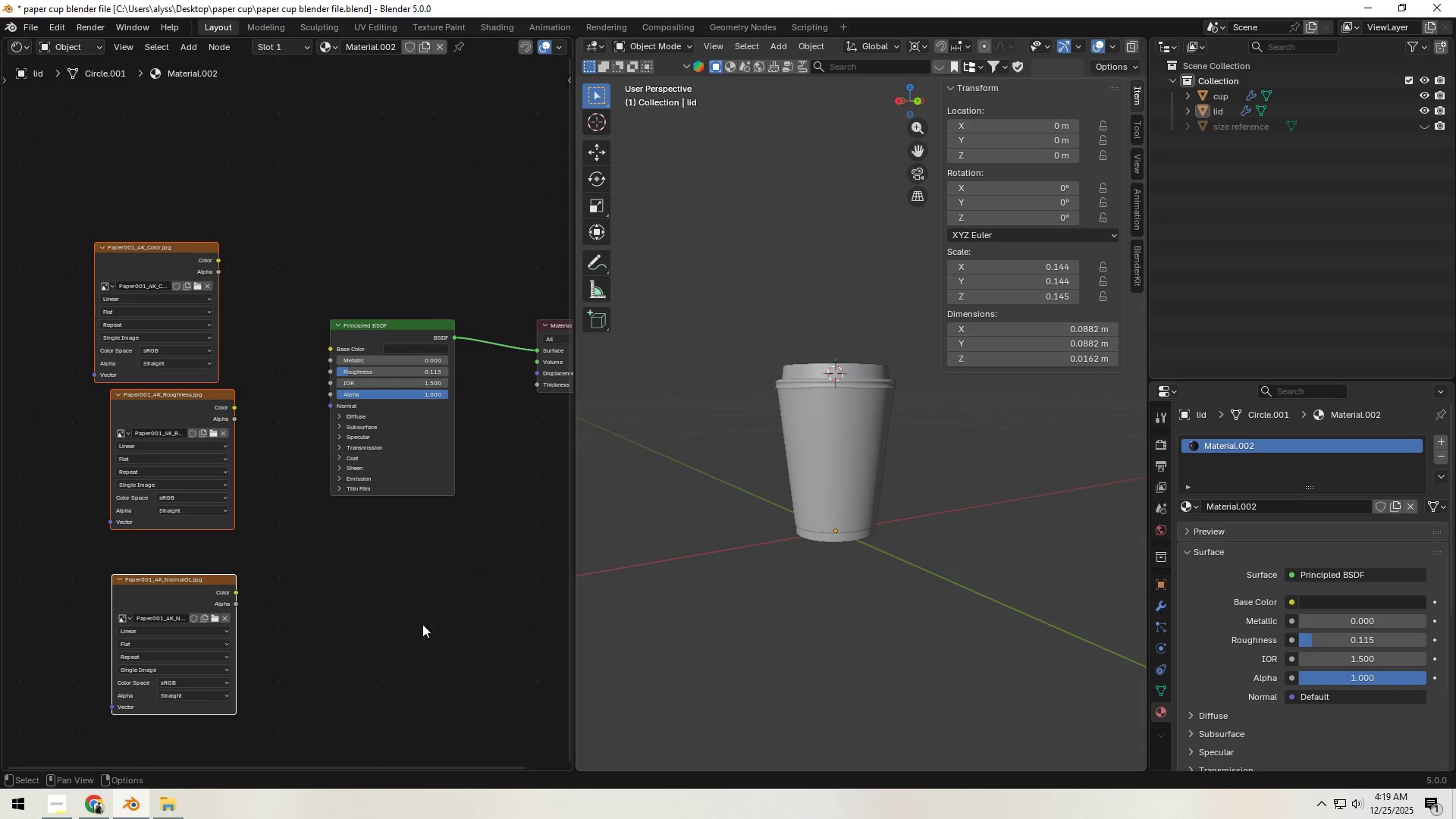 
key(Control+C)
 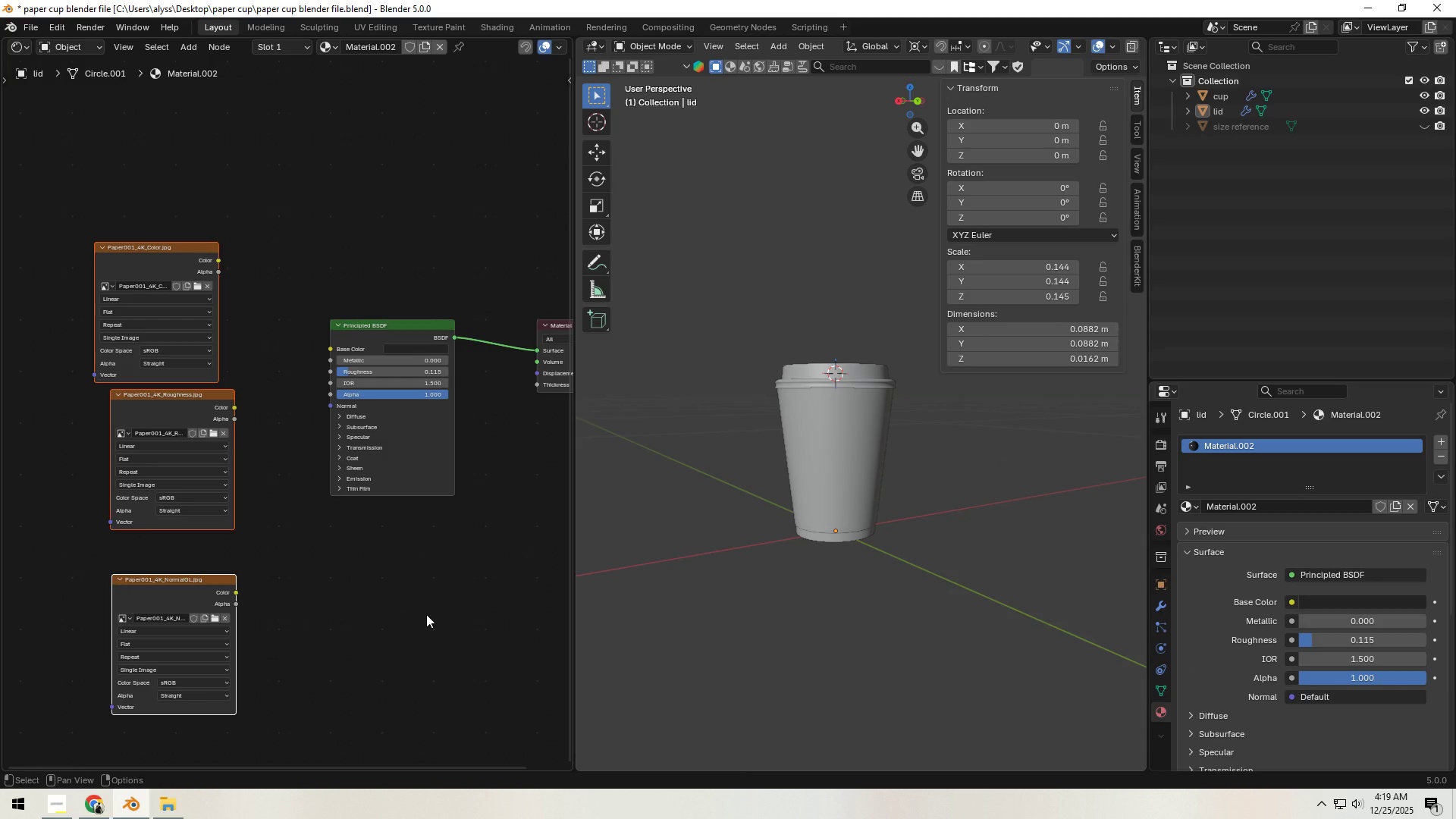 
key(Control+C)
 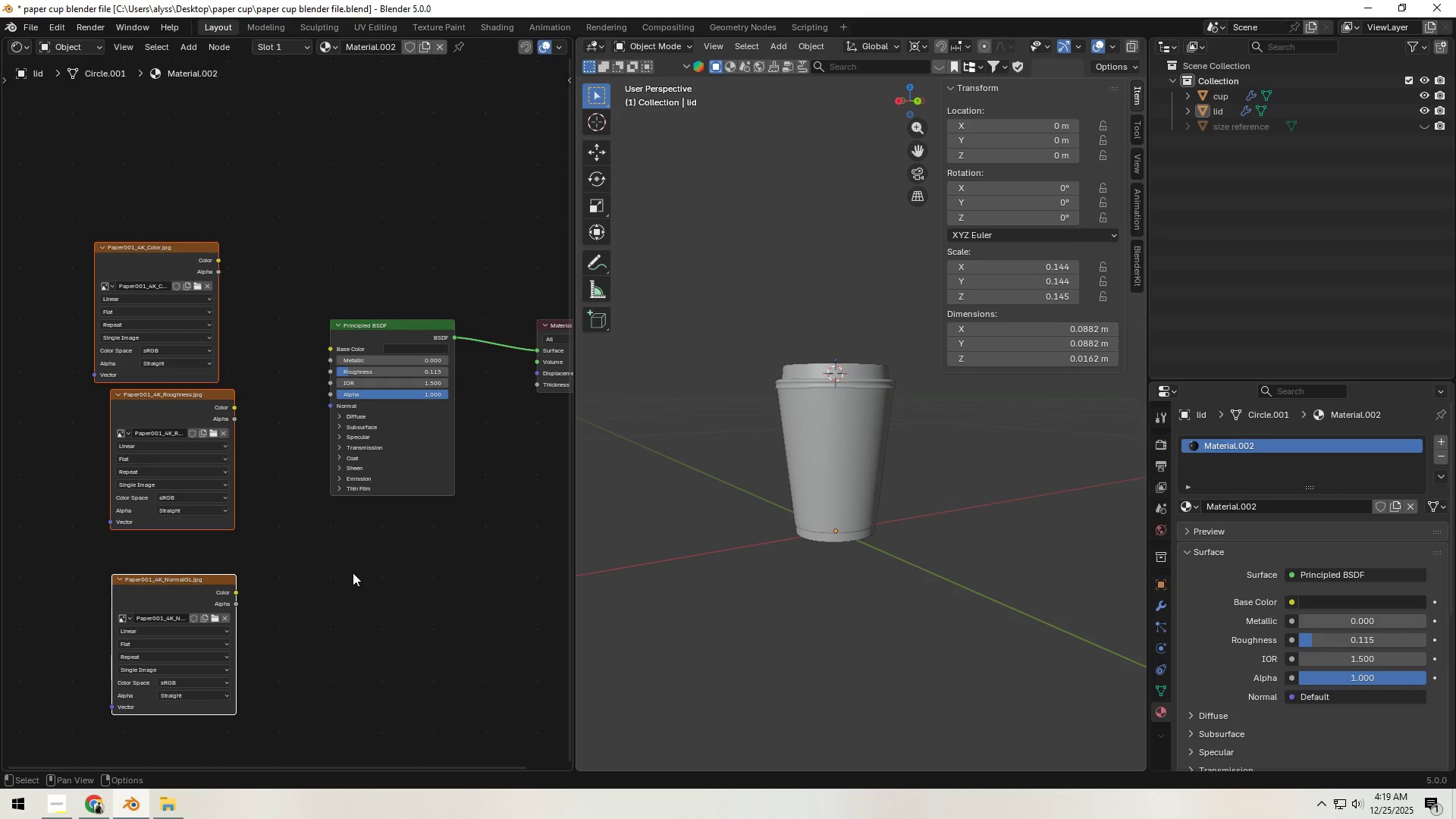 
key(X)
 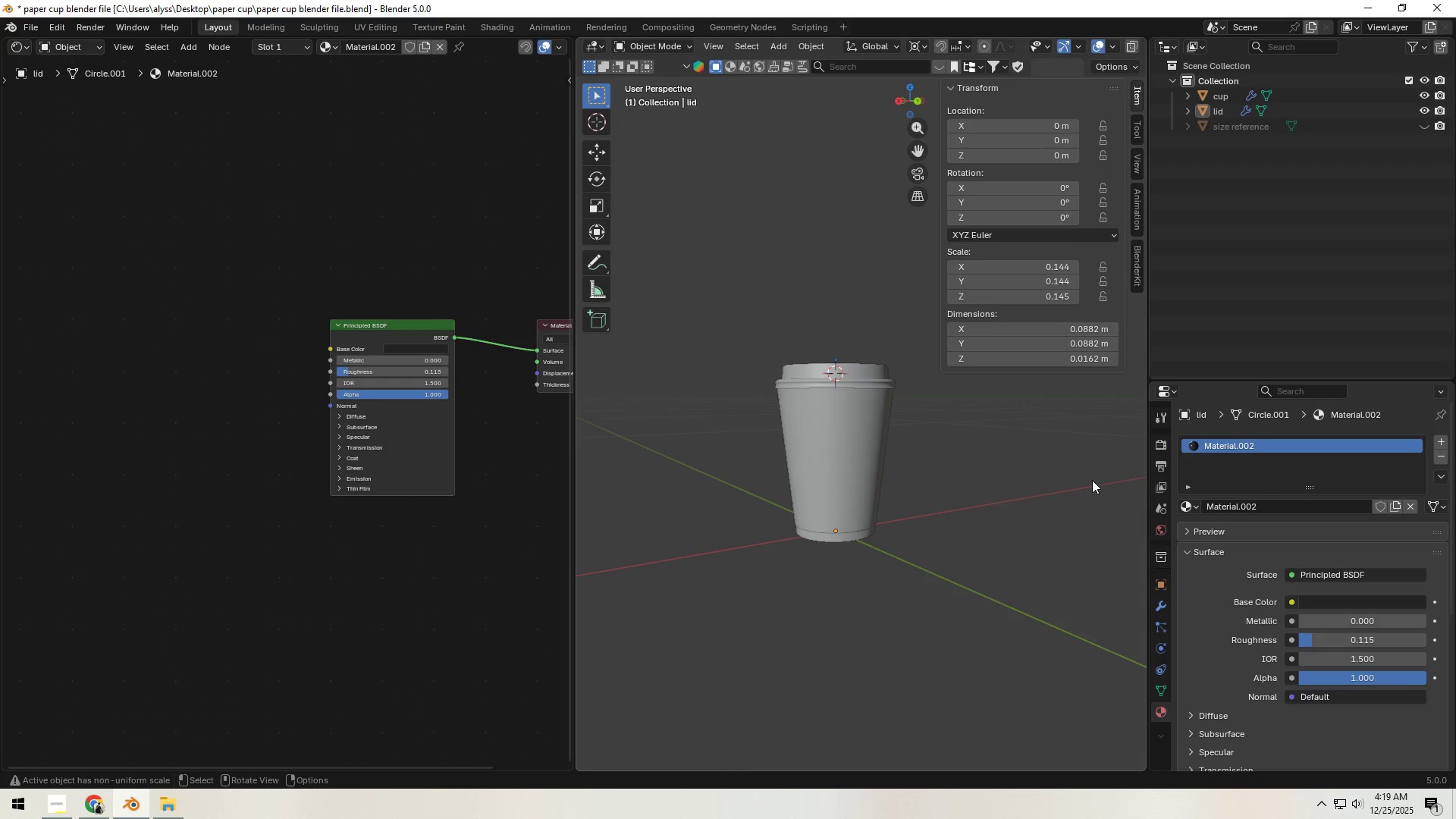 
left_click([848, 433])
 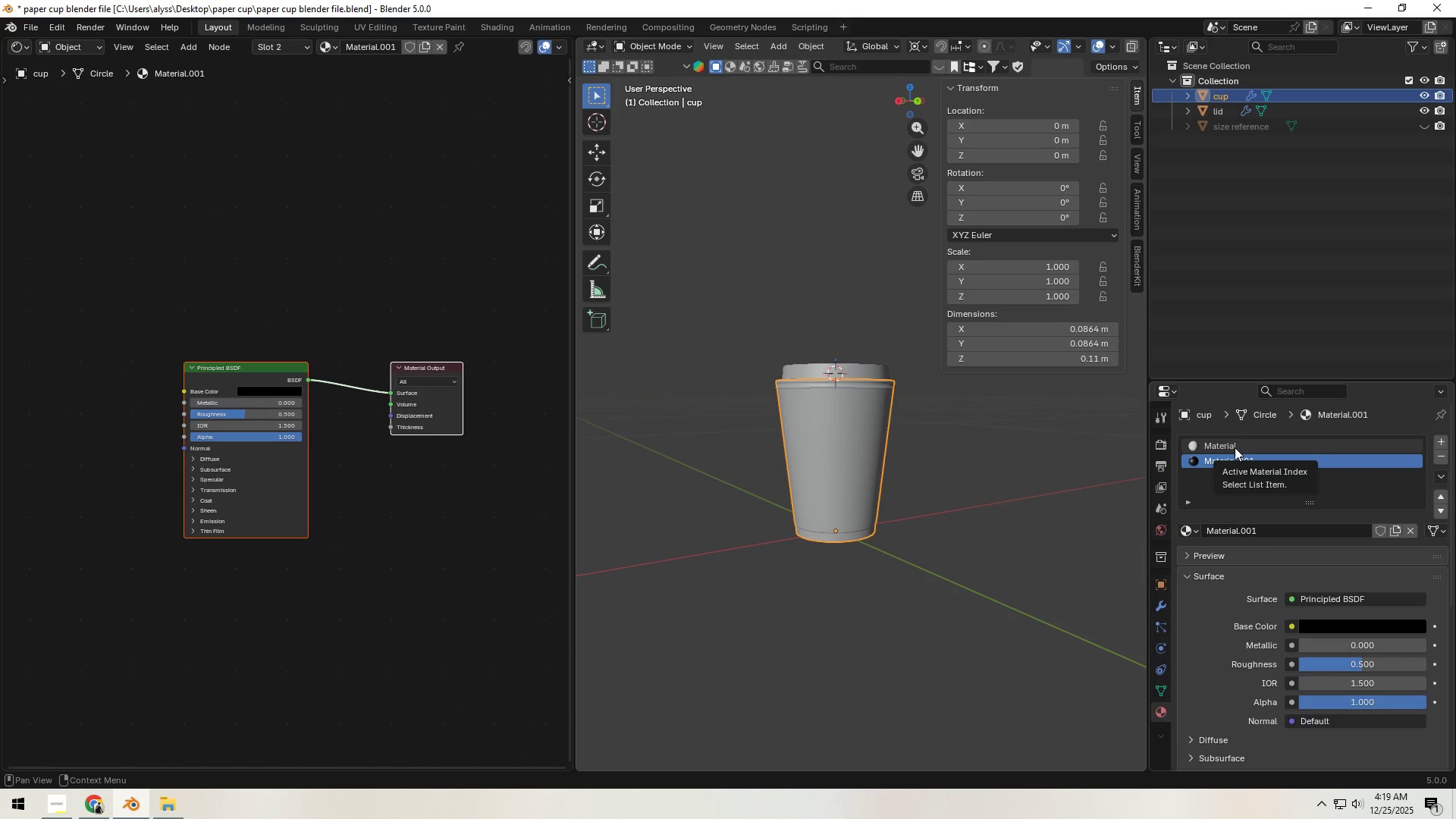 
left_click([1235, 447])
 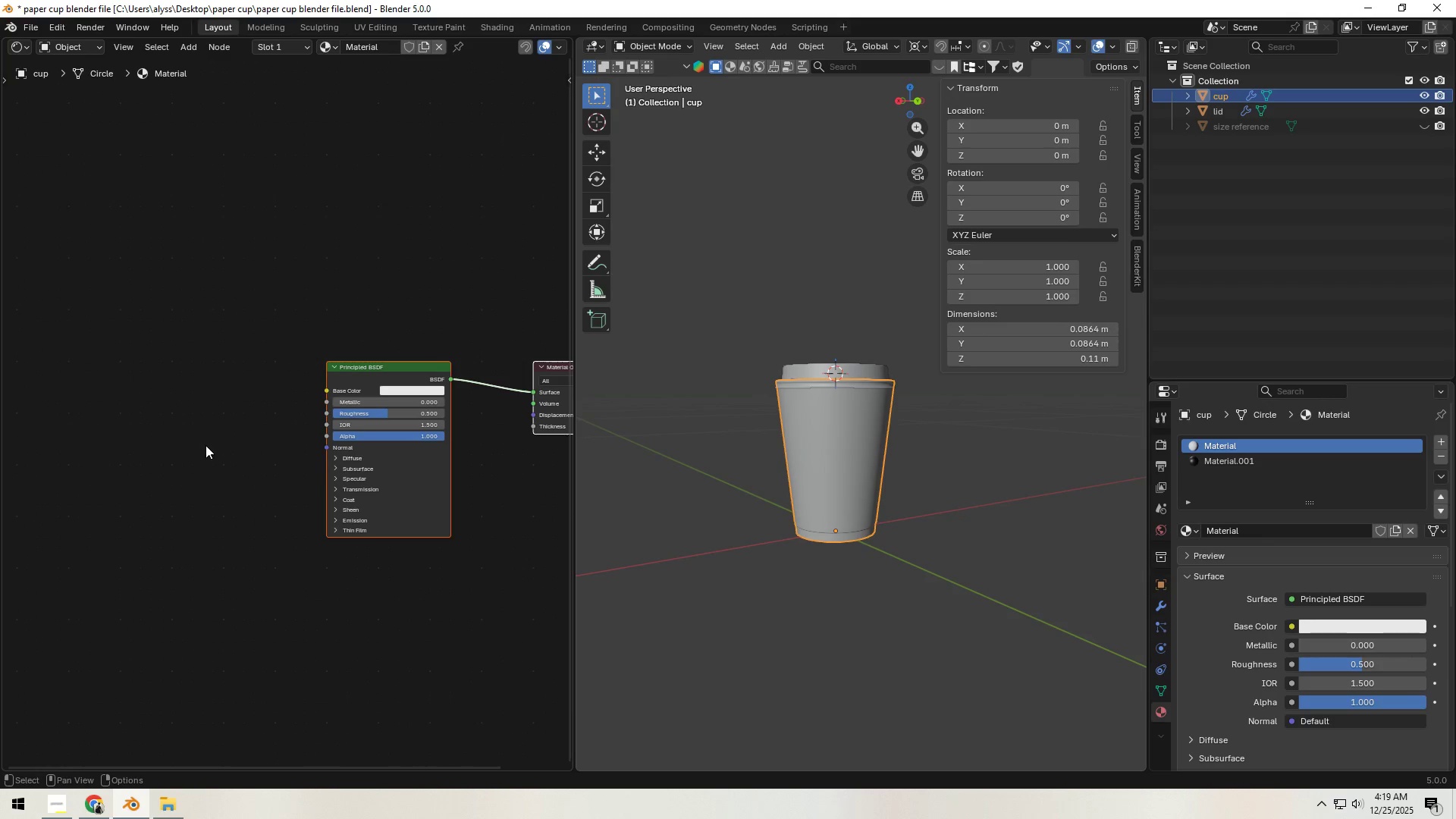 
key(Control+V)
 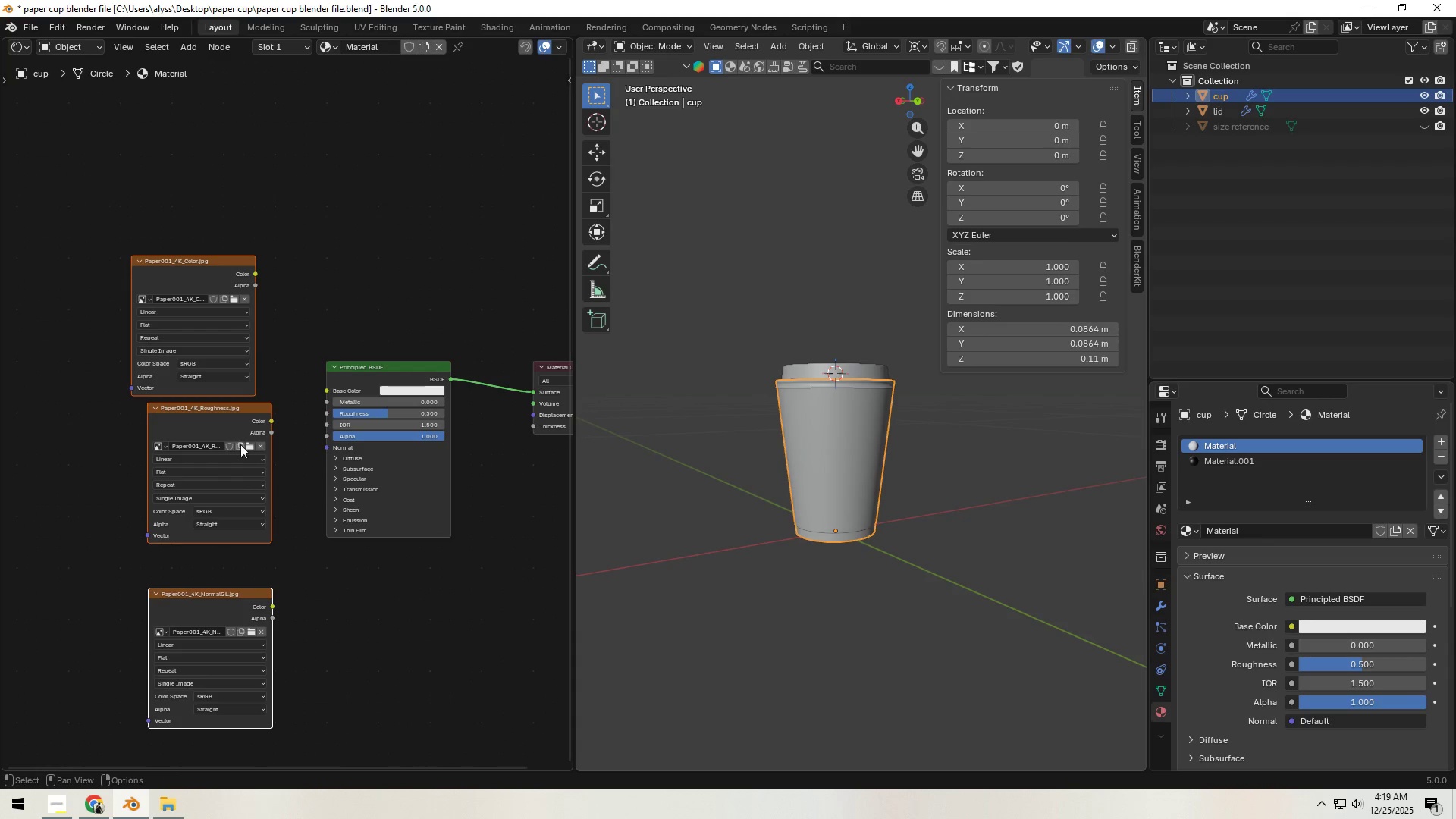 
left_click_drag(start_coordinate=[203, 419], to_coordinate=[189, 419])
 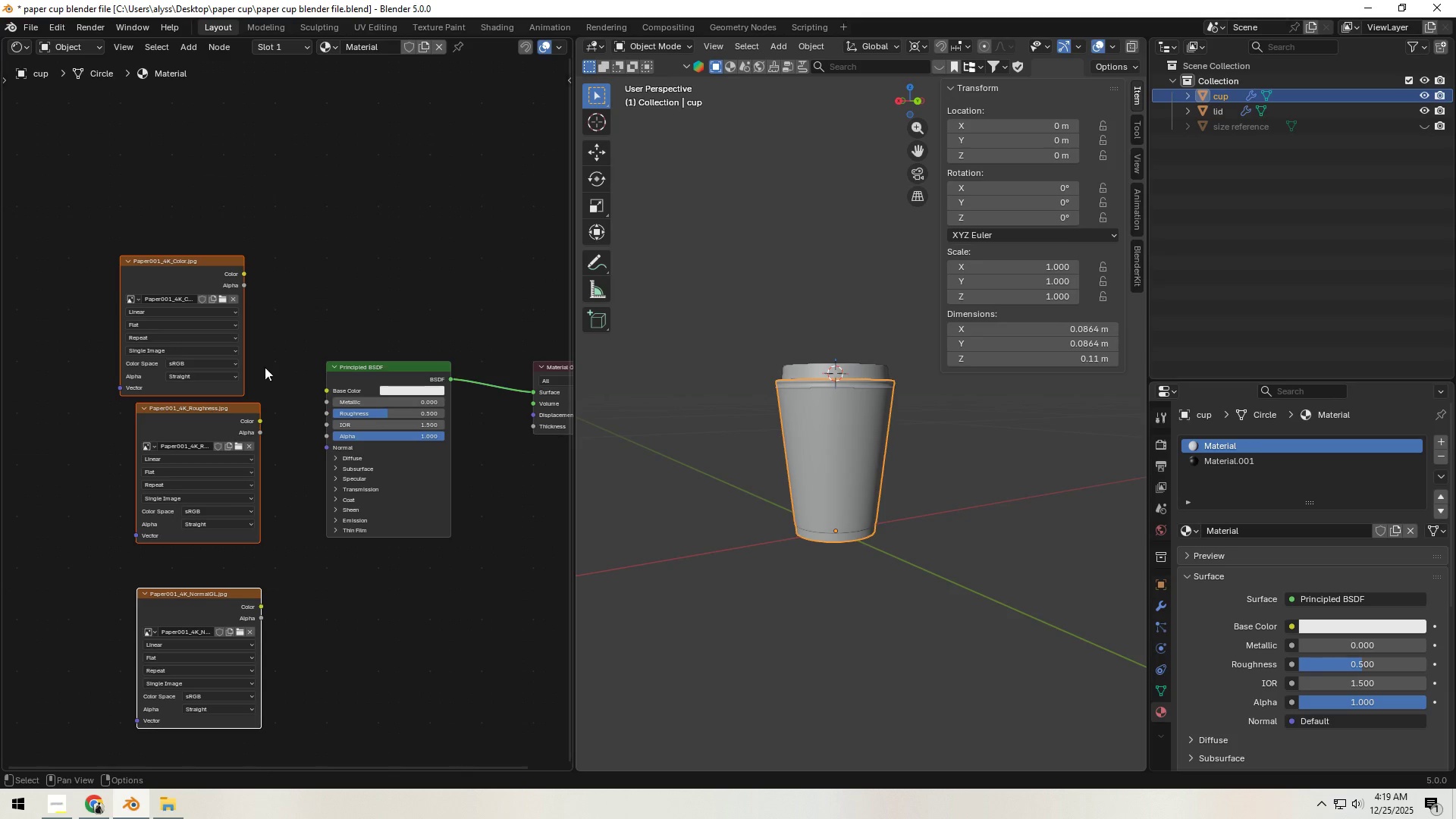 
left_click([295, 322])
 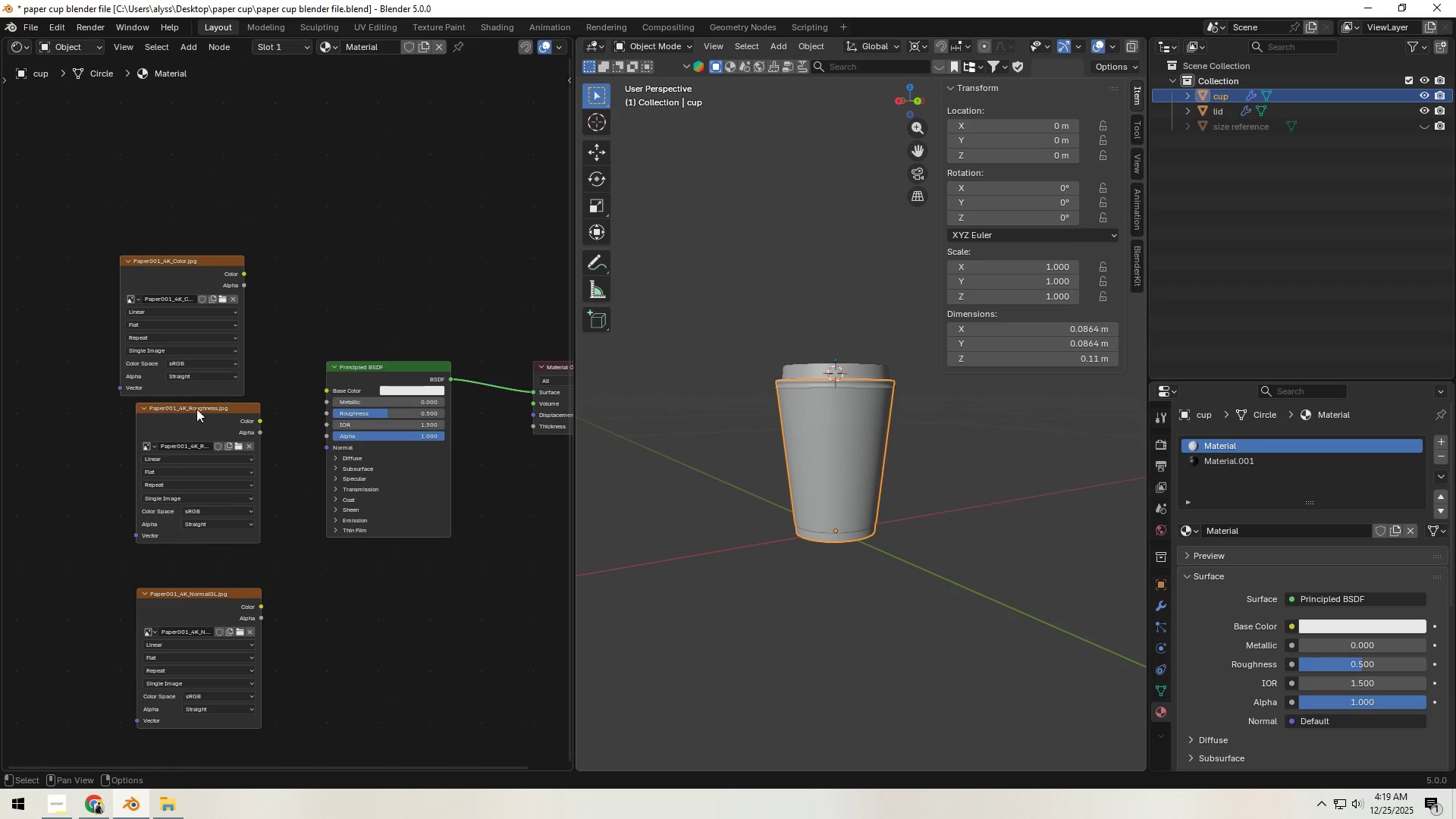 
left_click_drag(start_coordinate=[195, 413], to_coordinate=[169, 418])
 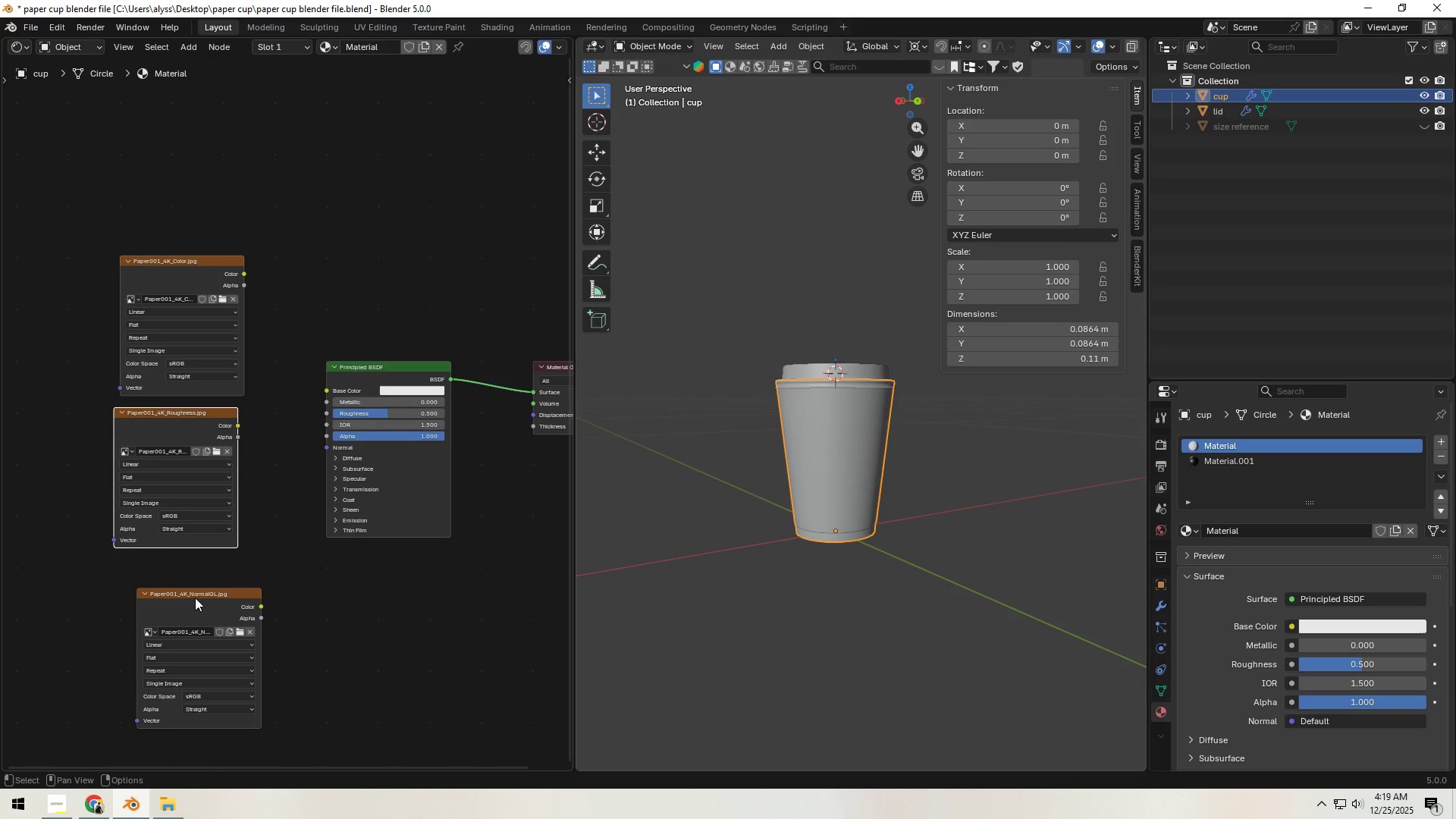 
left_click_drag(start_coordinate=[196, 603], to_coordinate=[172, 573])
 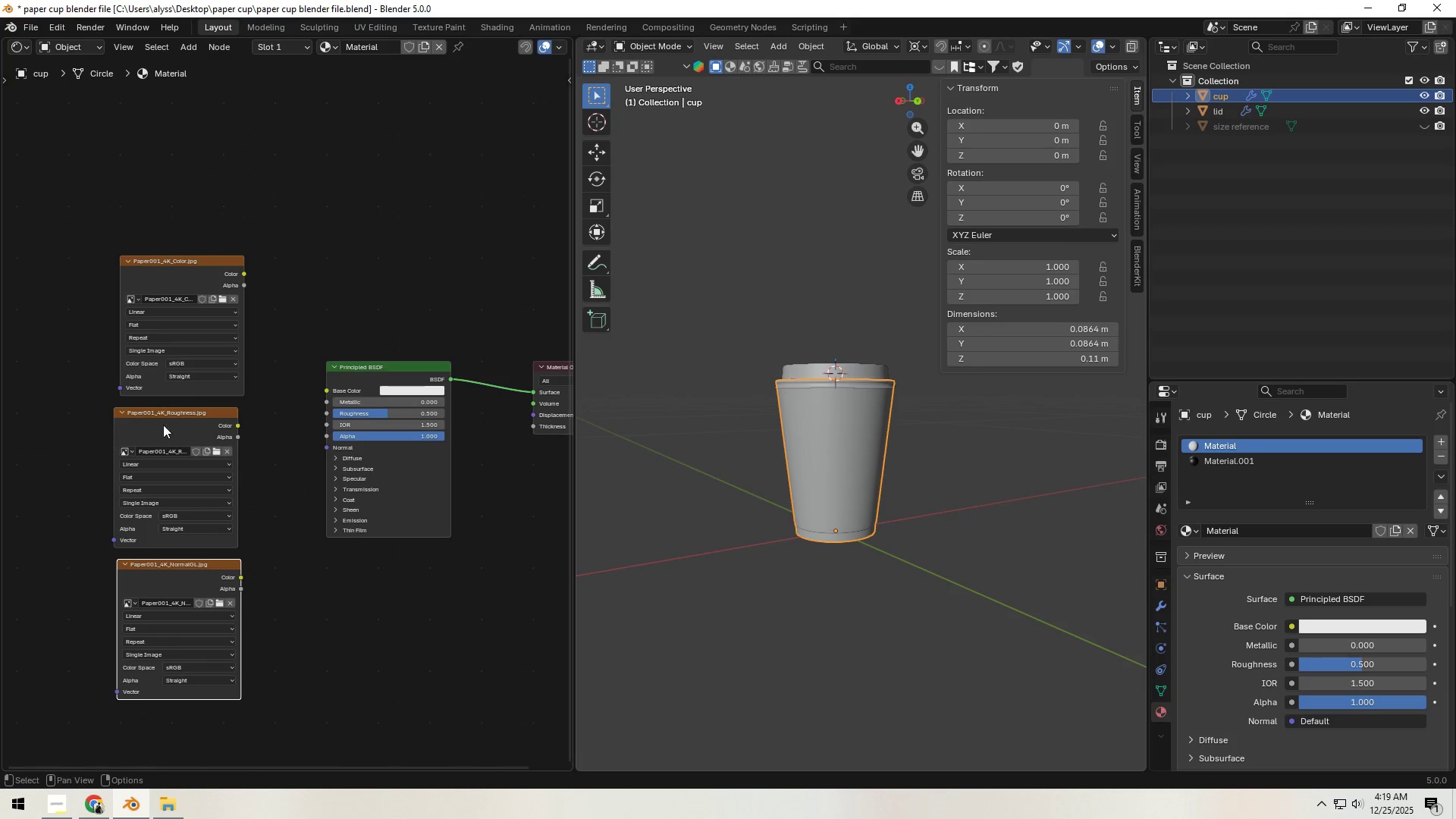 
left_click_drag(start_coordinate=[169, 413], to_coordinate=[177, 410])
 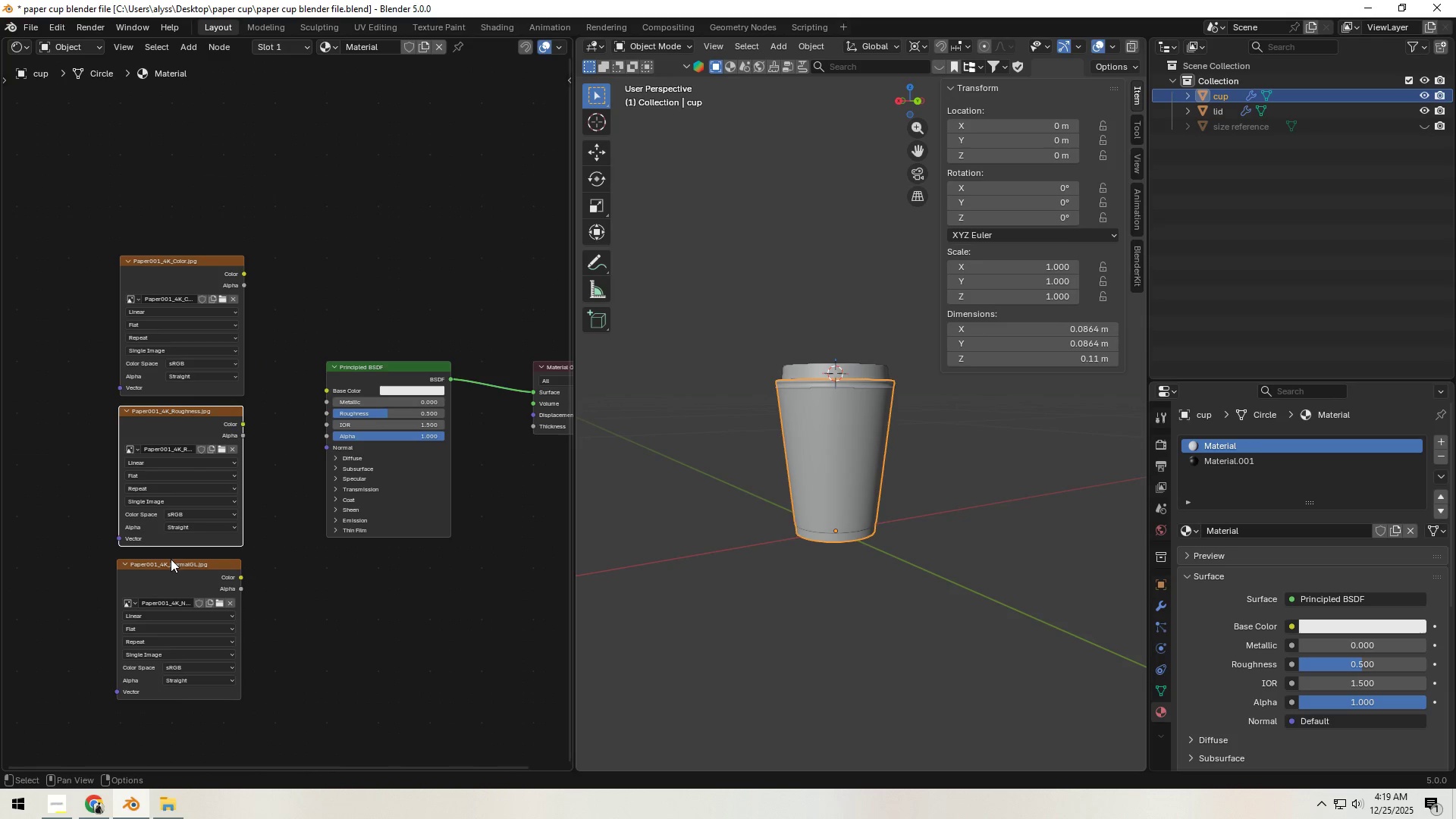 
left_click_drag(start_coordinate=[170, 568], to_coordinate=[172, 563])
 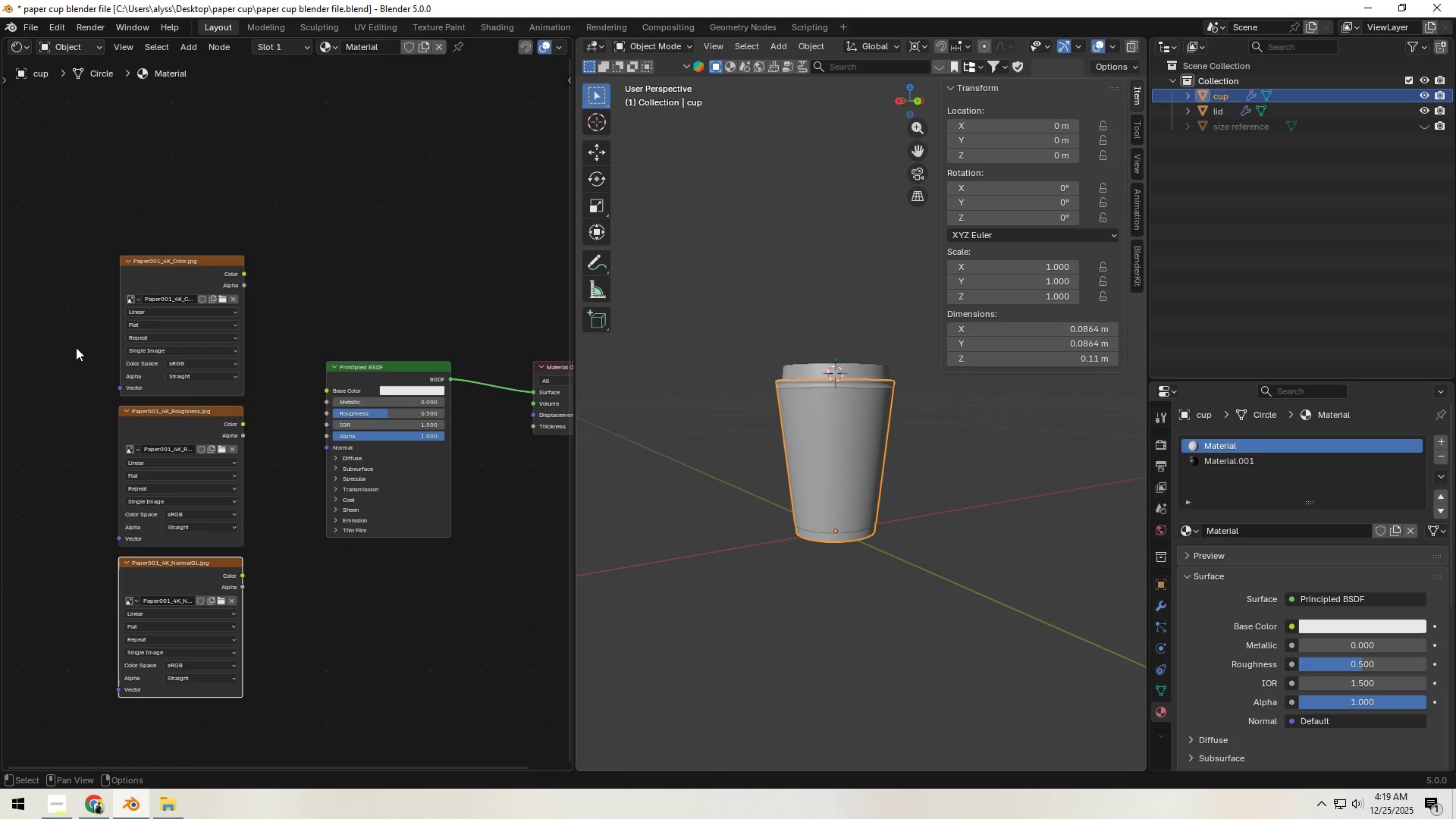 
left_click_drag(start_coordinate=[81, 341], to_coordinate=[228, 588])
 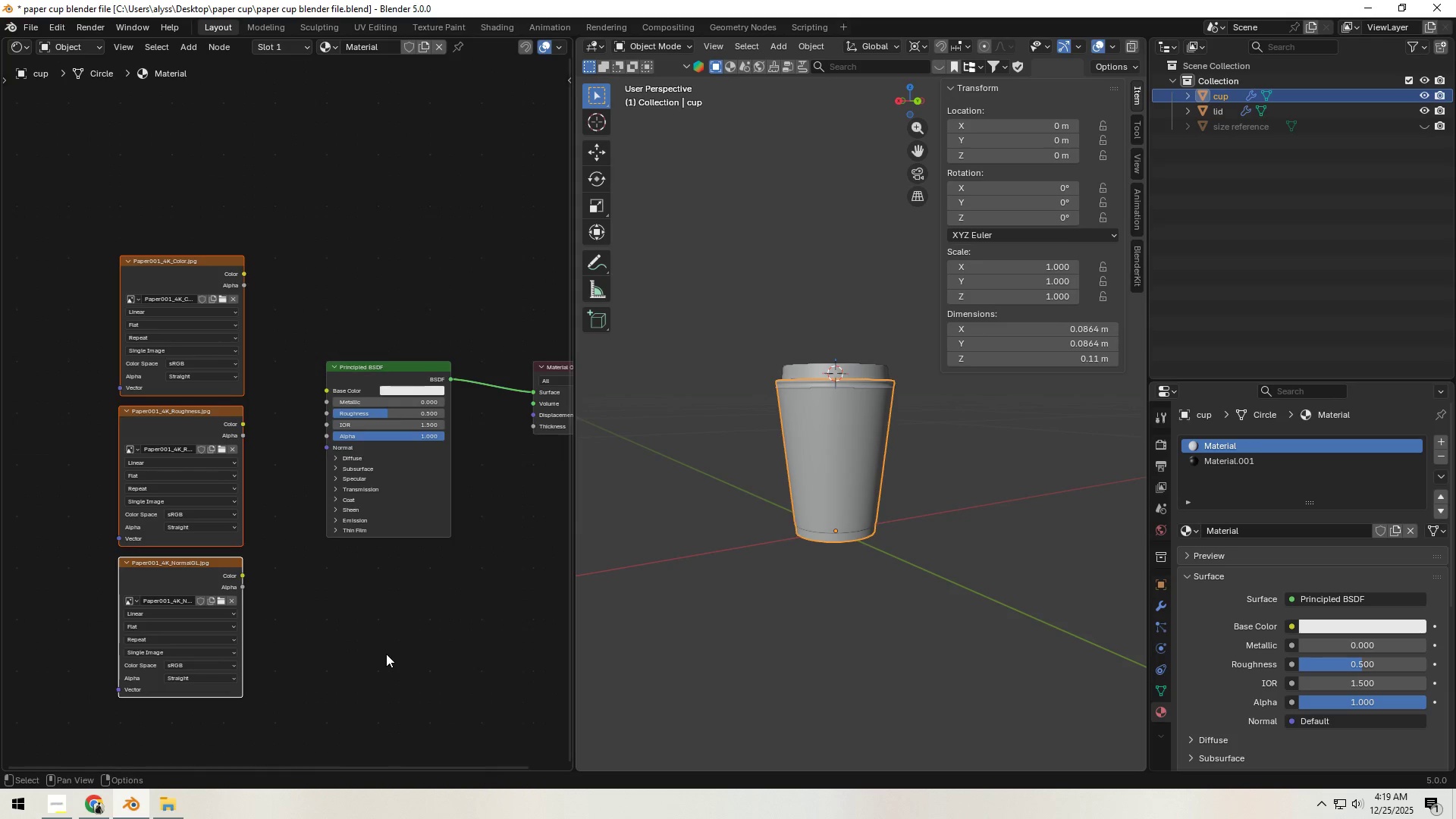 
scroll: coordinate [386, 647], scroll_direction: down, amount: 2.0
 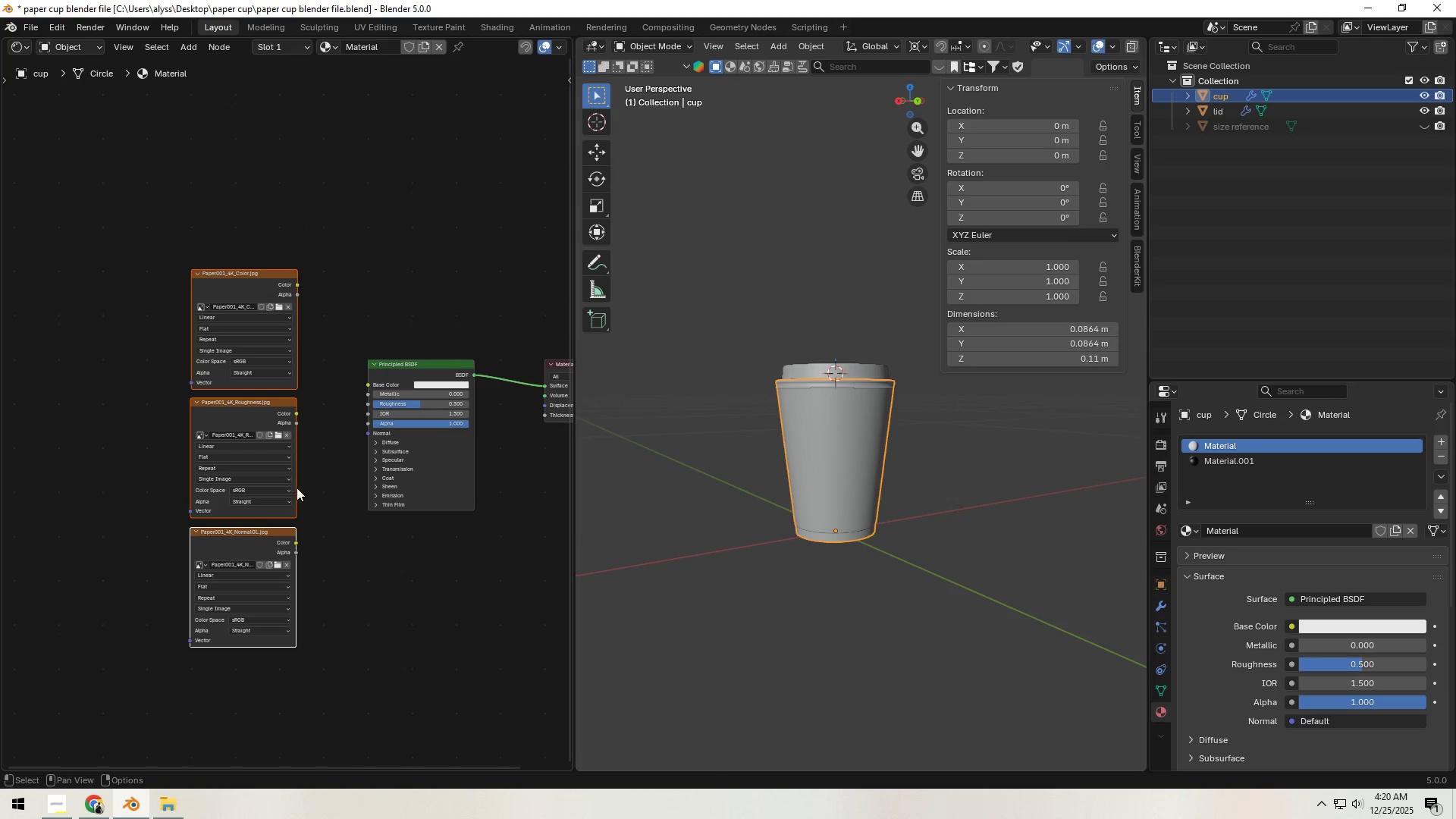 
left_click_drag(start_coordinate=[120, 311], to_coordinate=[281, 553])
 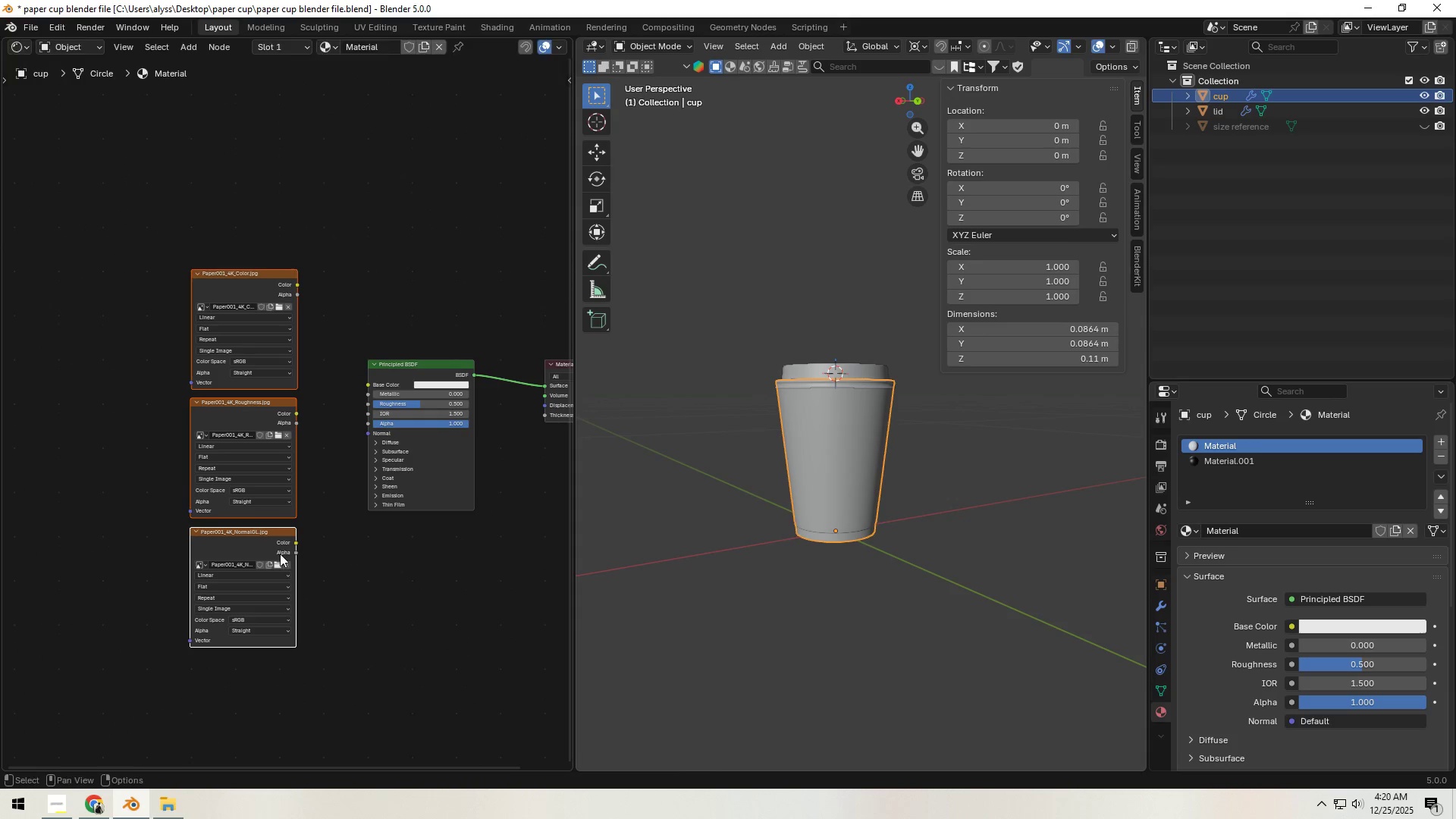 
key(G)
 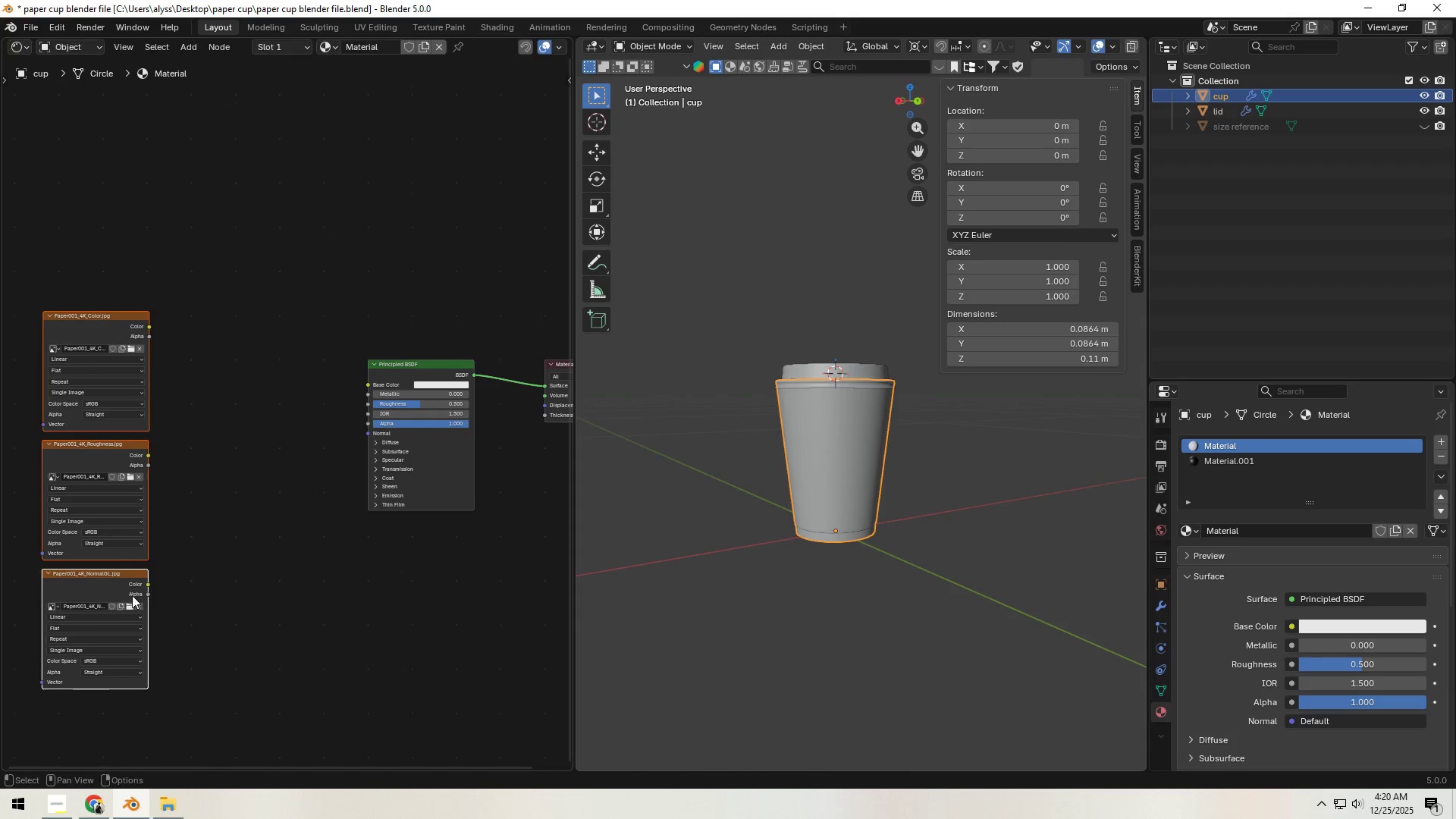 
double_click([221, 469])
 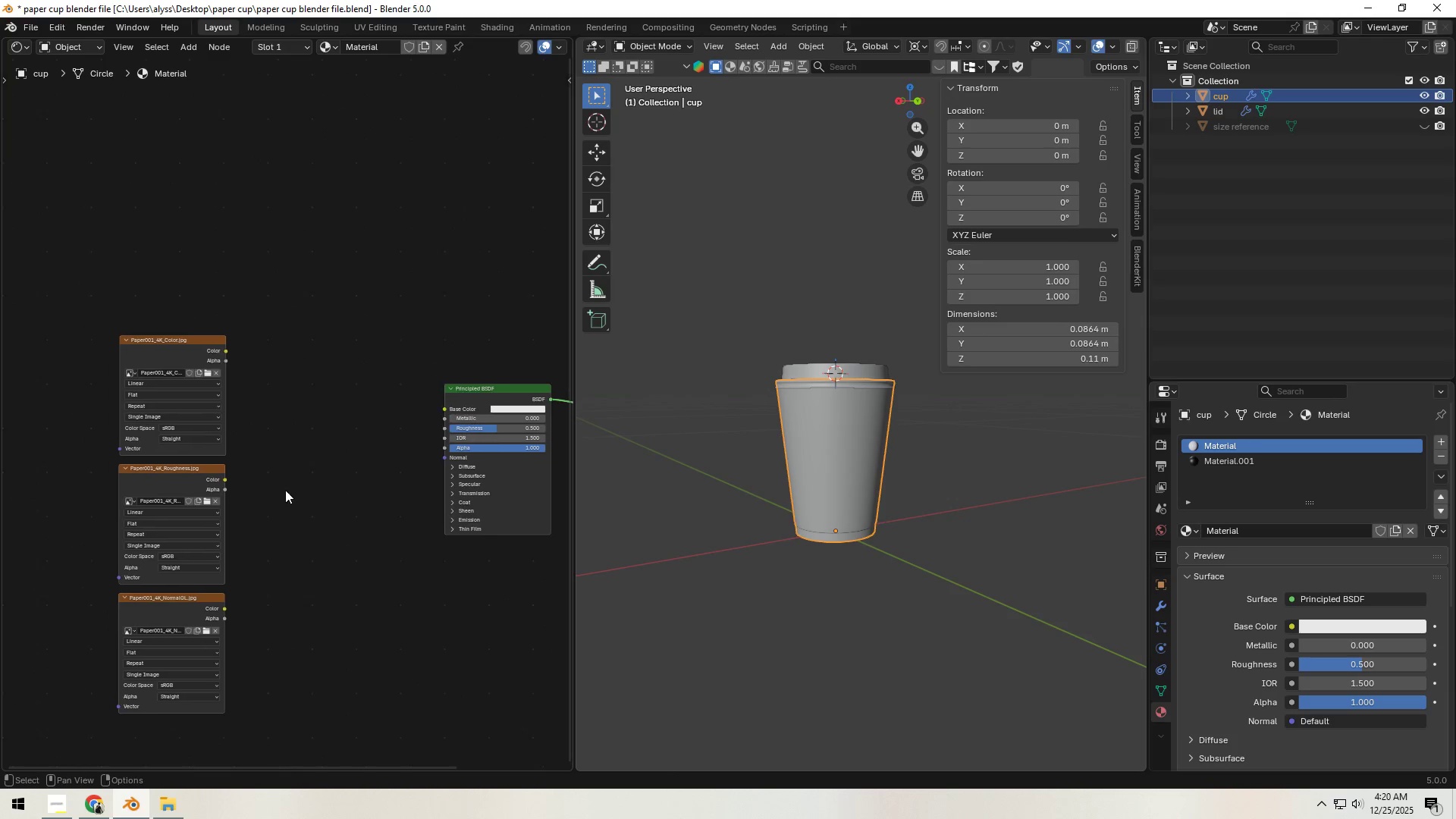 
scroll: coordinate [279, 494], scroll_direction: up, amount: 3.0
 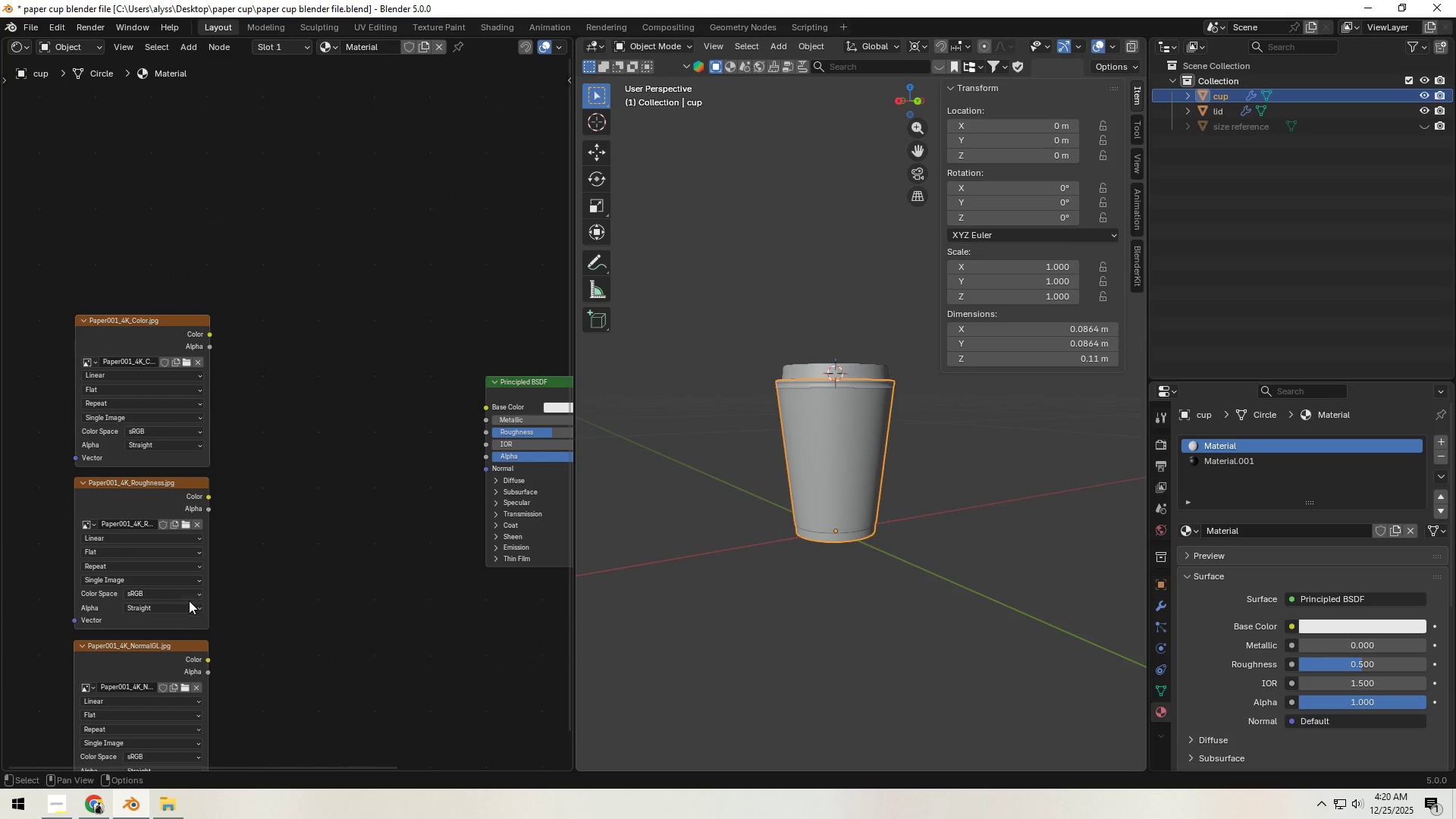 
left_click([189, 596])
 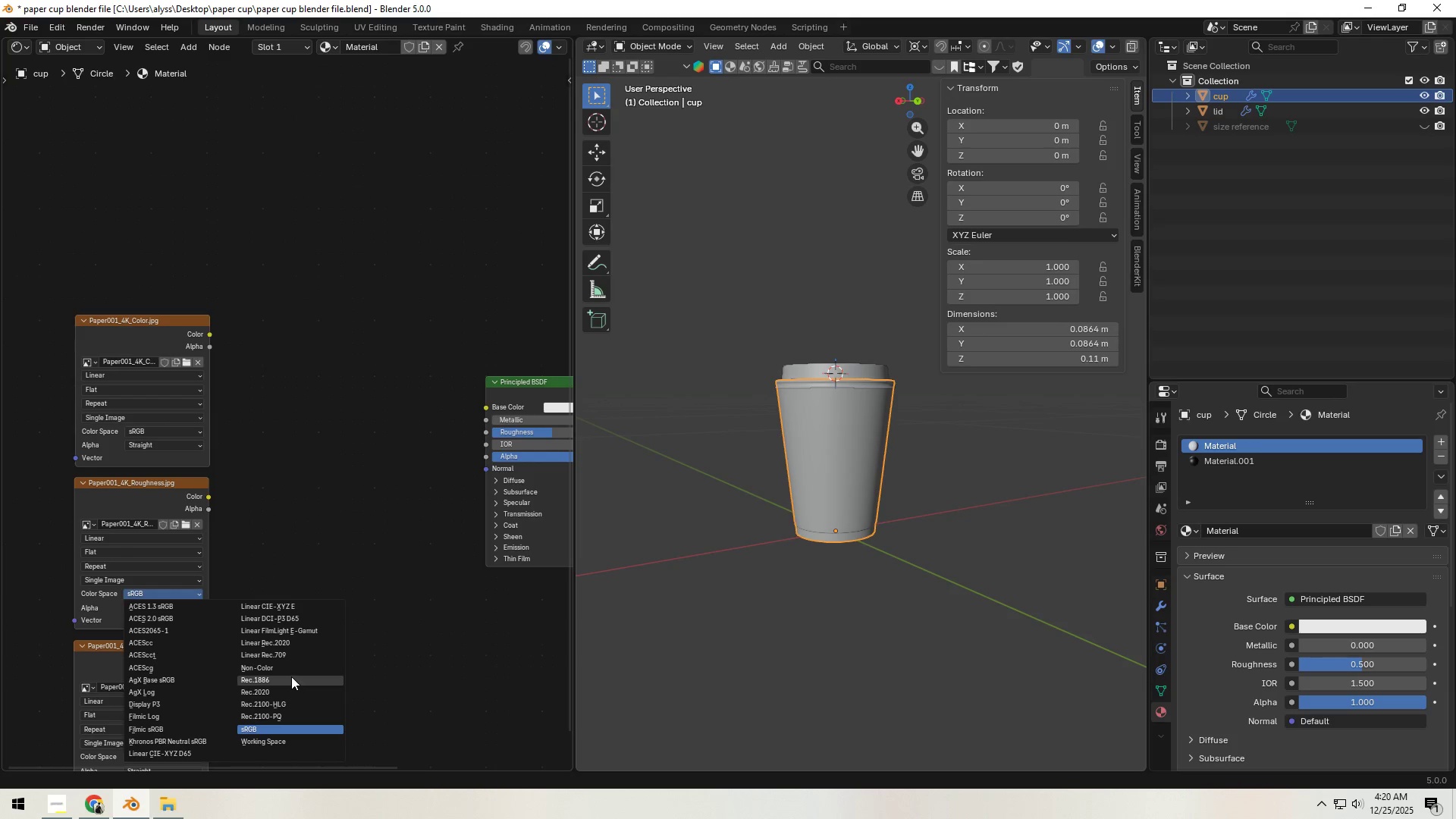 
left_click([291, 670])
 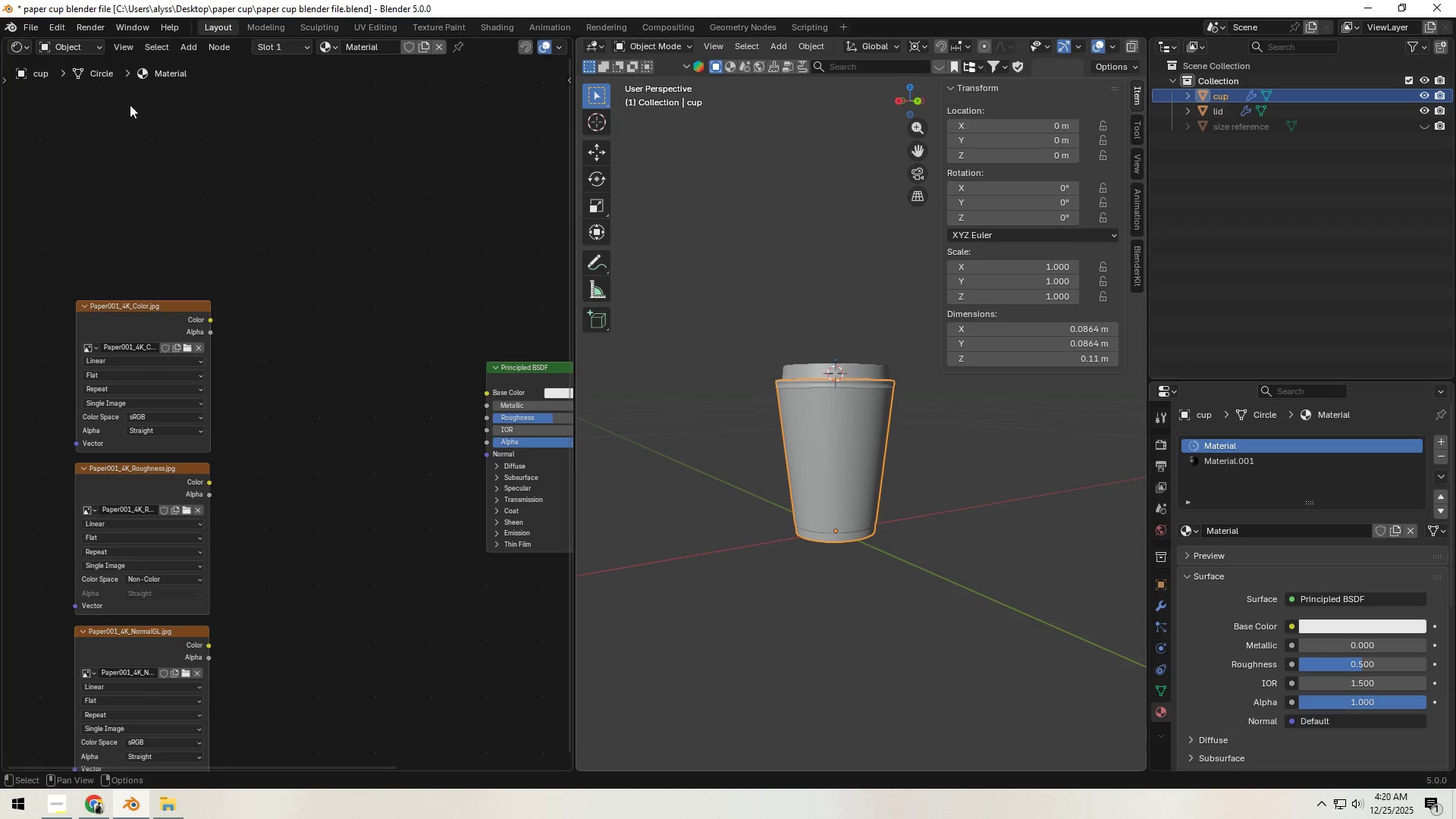 
left_click([12, 46])
 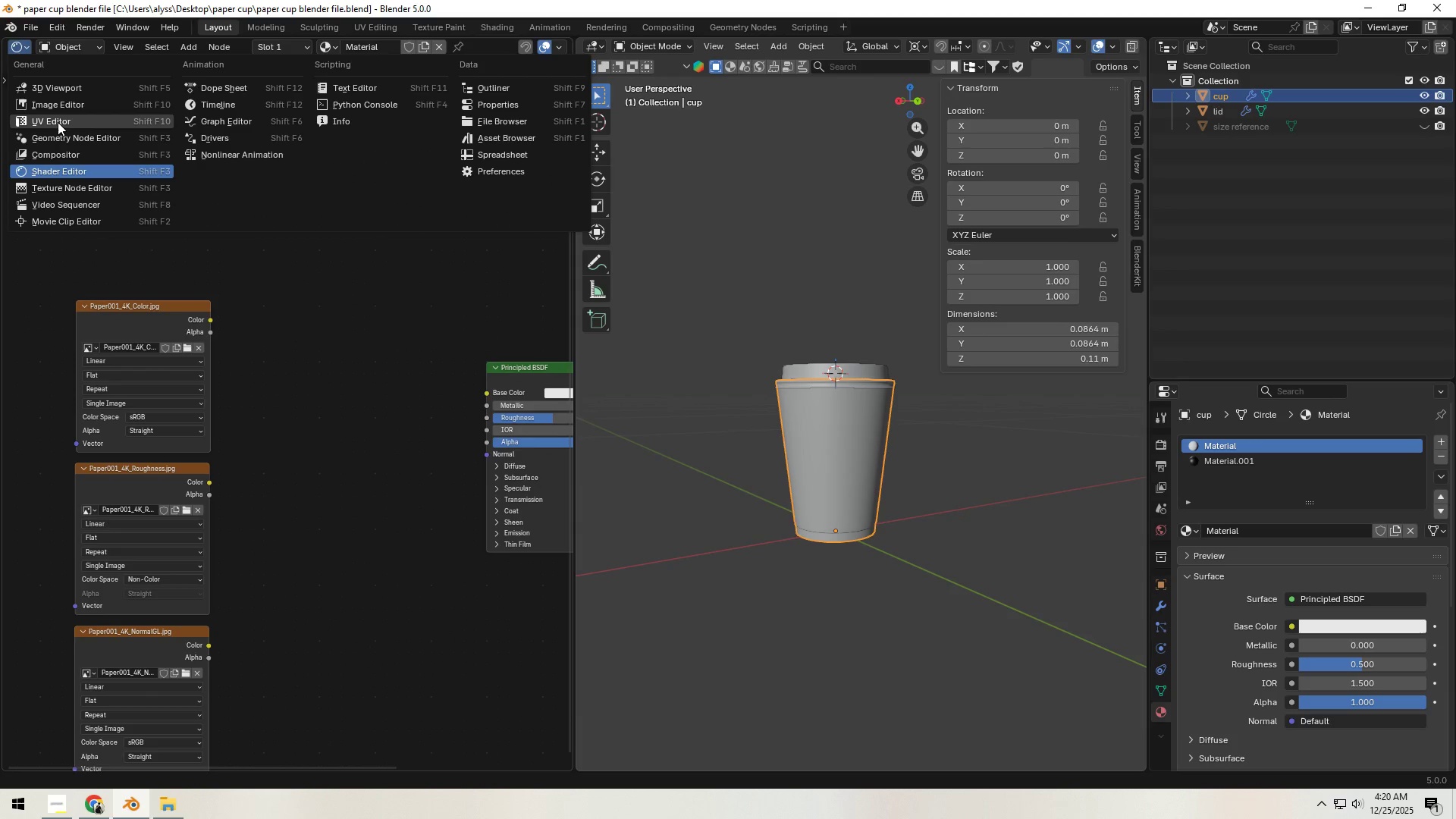 
left_click([58, 122])
 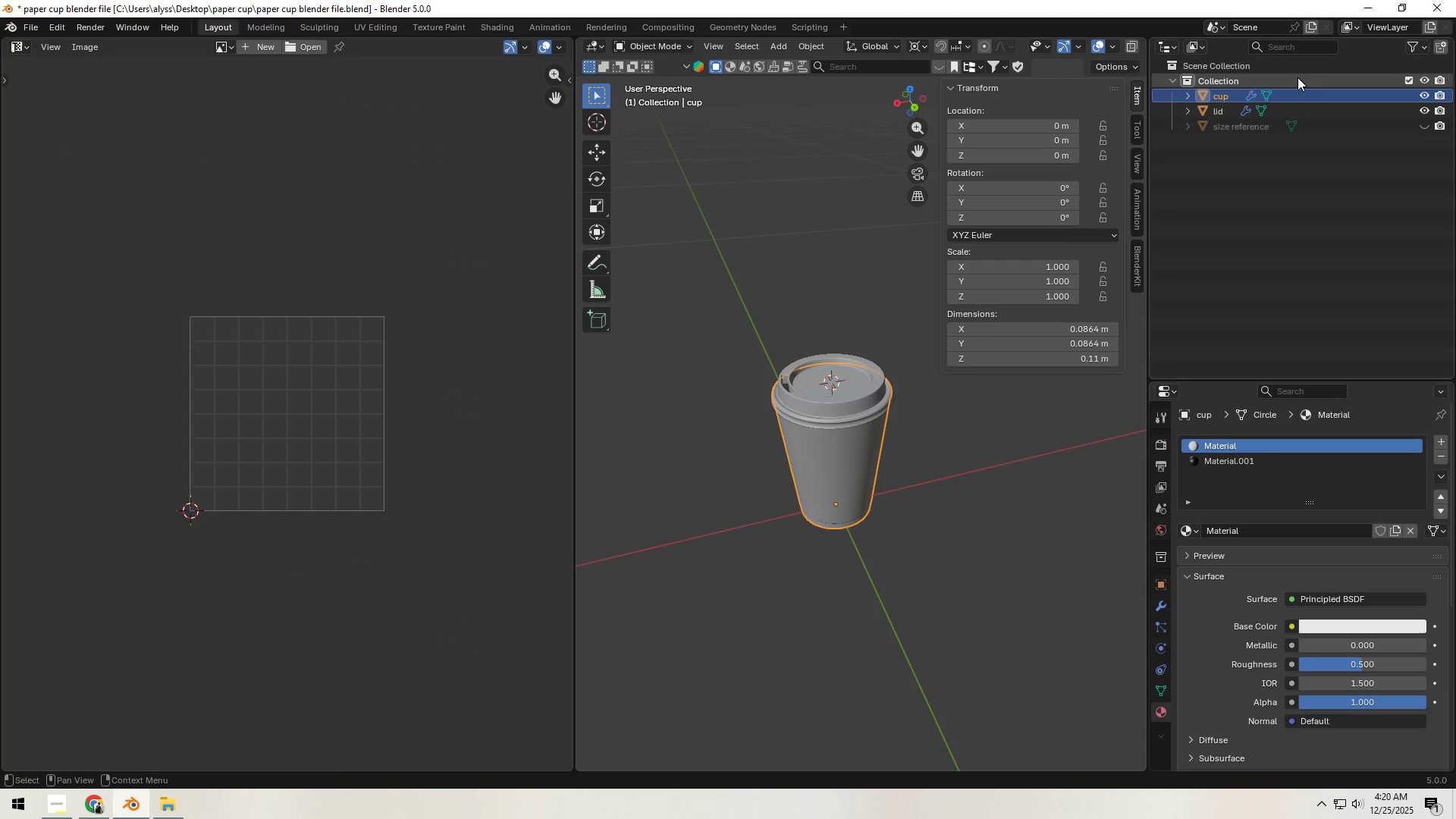 
left_click([1425, 110])
 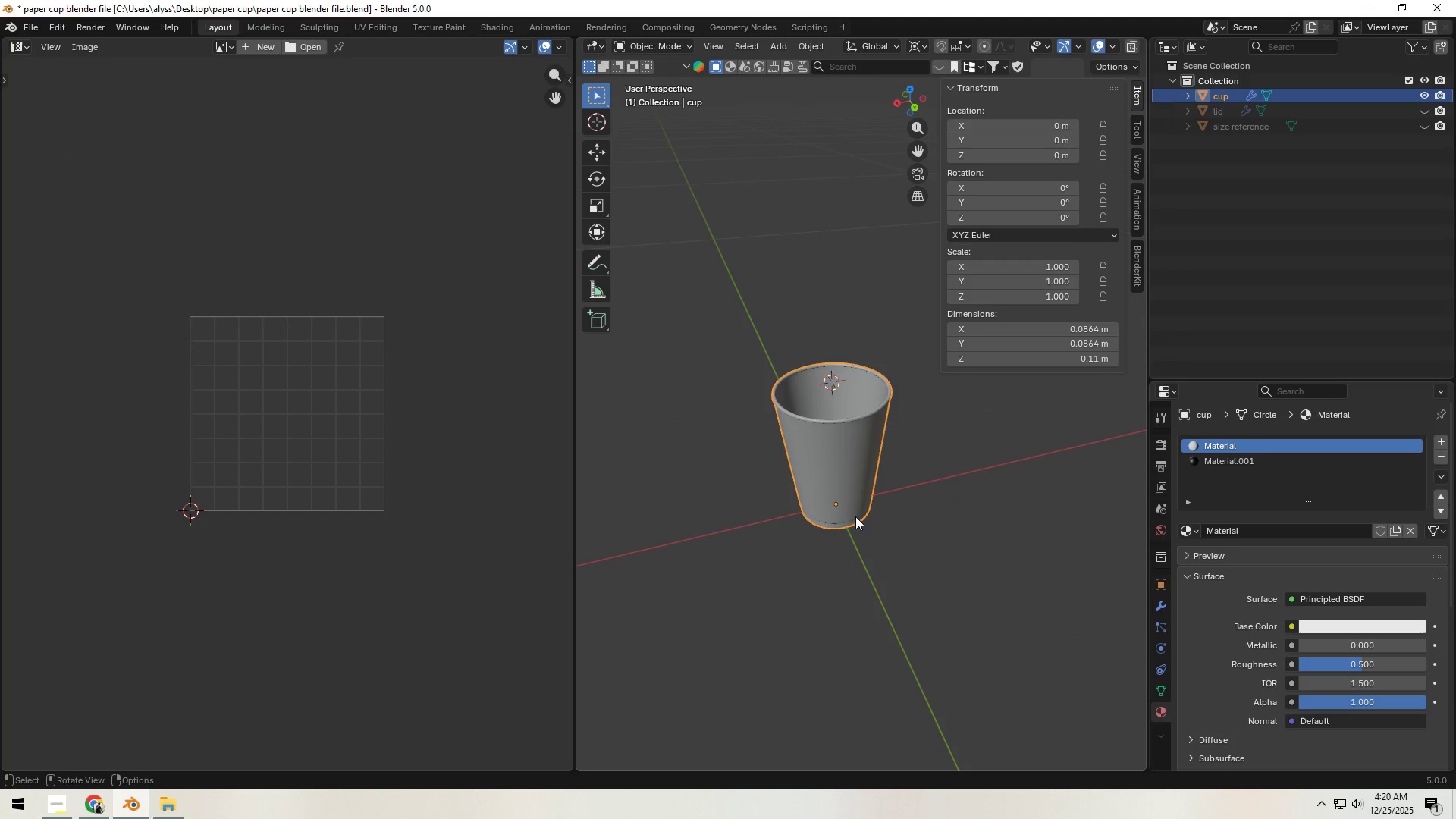 
key(Tab)
 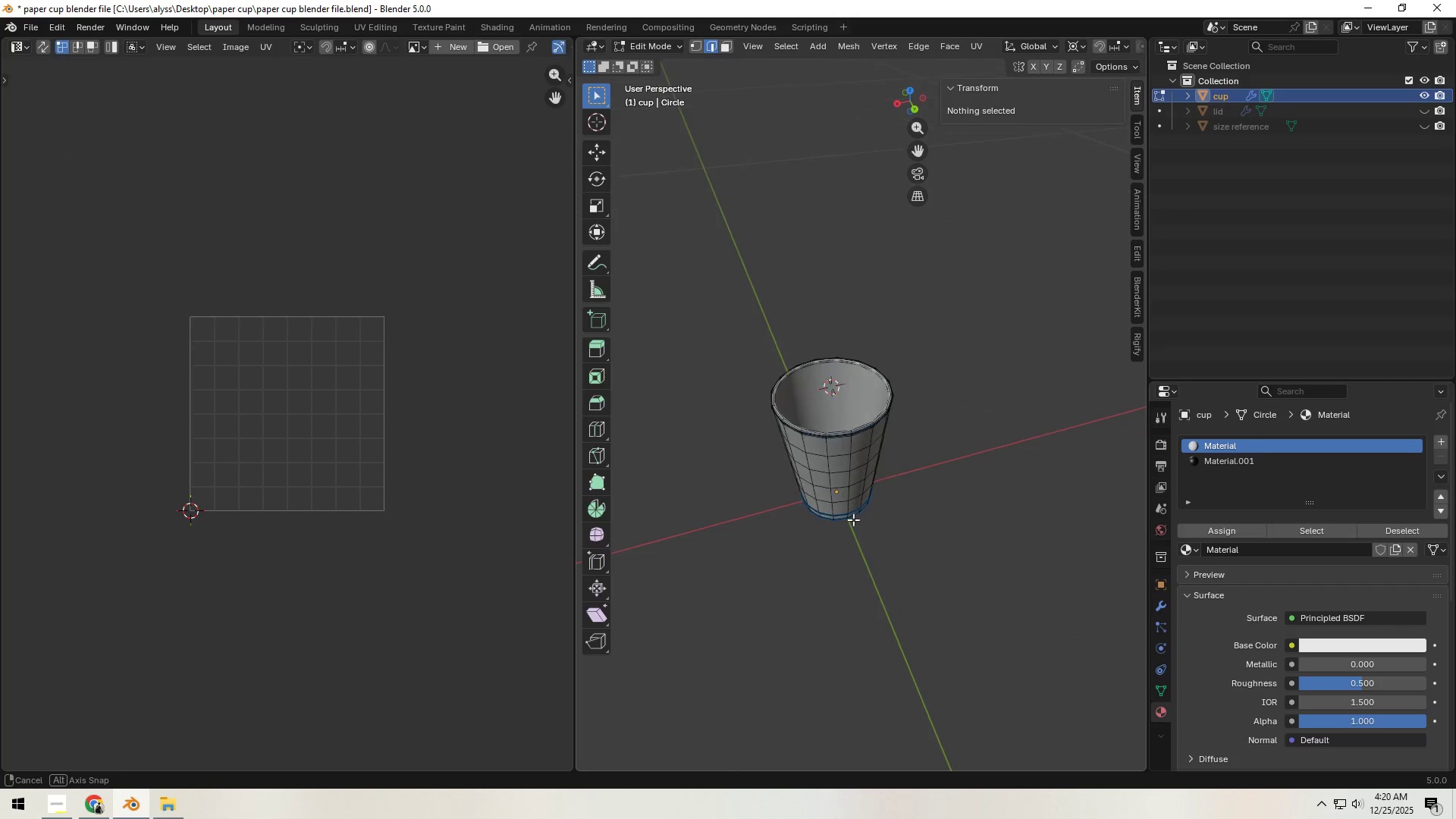 
scroll: coordinate [853, 520], scroll_direction: up, amount: 6.0
 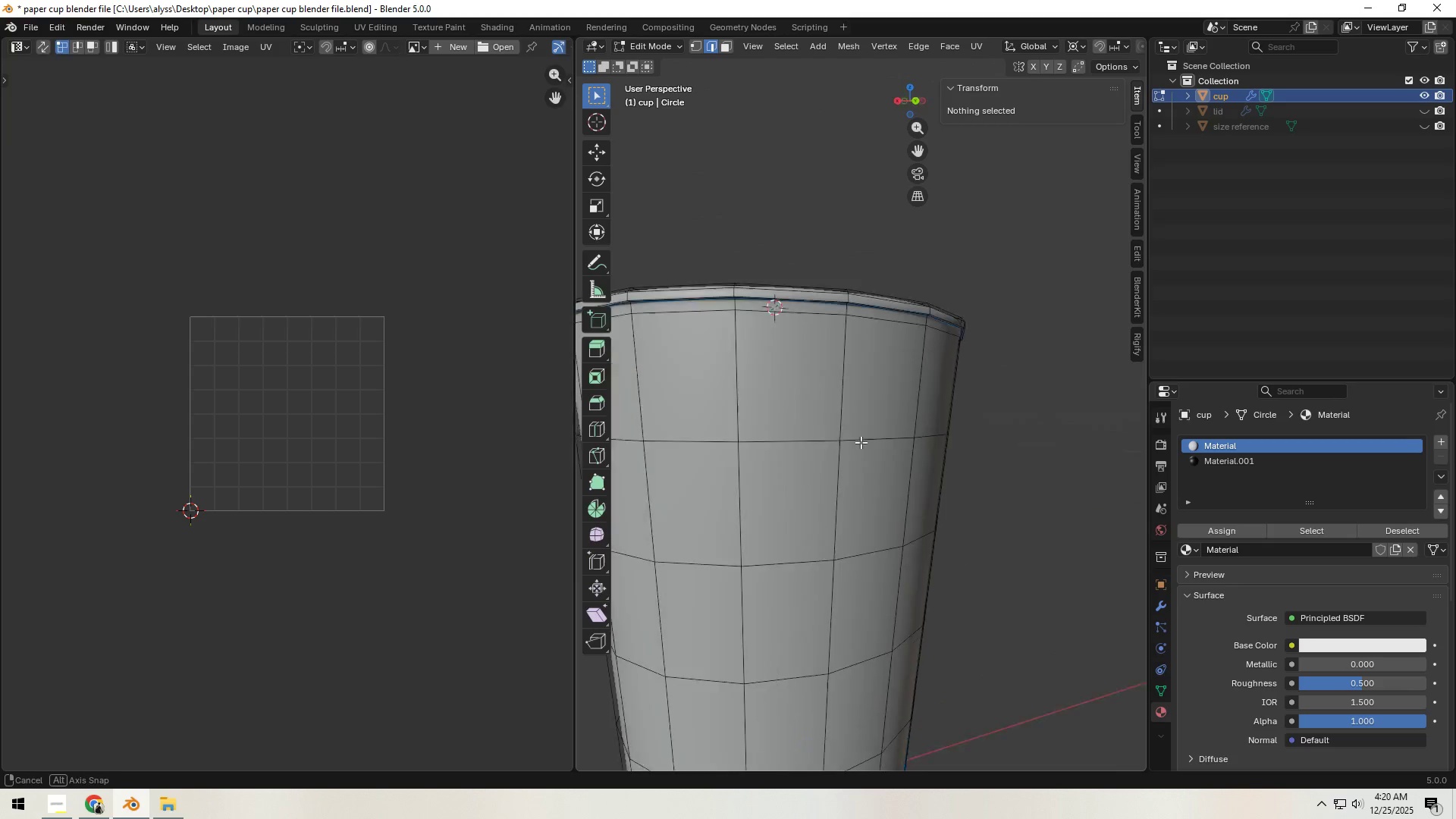 
hold_key(key=ShiftLeft, duration=0.33)
 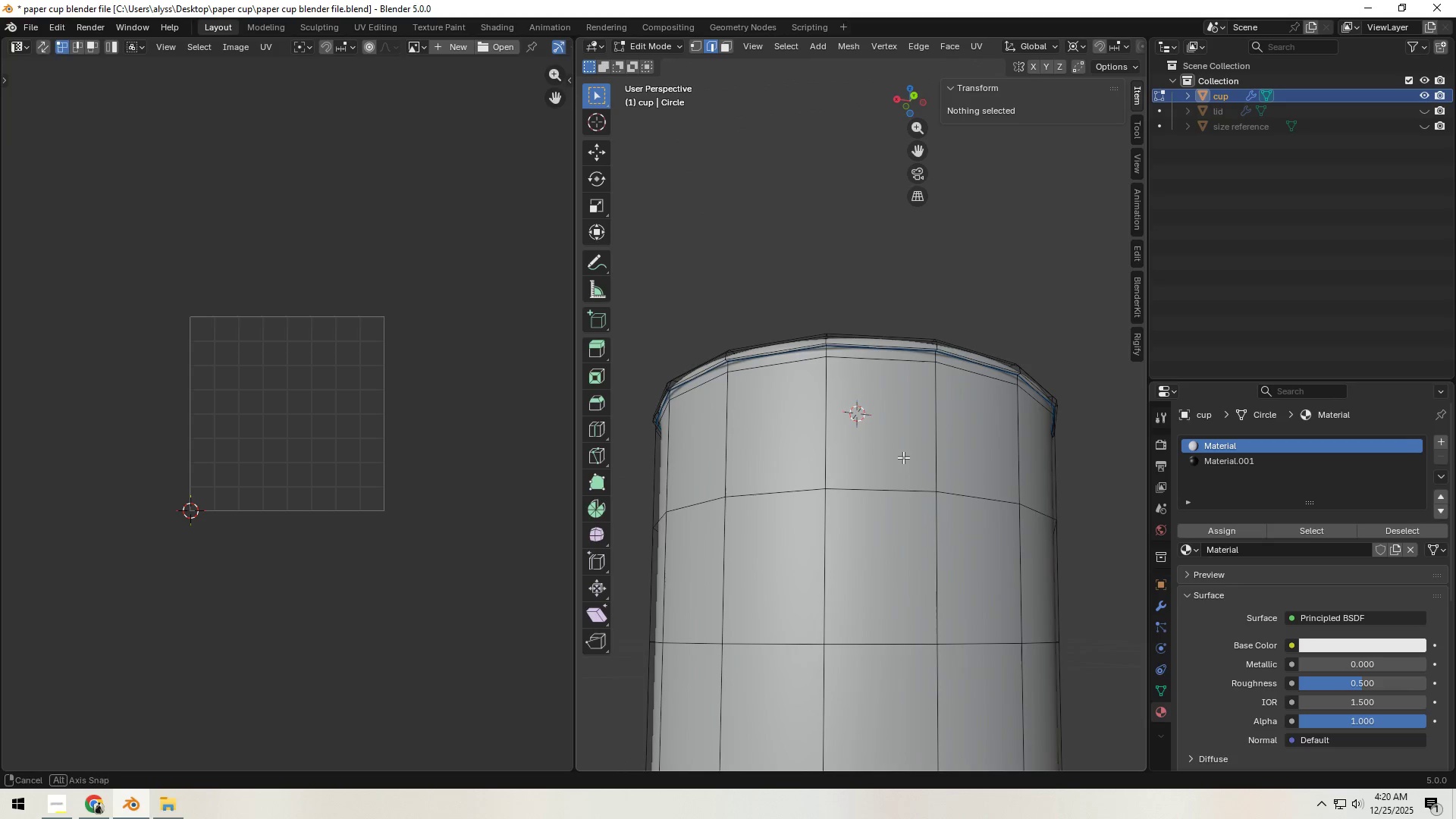 
hold_key(key=ShiftLeft, duration=0.38)
 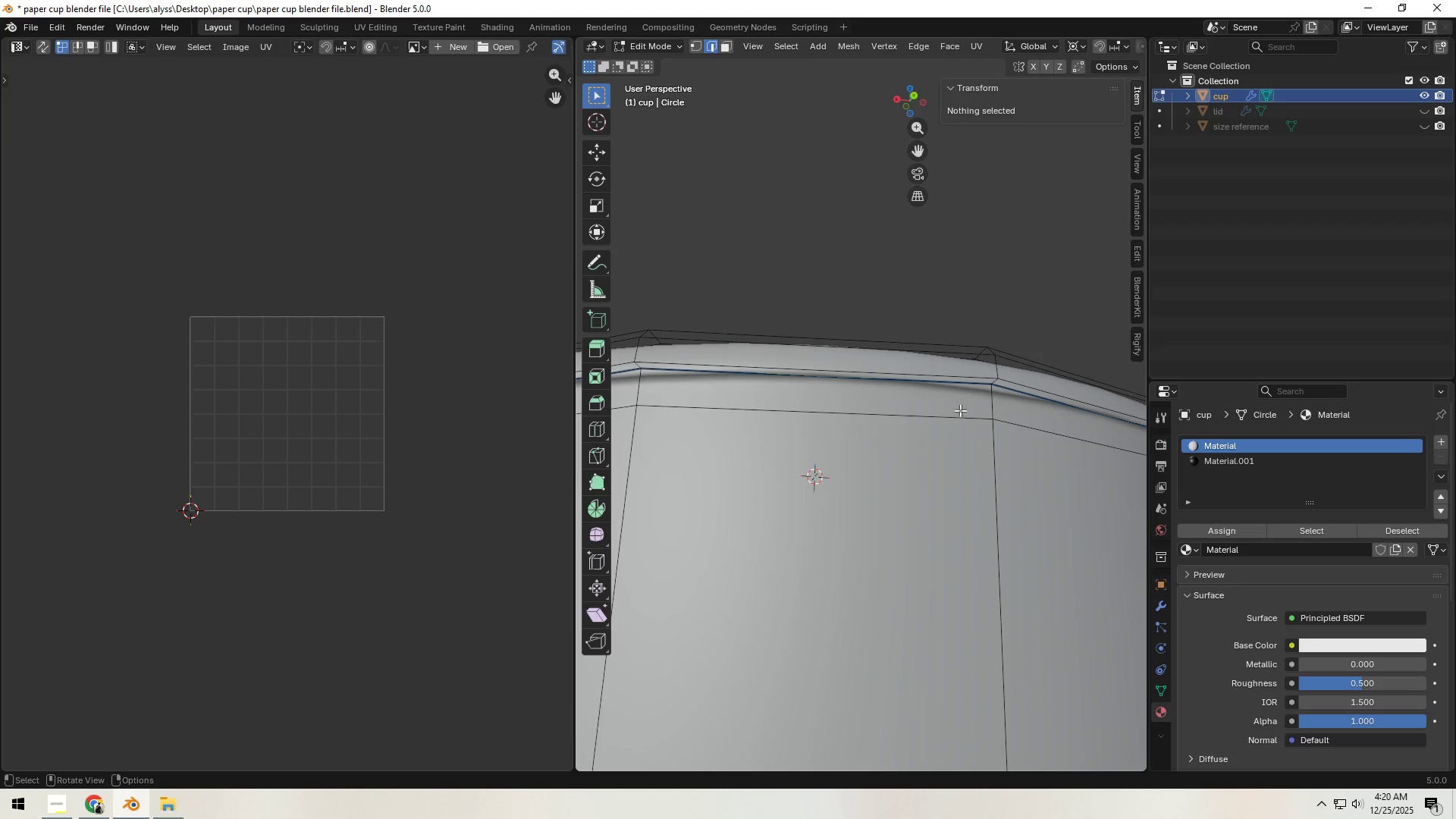 
scroll: coordinate [903, 457], scroll_direction: up, amount: 3.0
 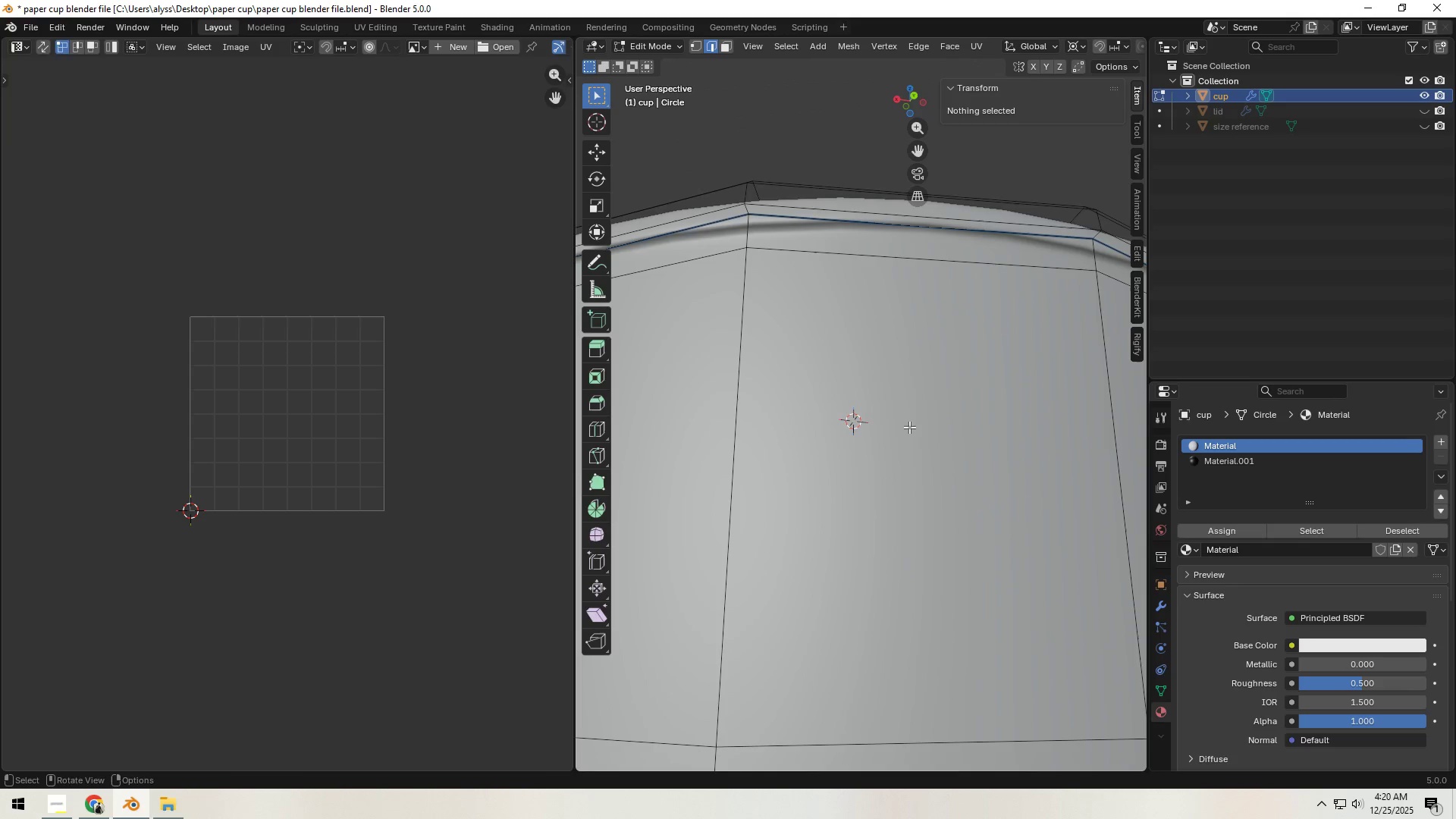 
hold_key(key=AltLeft, duration=0.42)
 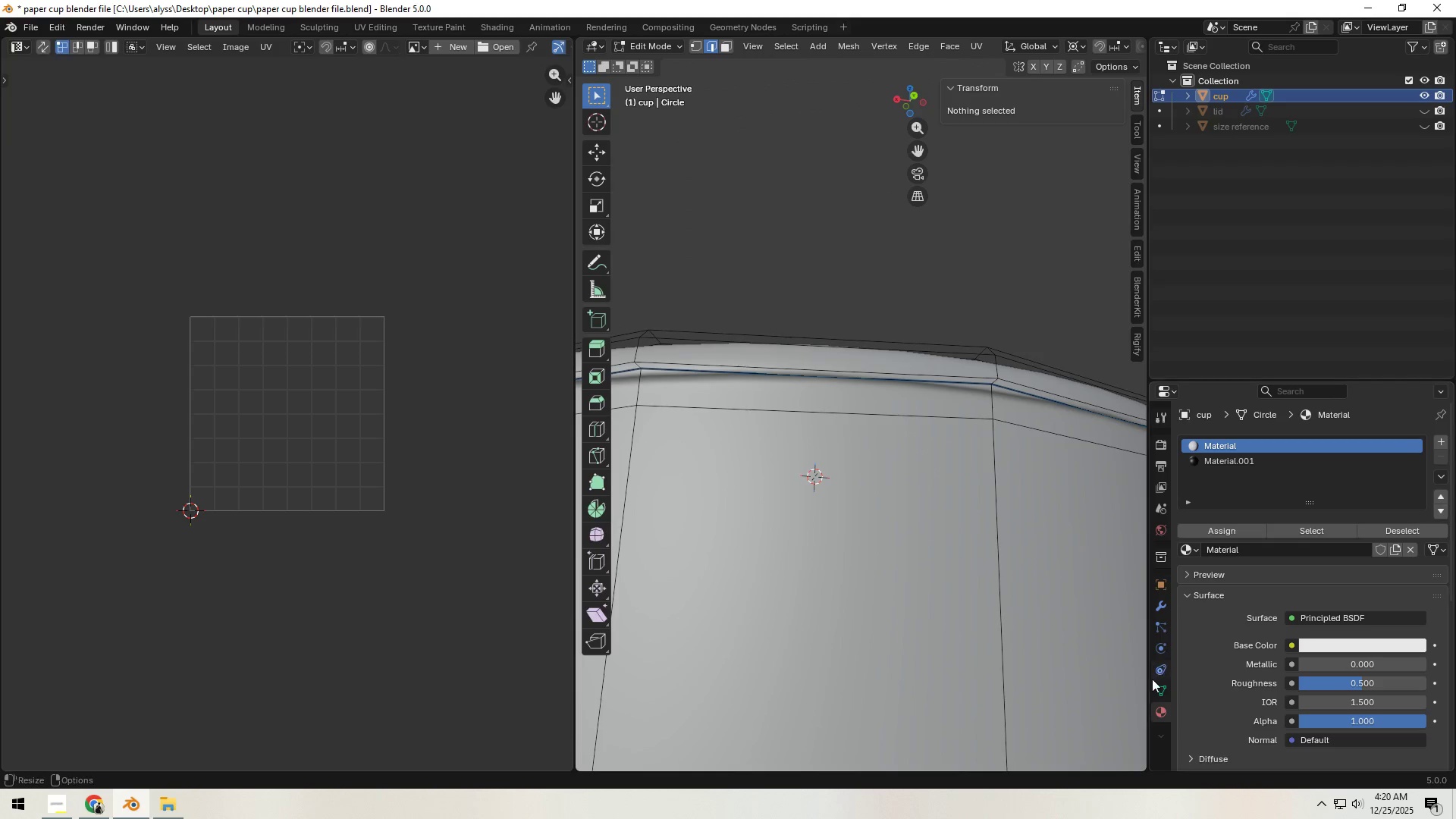 
left_click([1166, 604])
 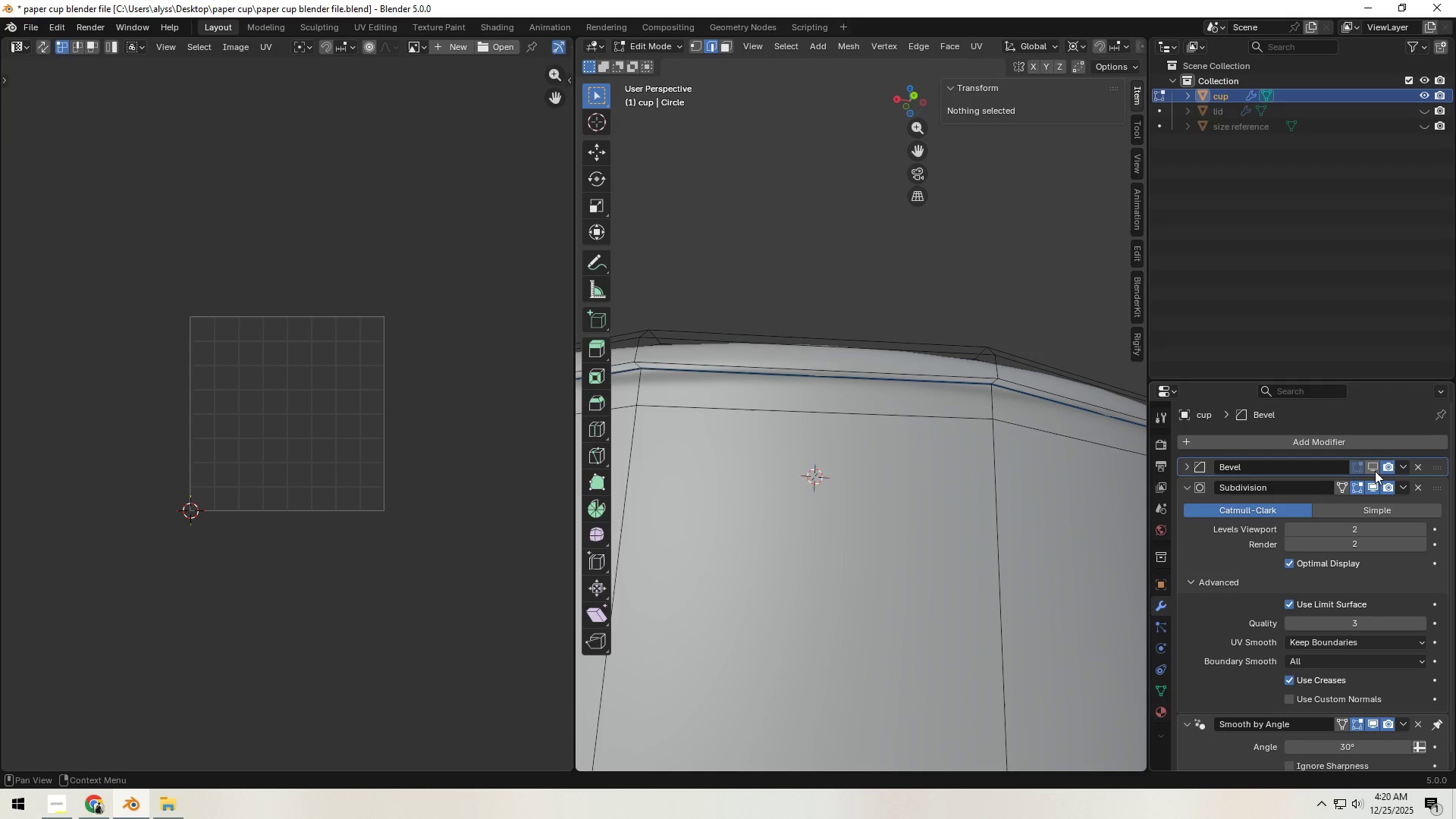 
double_click([1378, 489])
 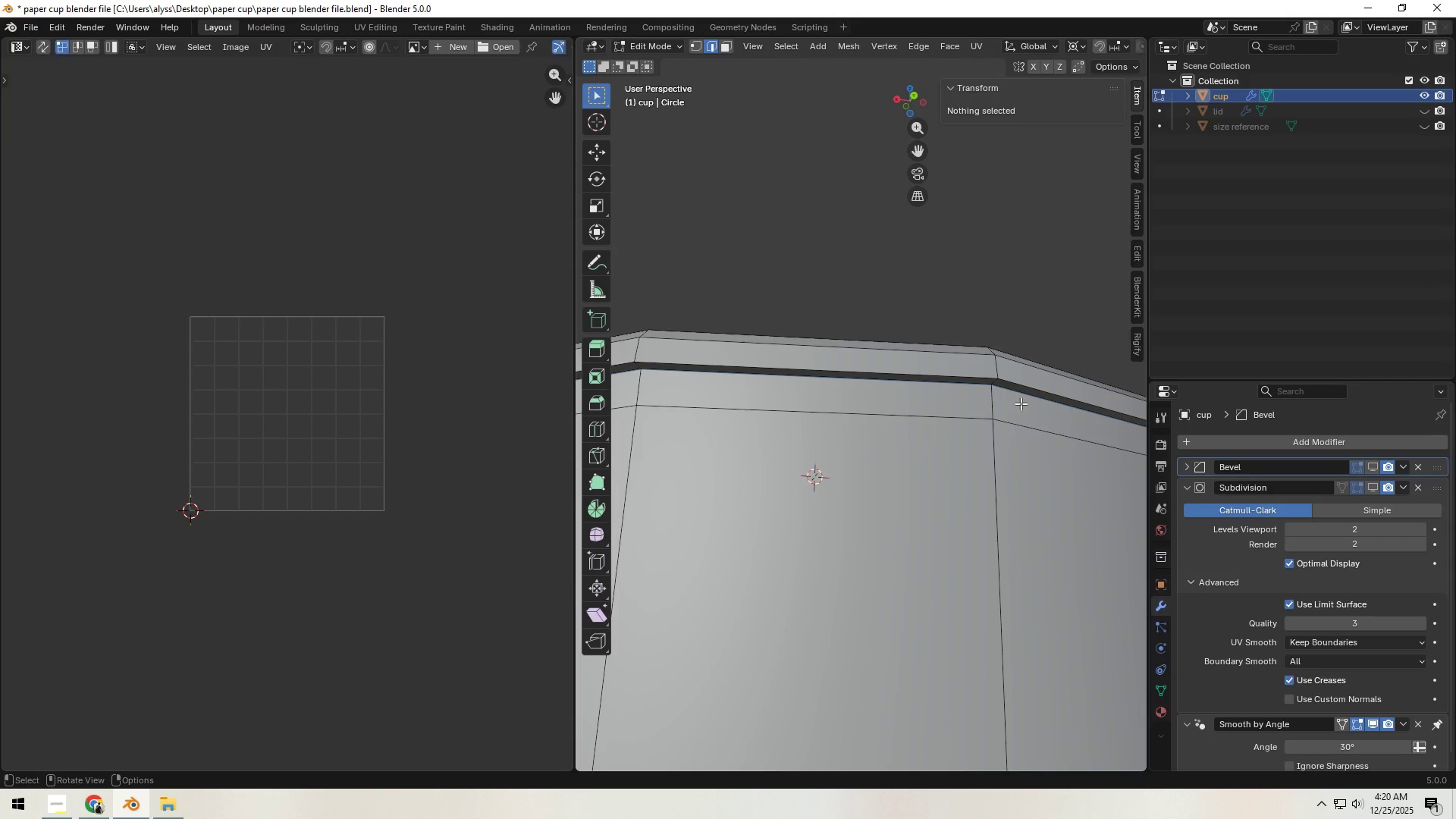 
hold_key(key=AltLeft, duration=0.53)
left_click([959, 388])
 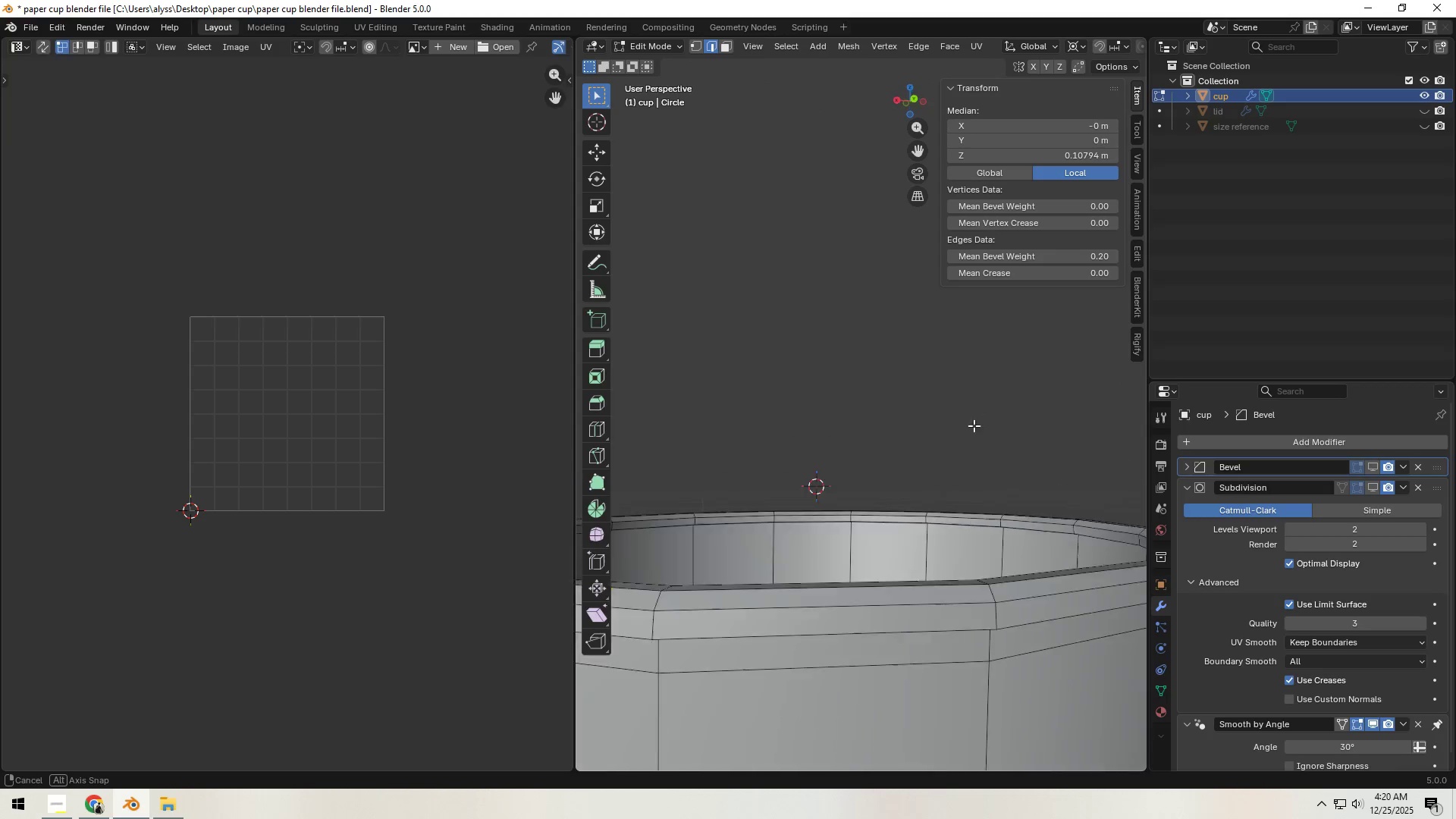 
scroll: coordinate [972, 466], scroll_direction: down, amount: 2.0
 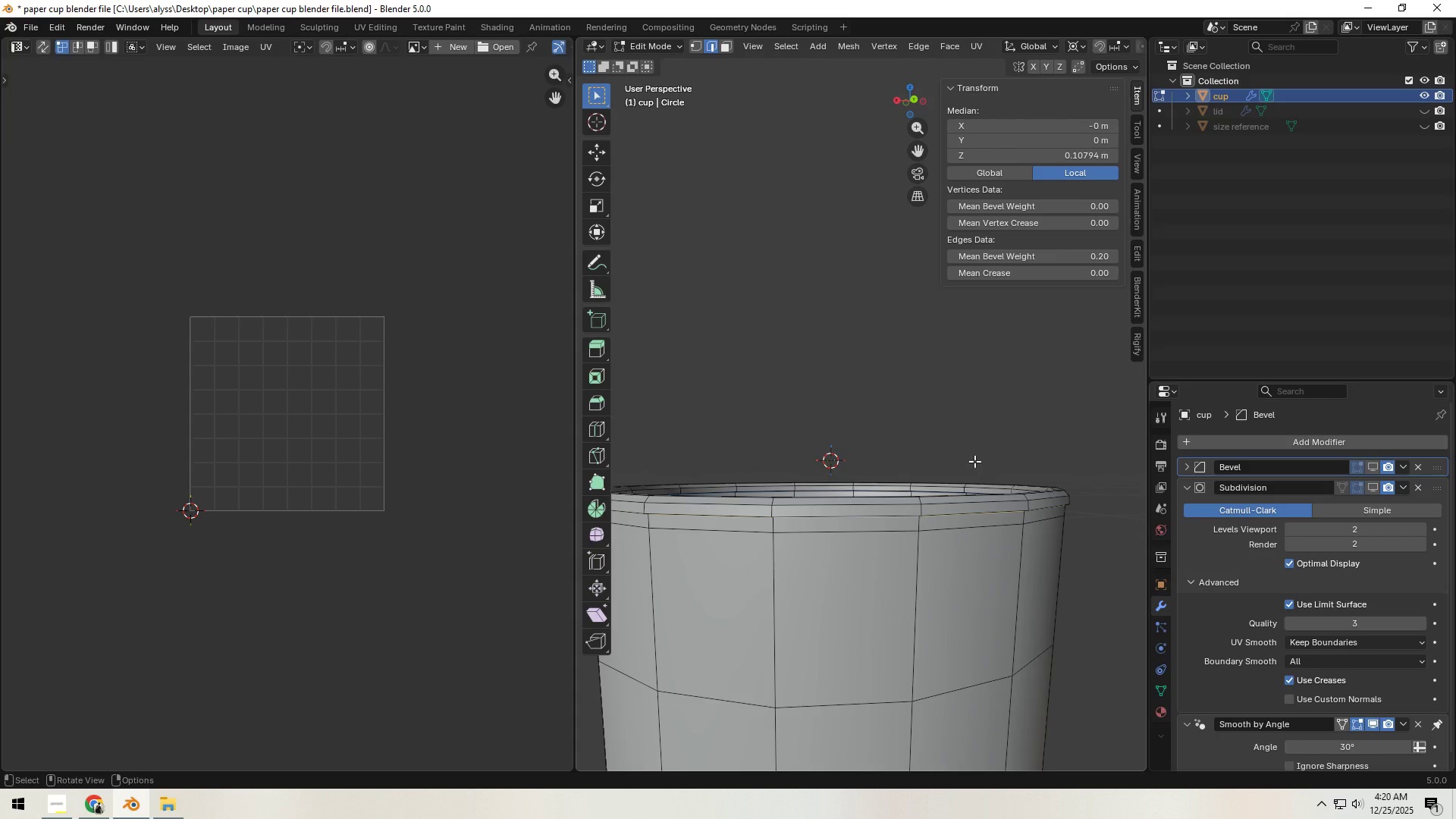 
hold_key(key=ControlLeft, duration=1.5)
 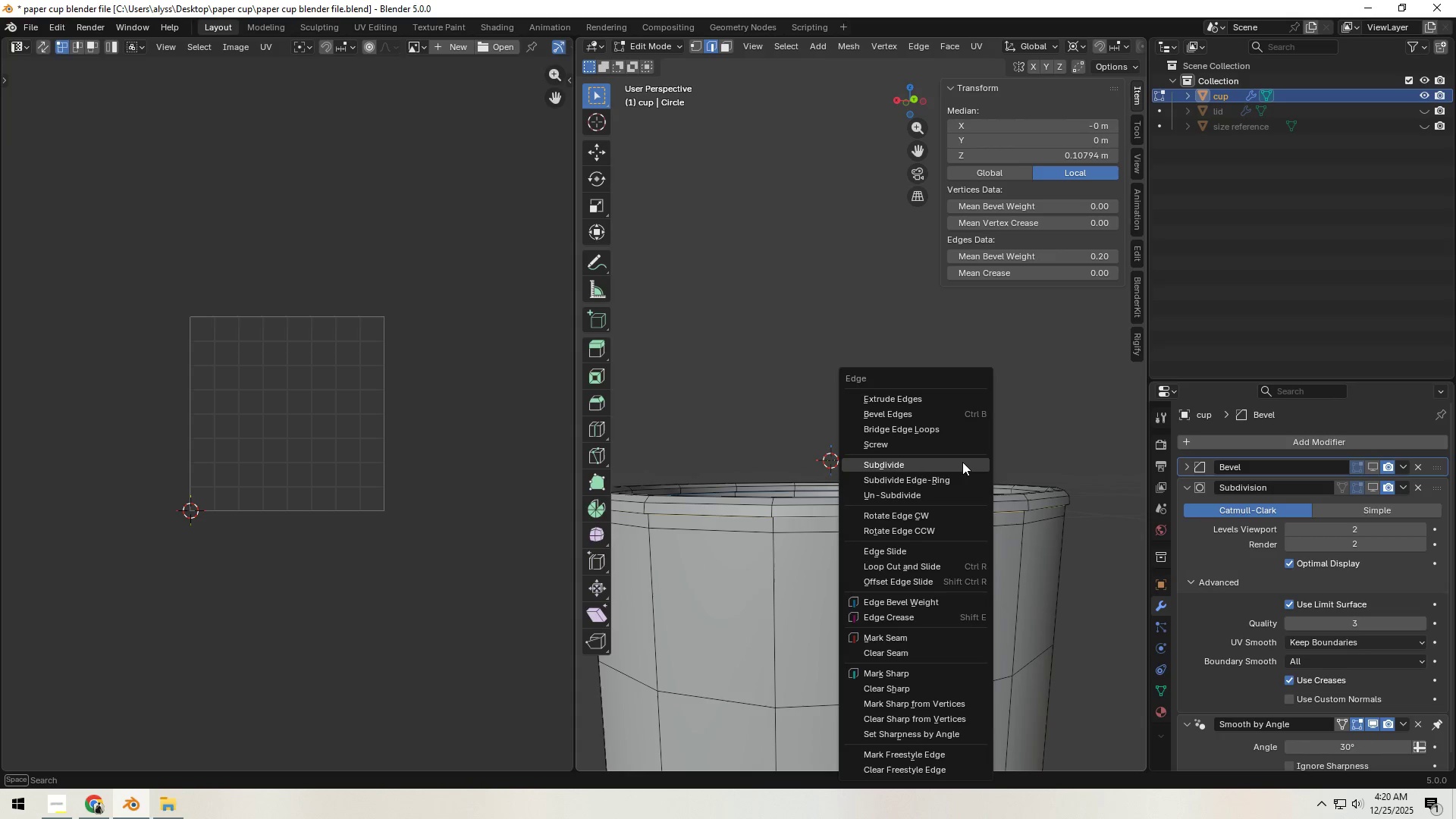 
key(Control+E)
 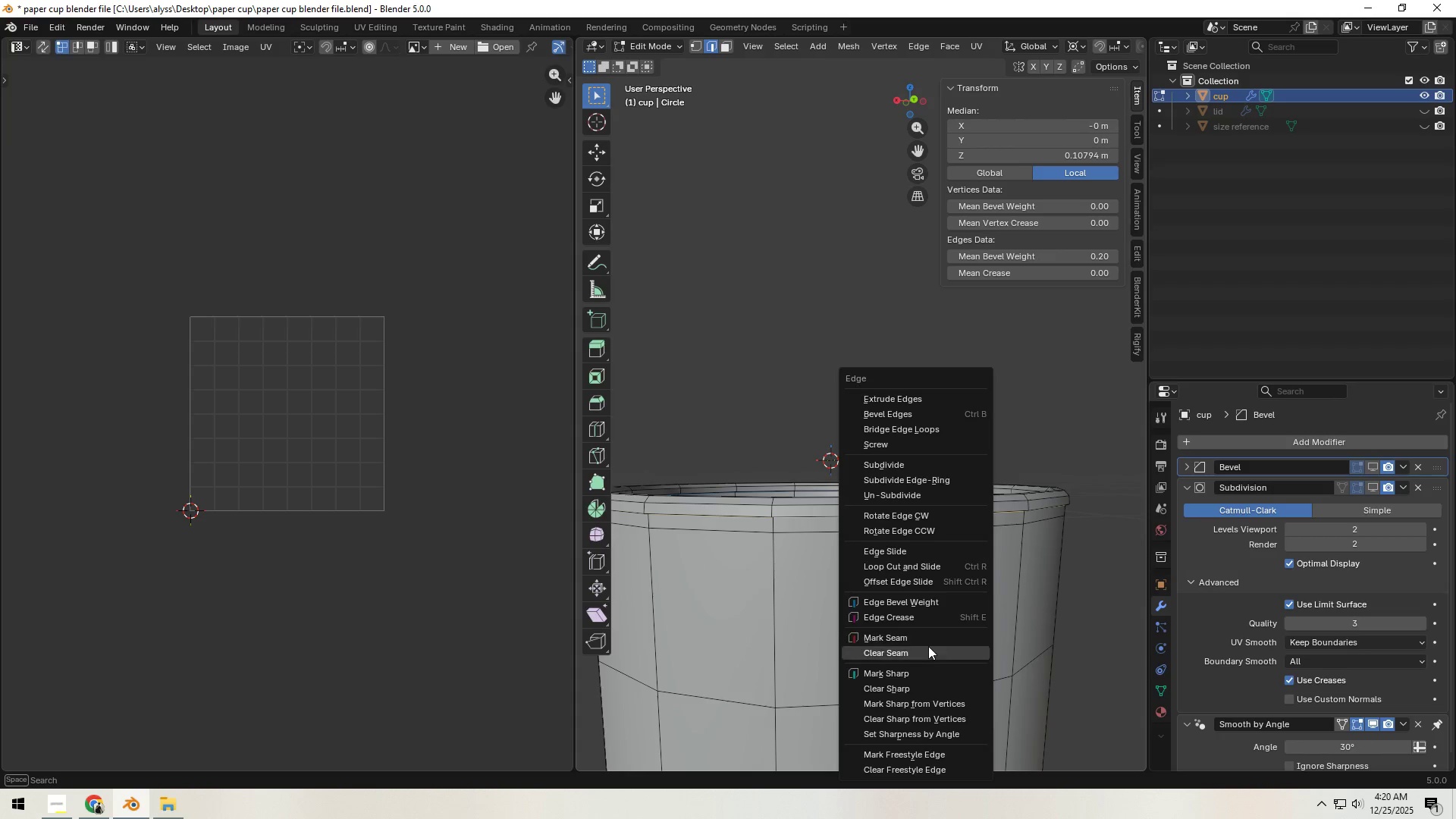 
left_click([928, 641])
 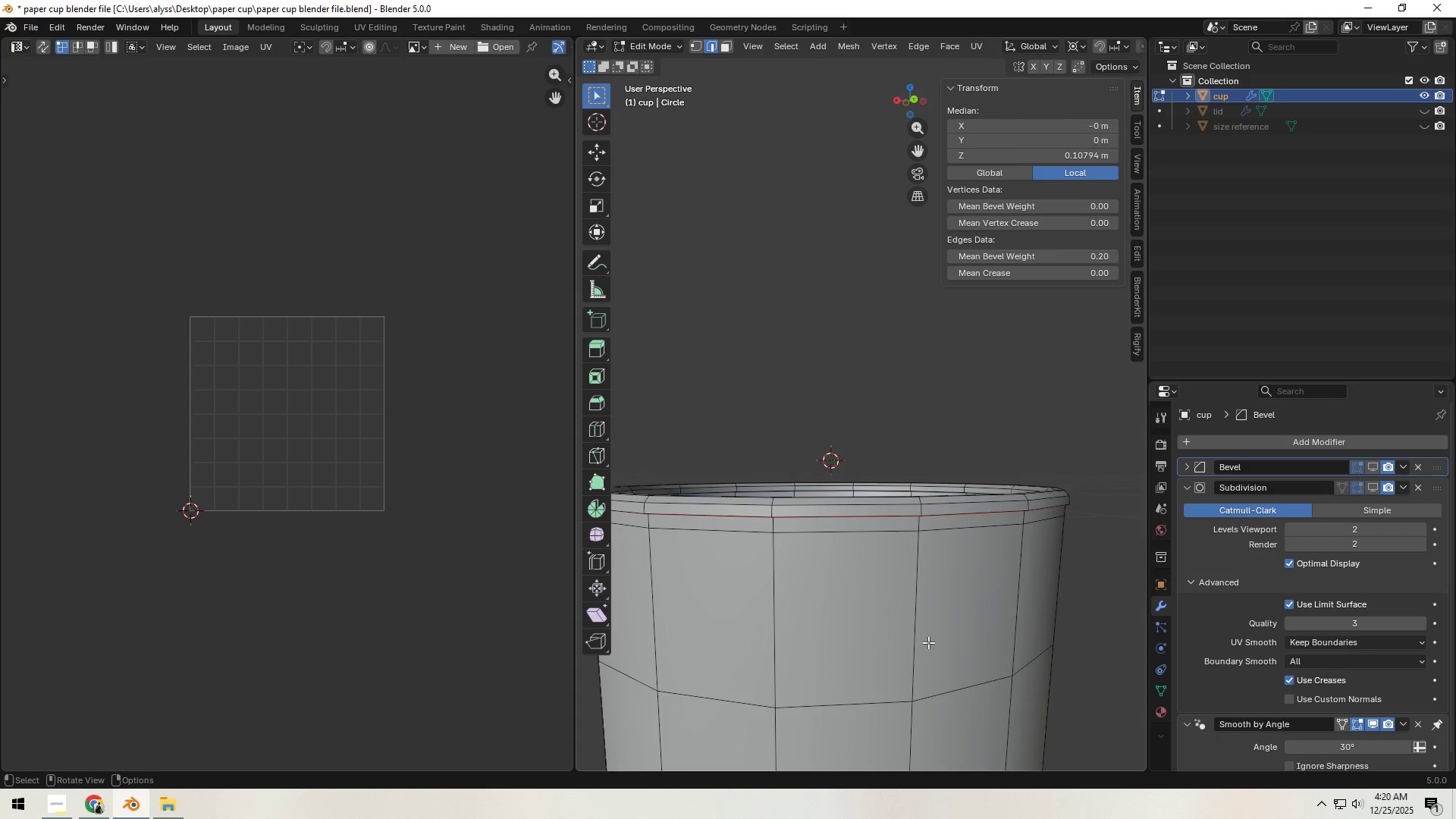 
scroll: coordinate [928, 645], scroll_direction: down, amount: 4.0
 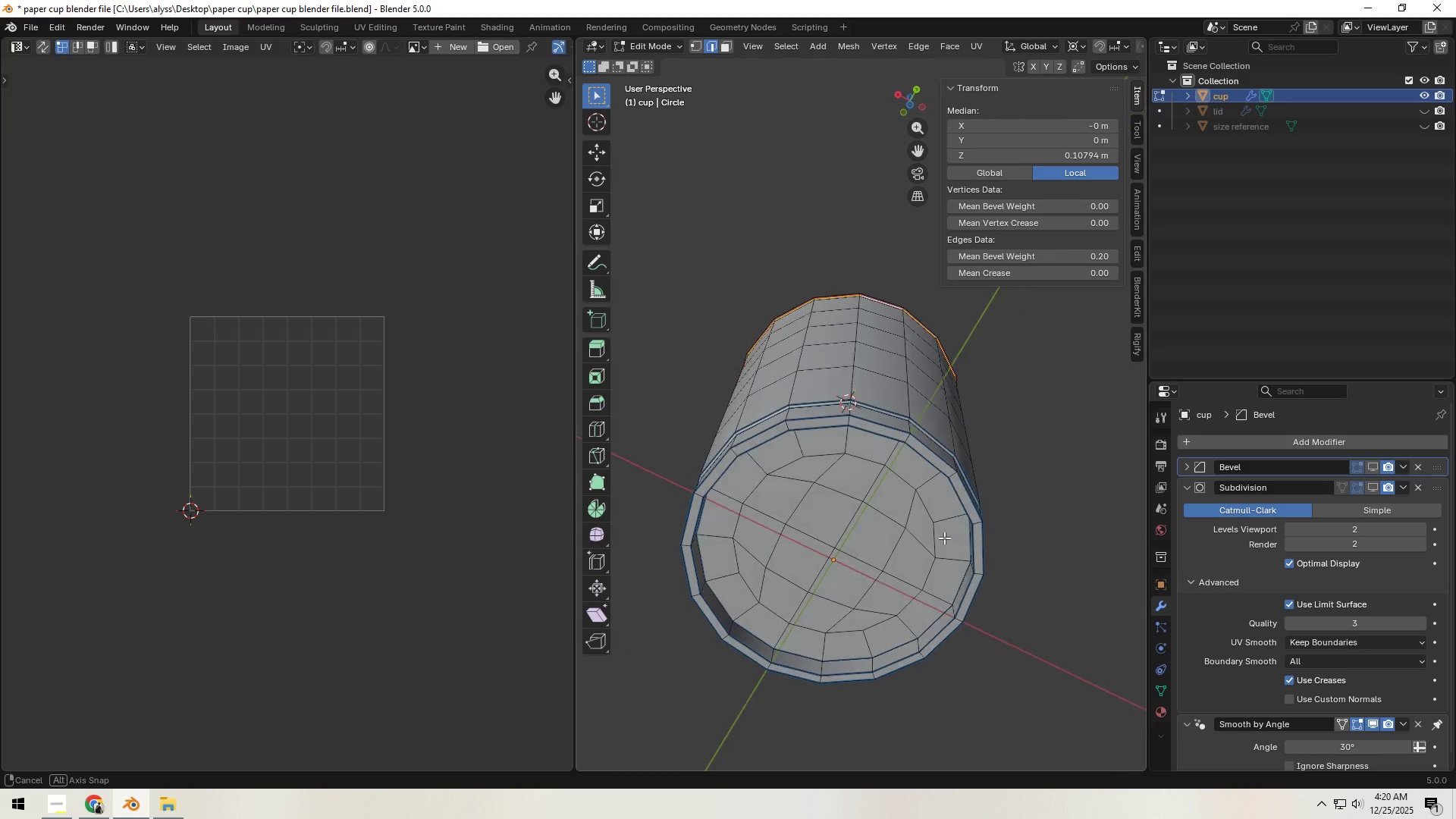 
middle_click([942, 538])
 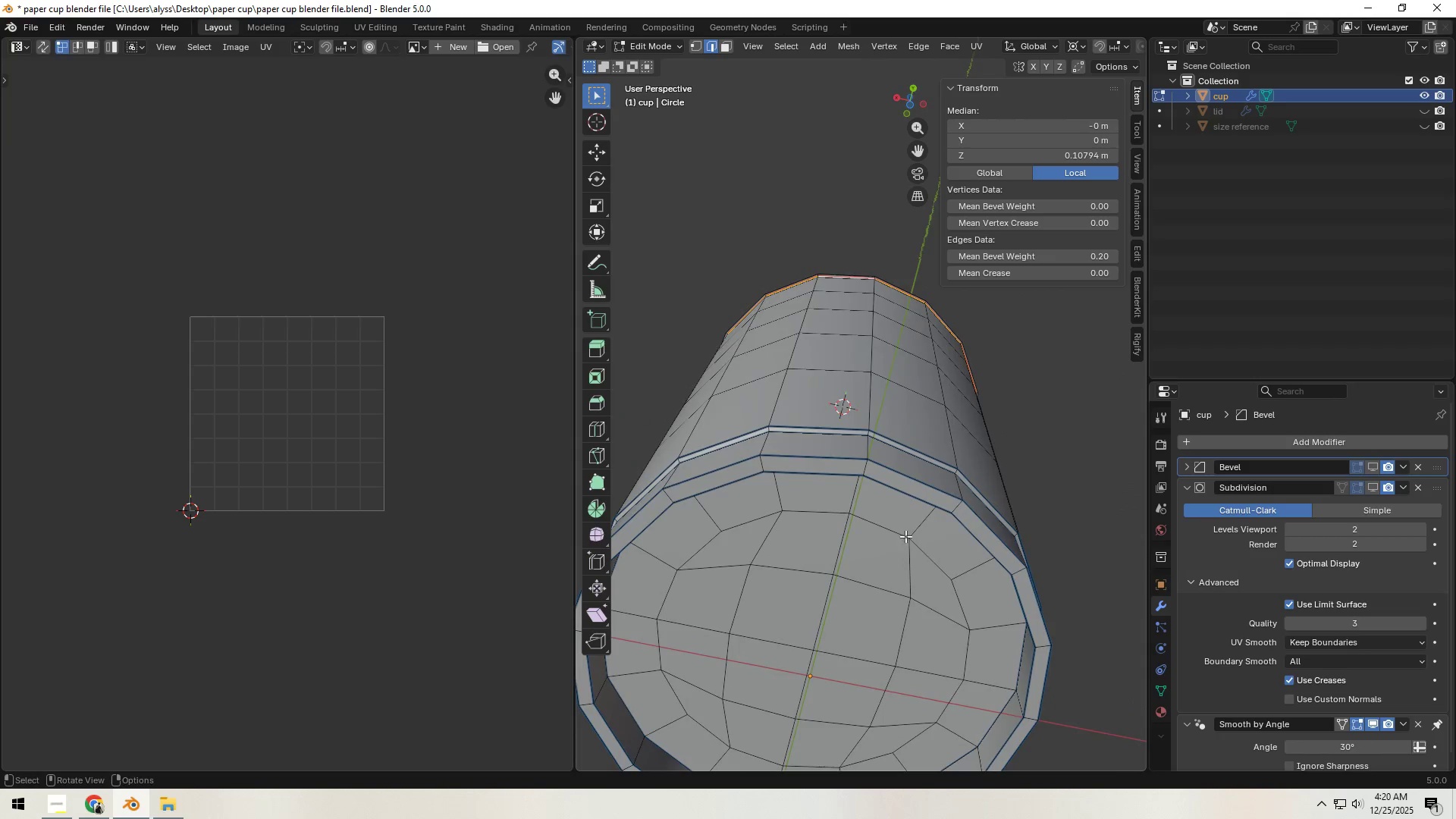 
scroll: coordinate [905, 536], scroll_direction: up, amount: 2.0
 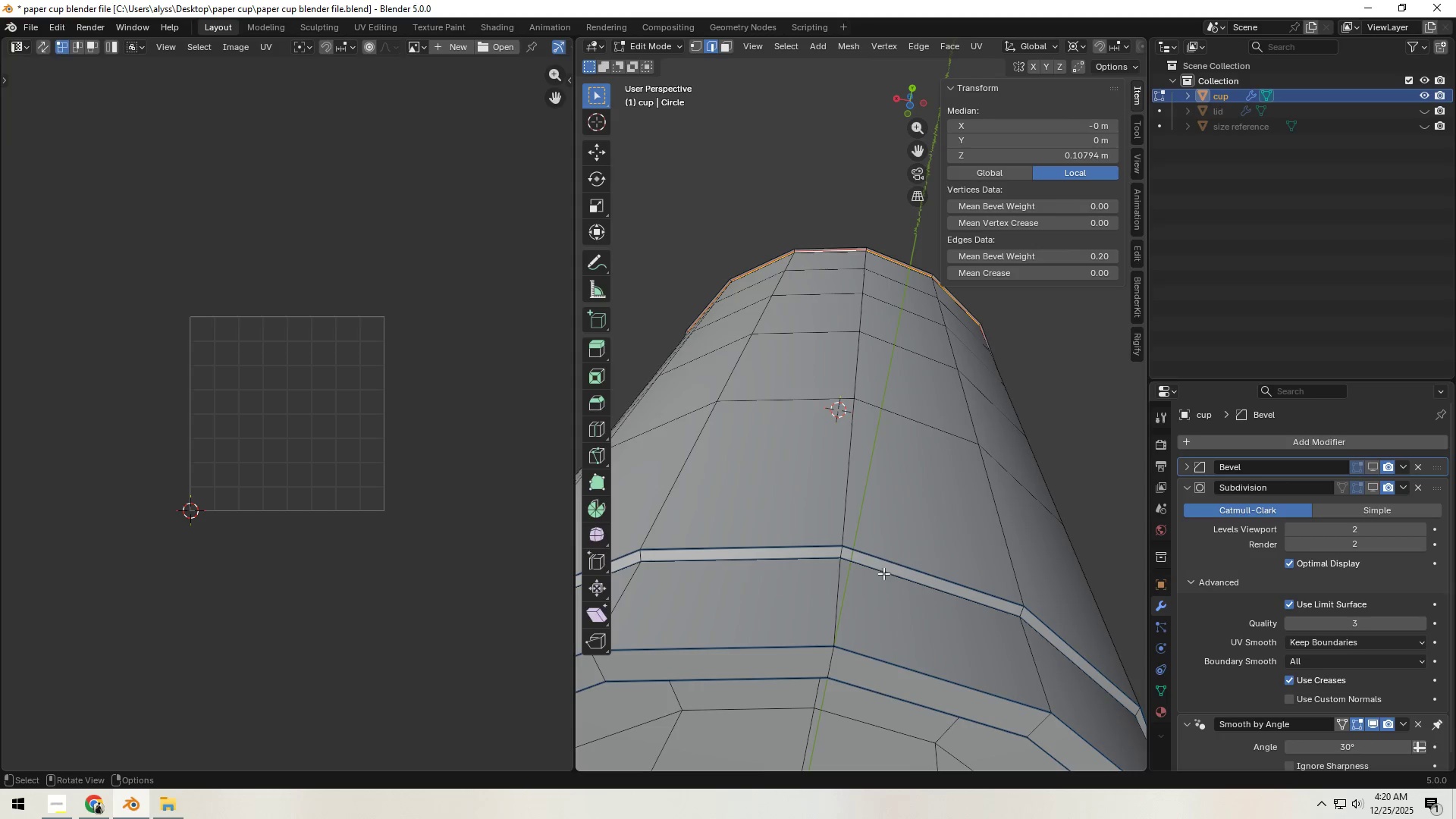 
hold_key(key=AltLeft, duration=0.31)
left_click([883, 572])
 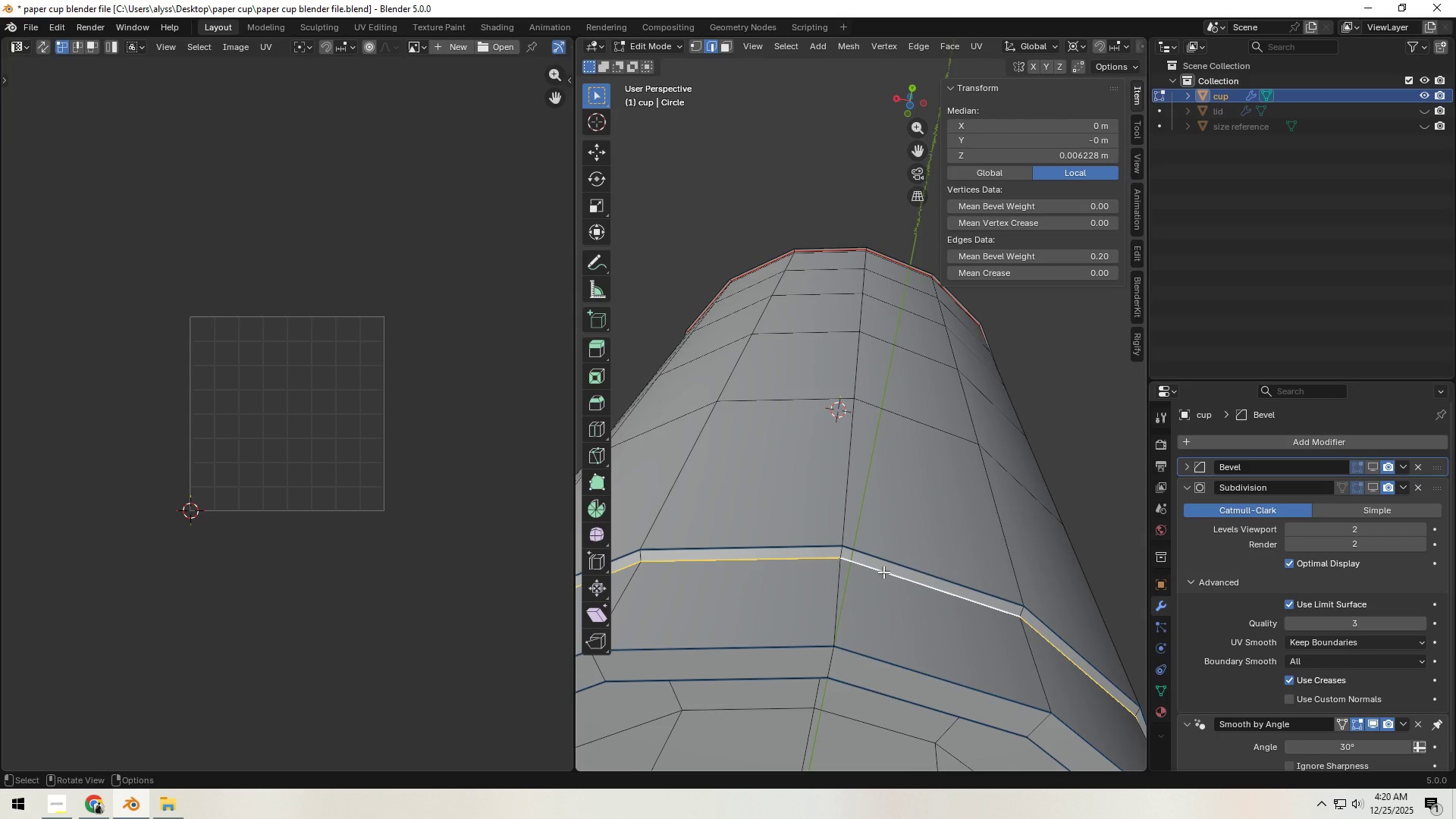 
key(Control+ControlLeft)
 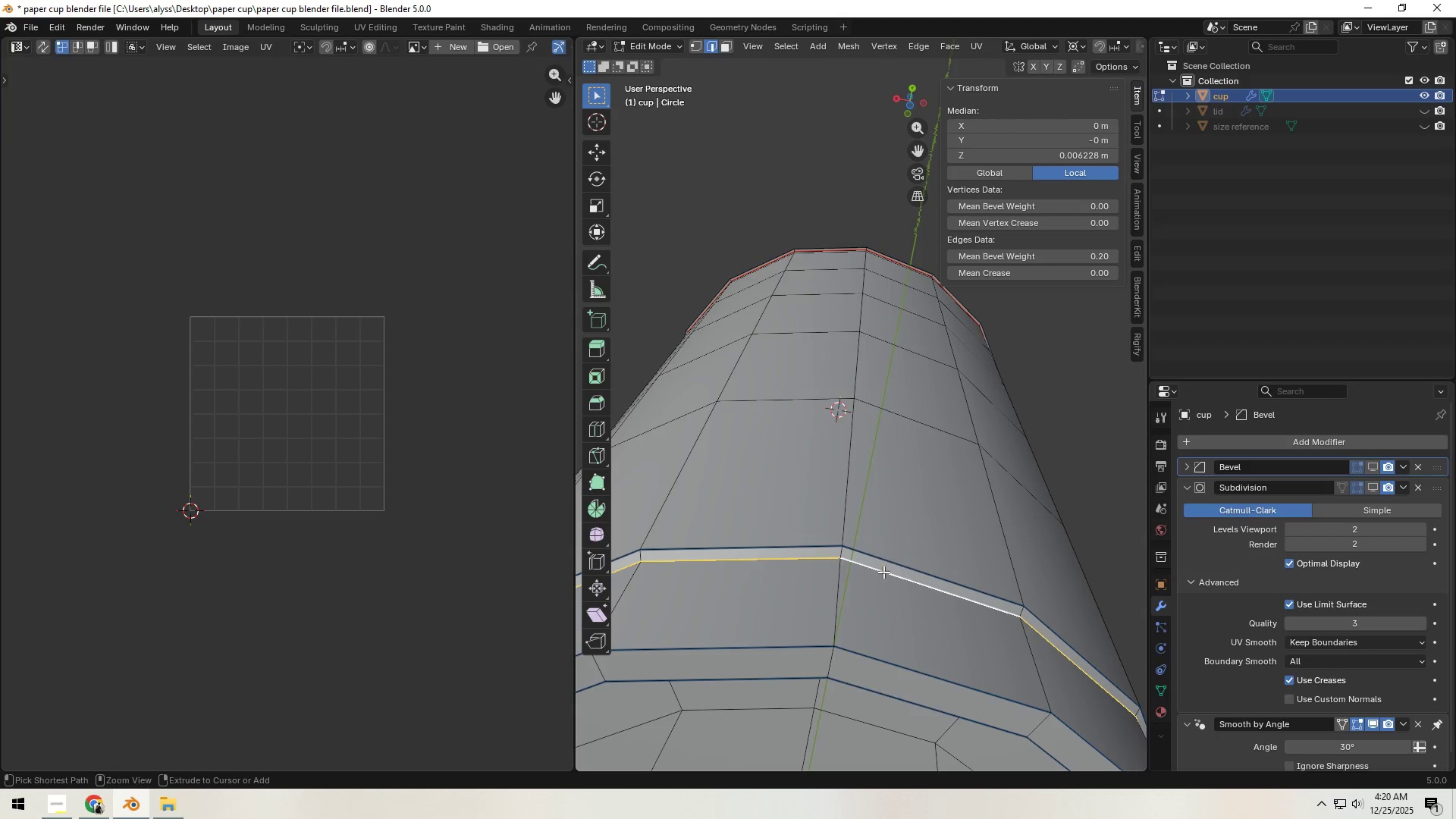 
key(Control+E)
 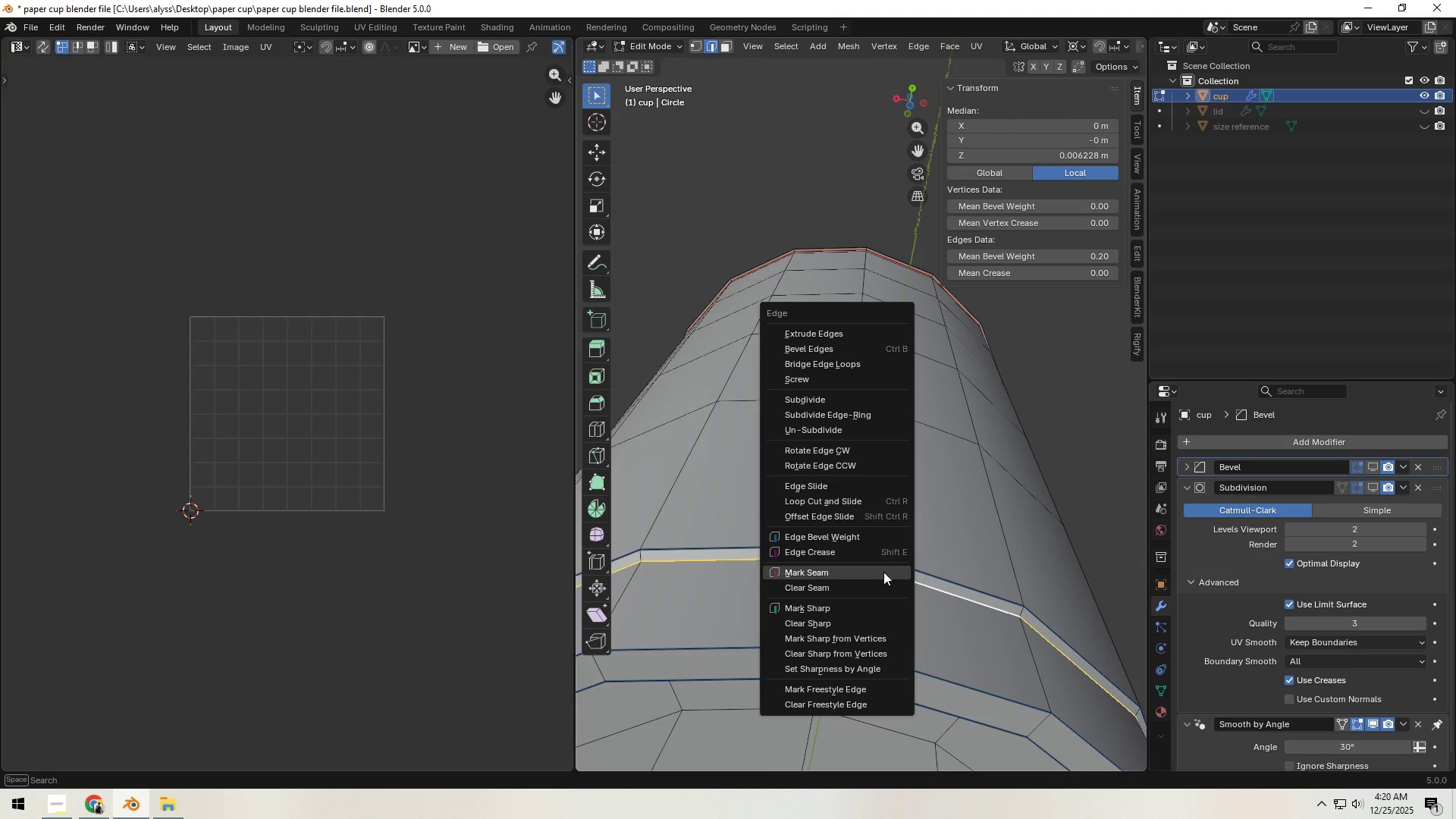 
left_click([883, 572])
 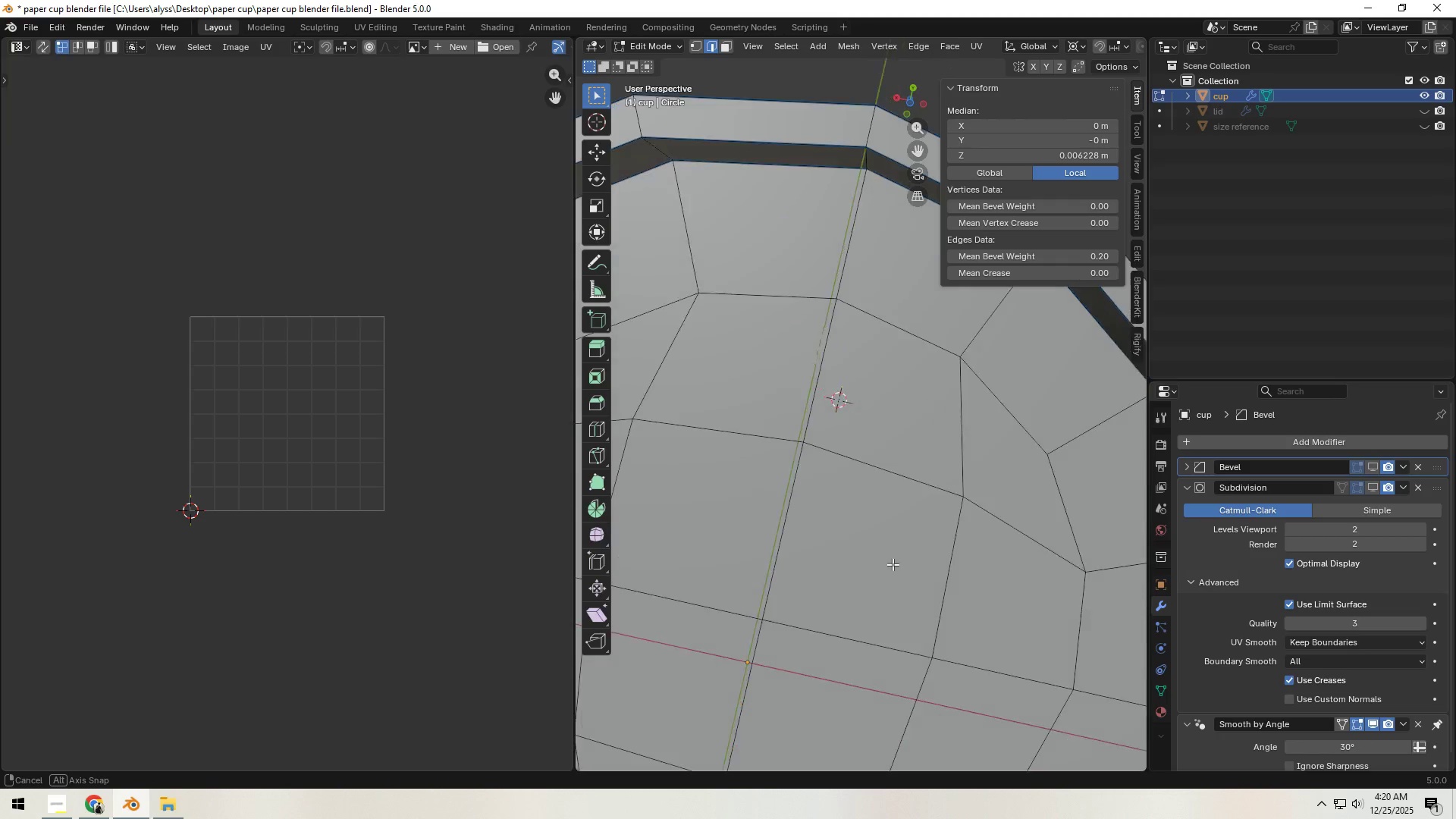 
scroll: coordinate [893, 563], scroll_direction: down, amount: 1.0
 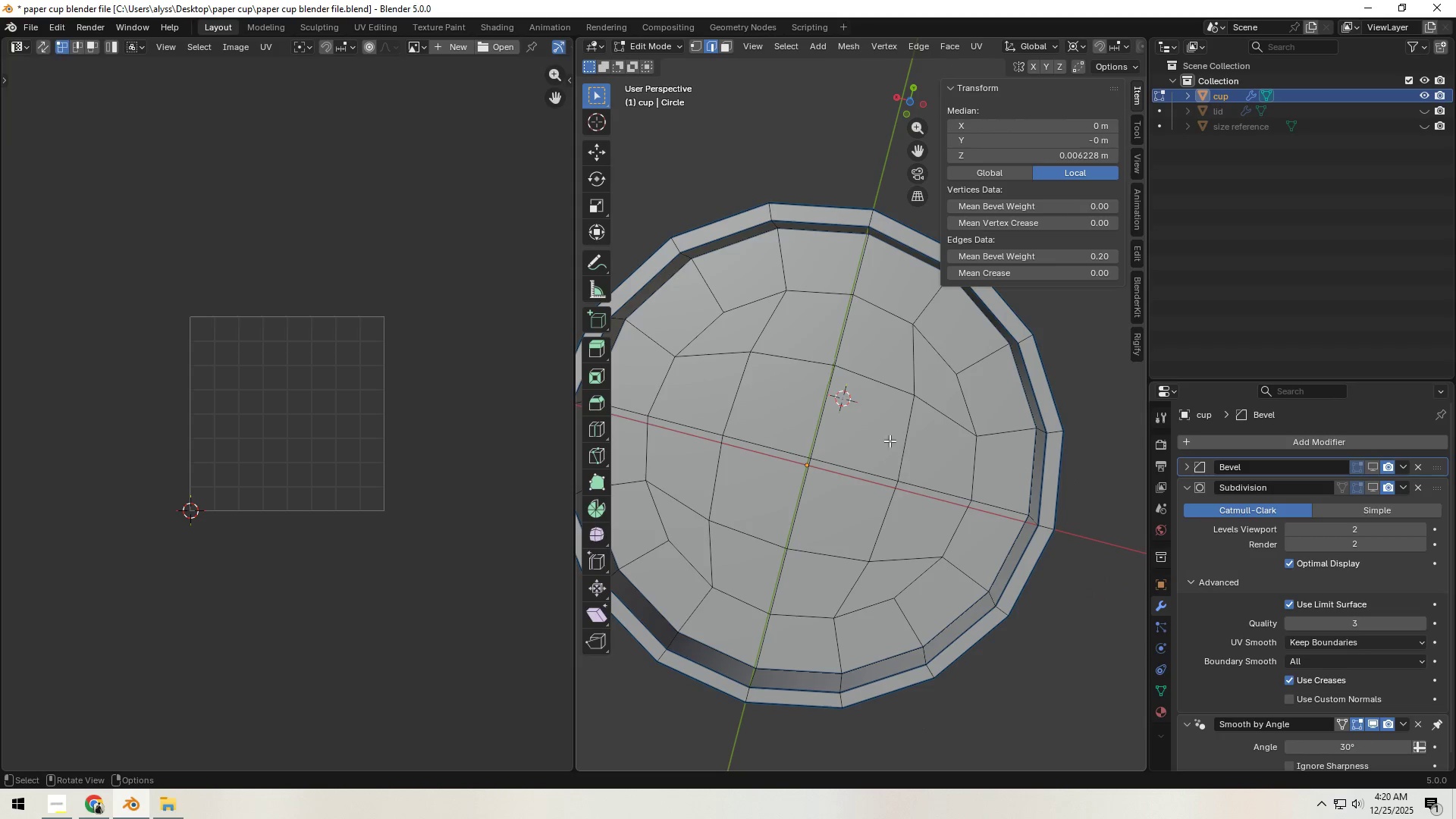 
hold_key(key=AltLeft, duration=0.75)
left_click([902, 259])
 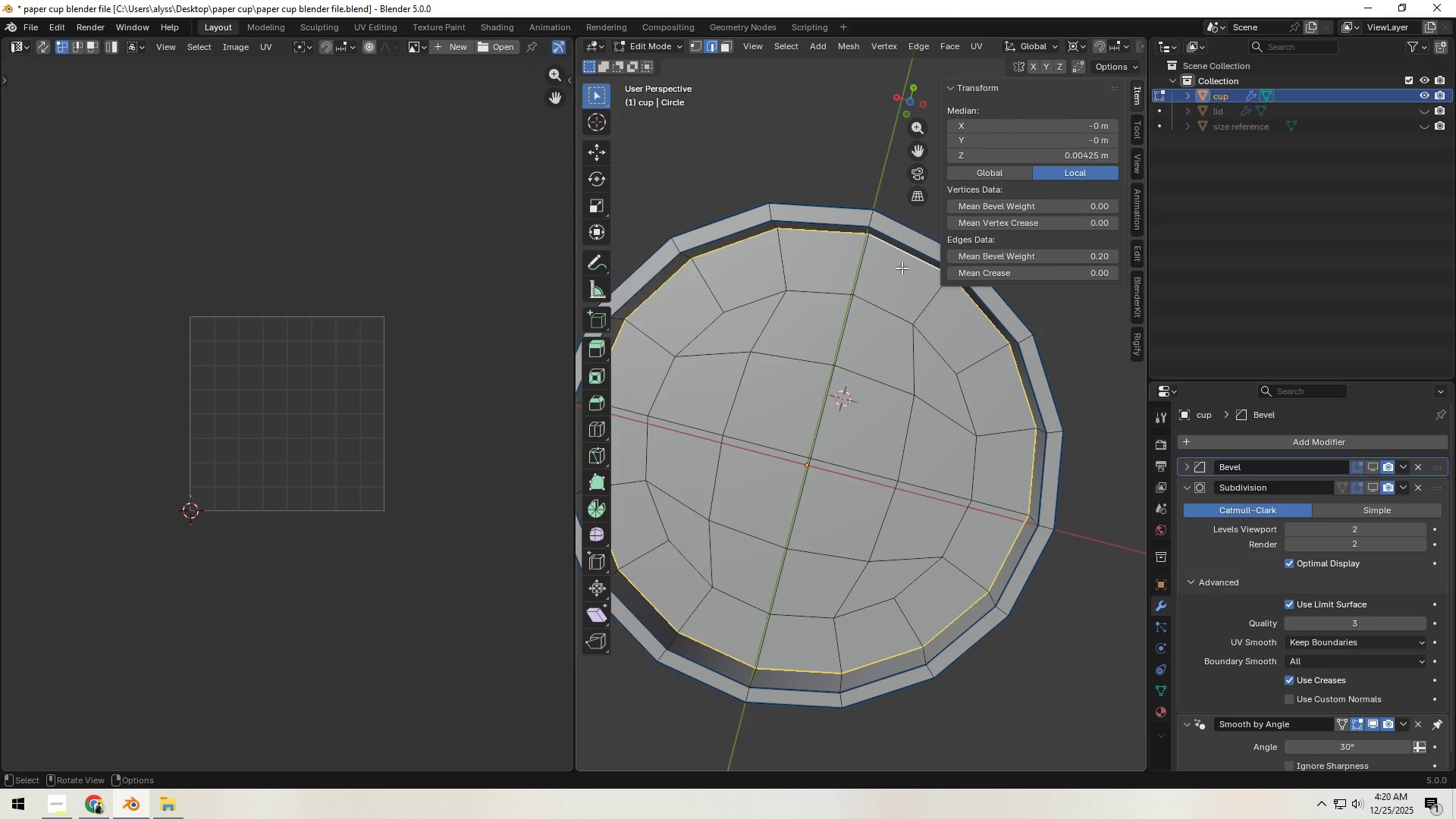 
key(Control+ControlLeft)
 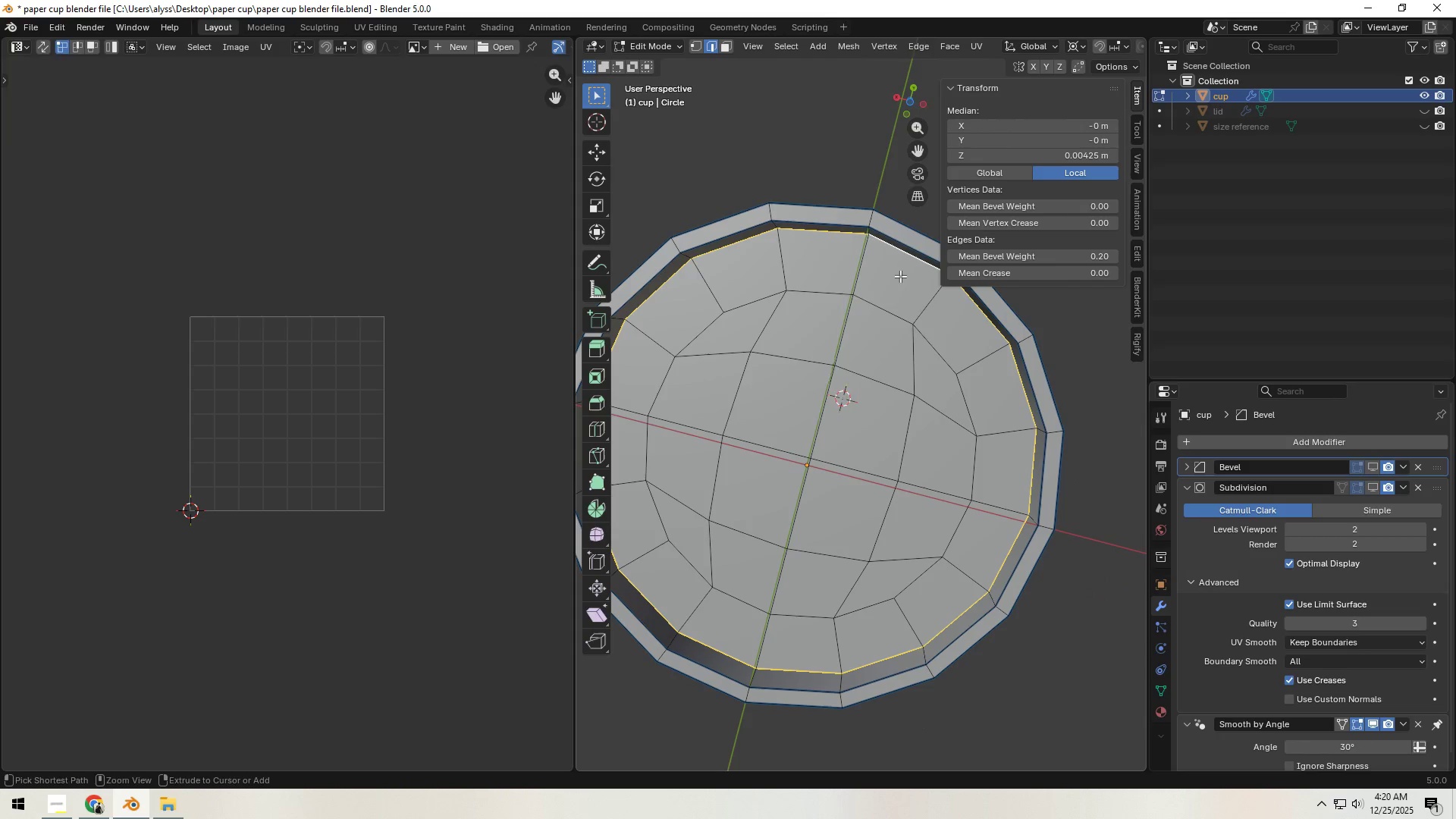 
key(Control+E)
 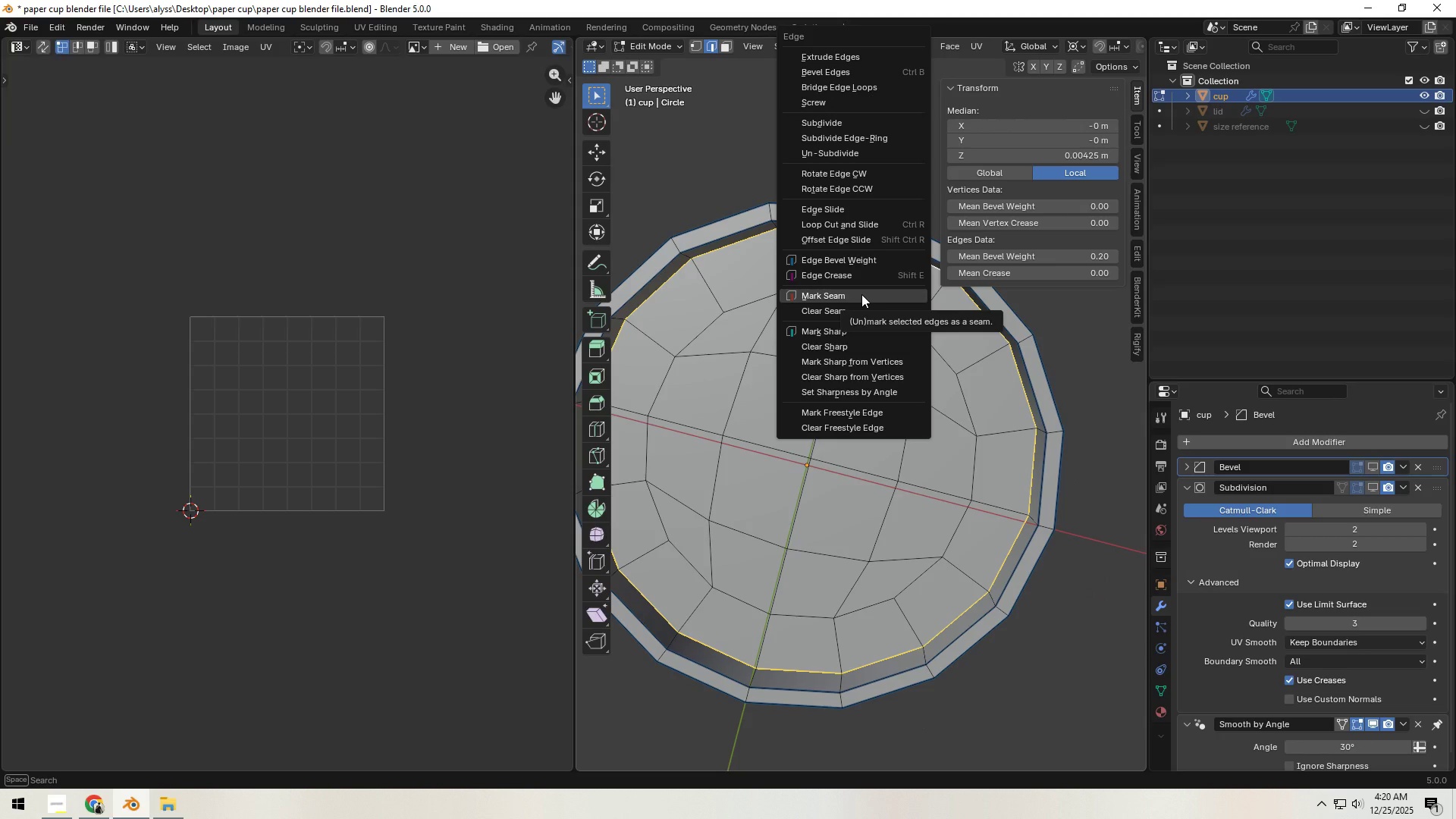 
left_click([861, 294])
 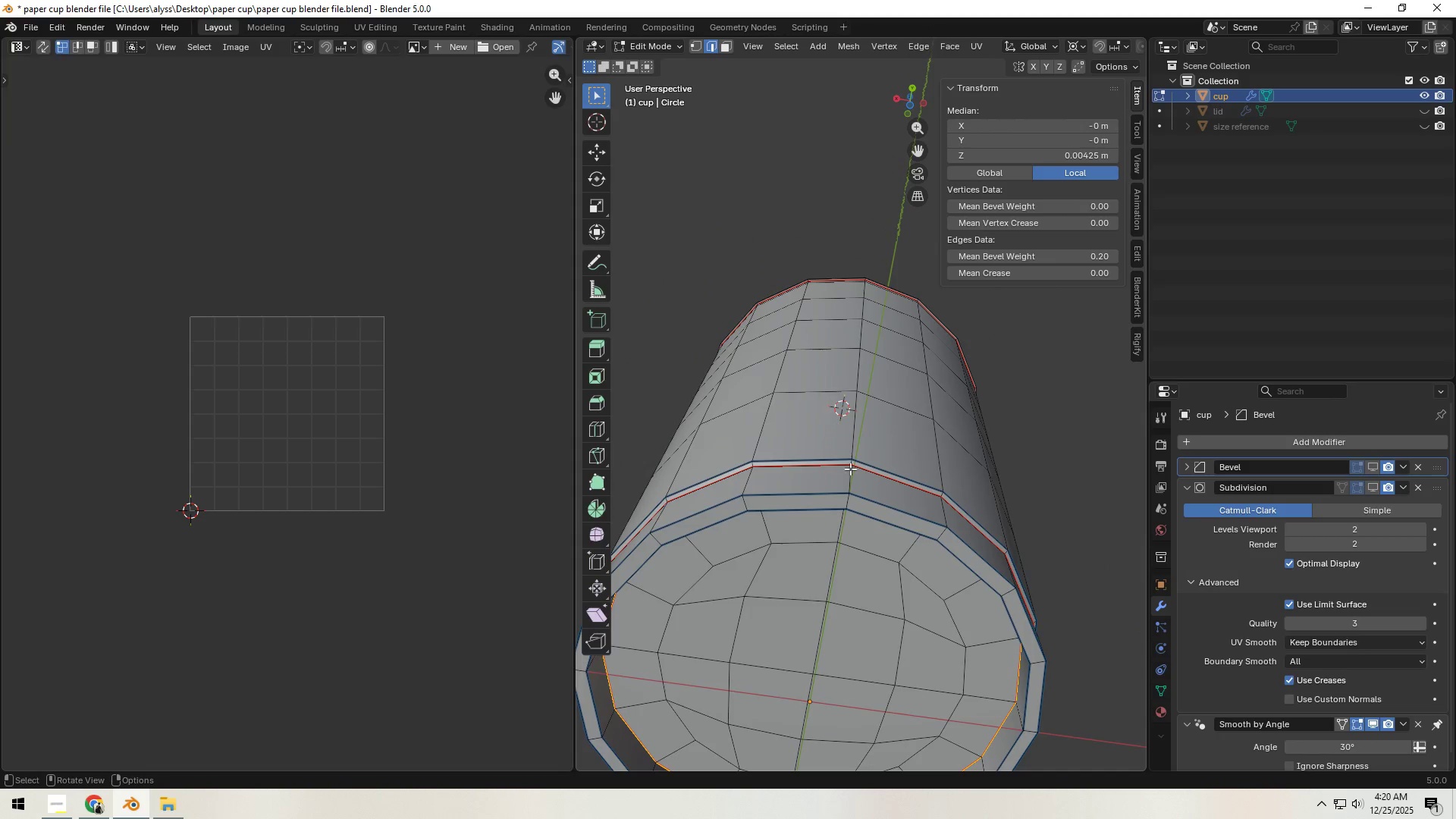 
left_click([852, 478])
 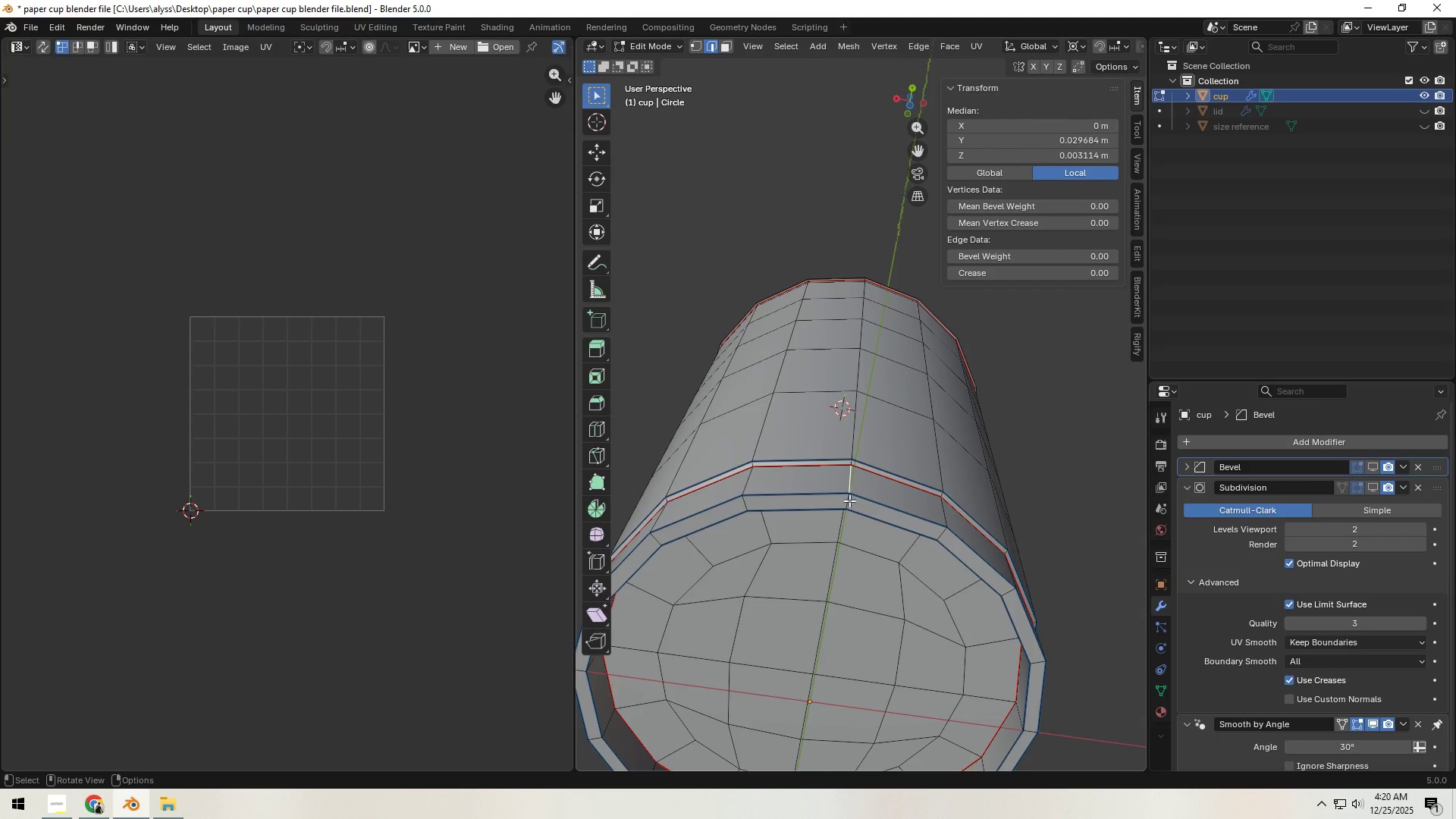 
hold_key(key=ControlLeft, duration=0.33)
 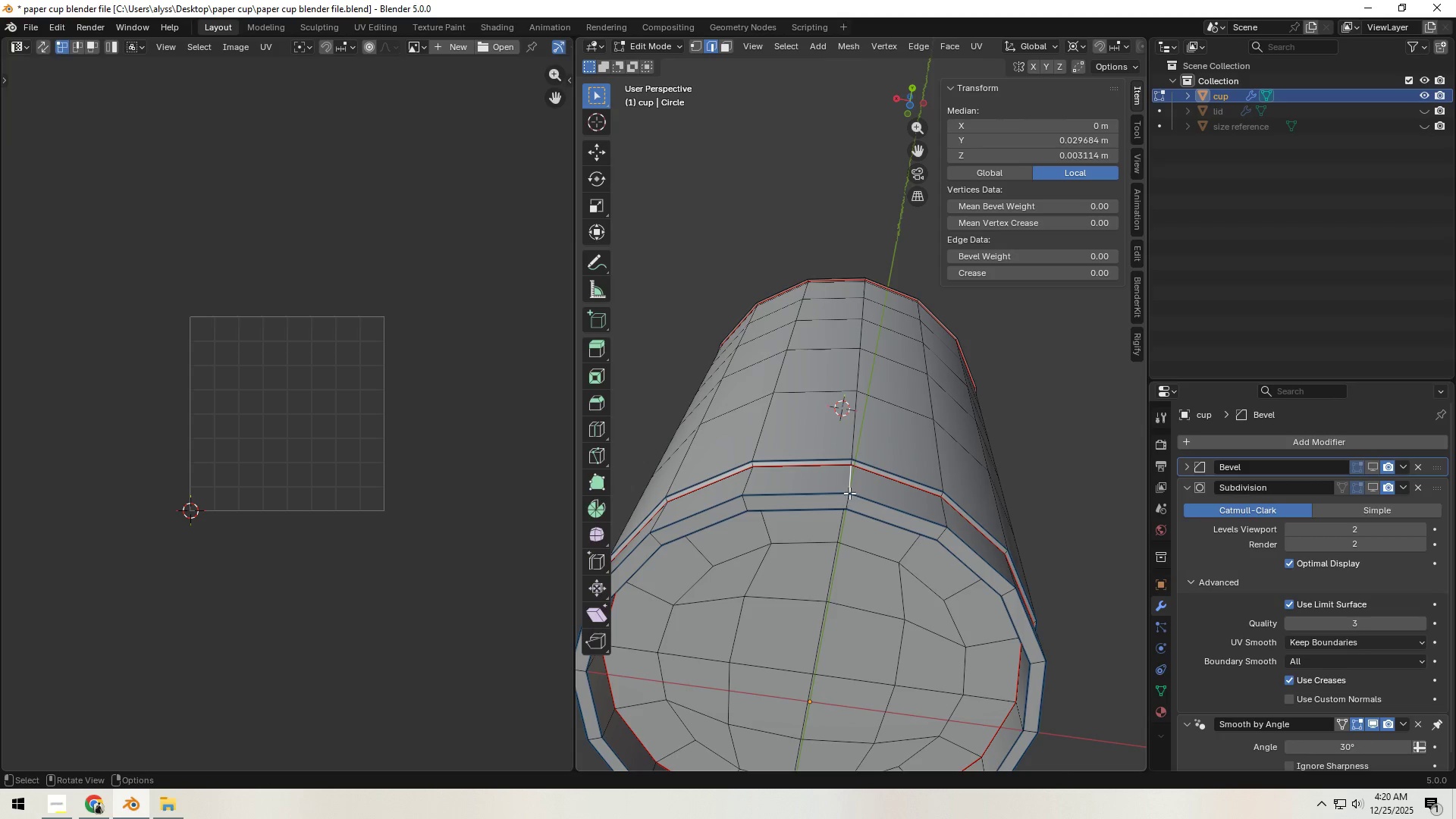 
hold_key(key=AltLeft, duration=0.52)
left_click([850, 478])
 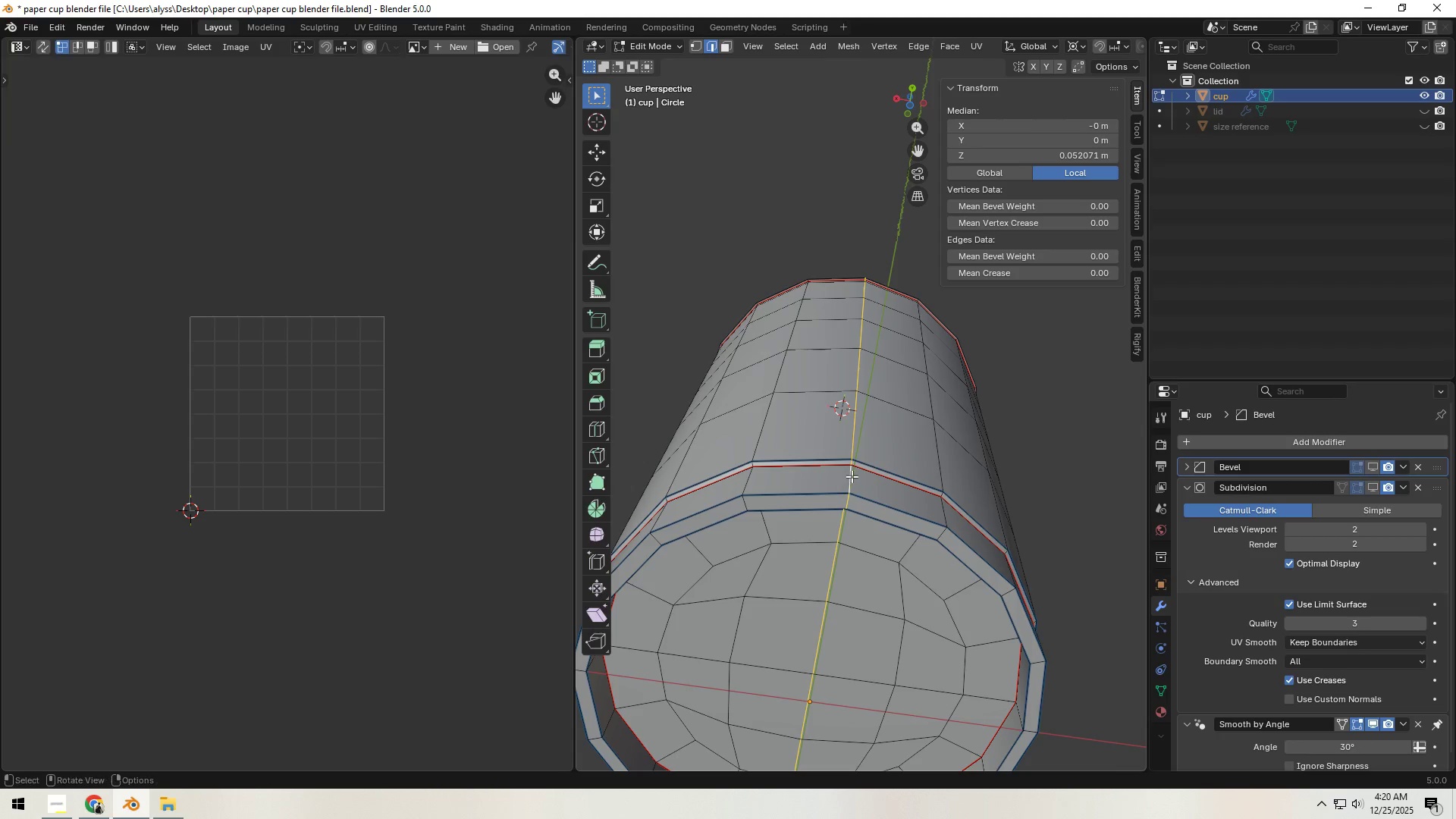 
hold_key(key=AltLeft, duration=5.39)
scroll: coordinate [867, 455], scroll_direction: down, amount: 4.0
 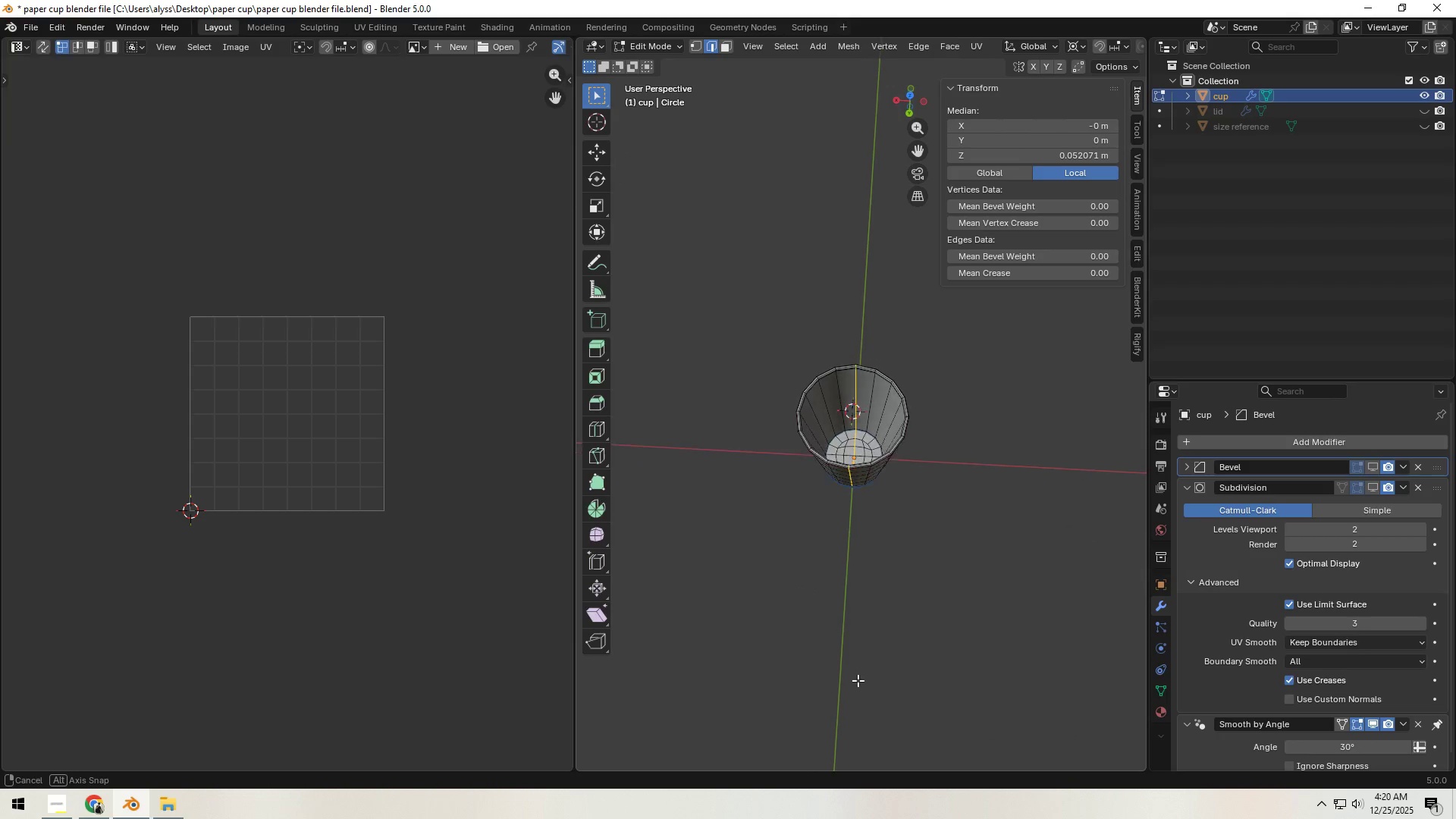 
scroll: coordinate [857, 689], scroll_direction: up, amount: 3.0
 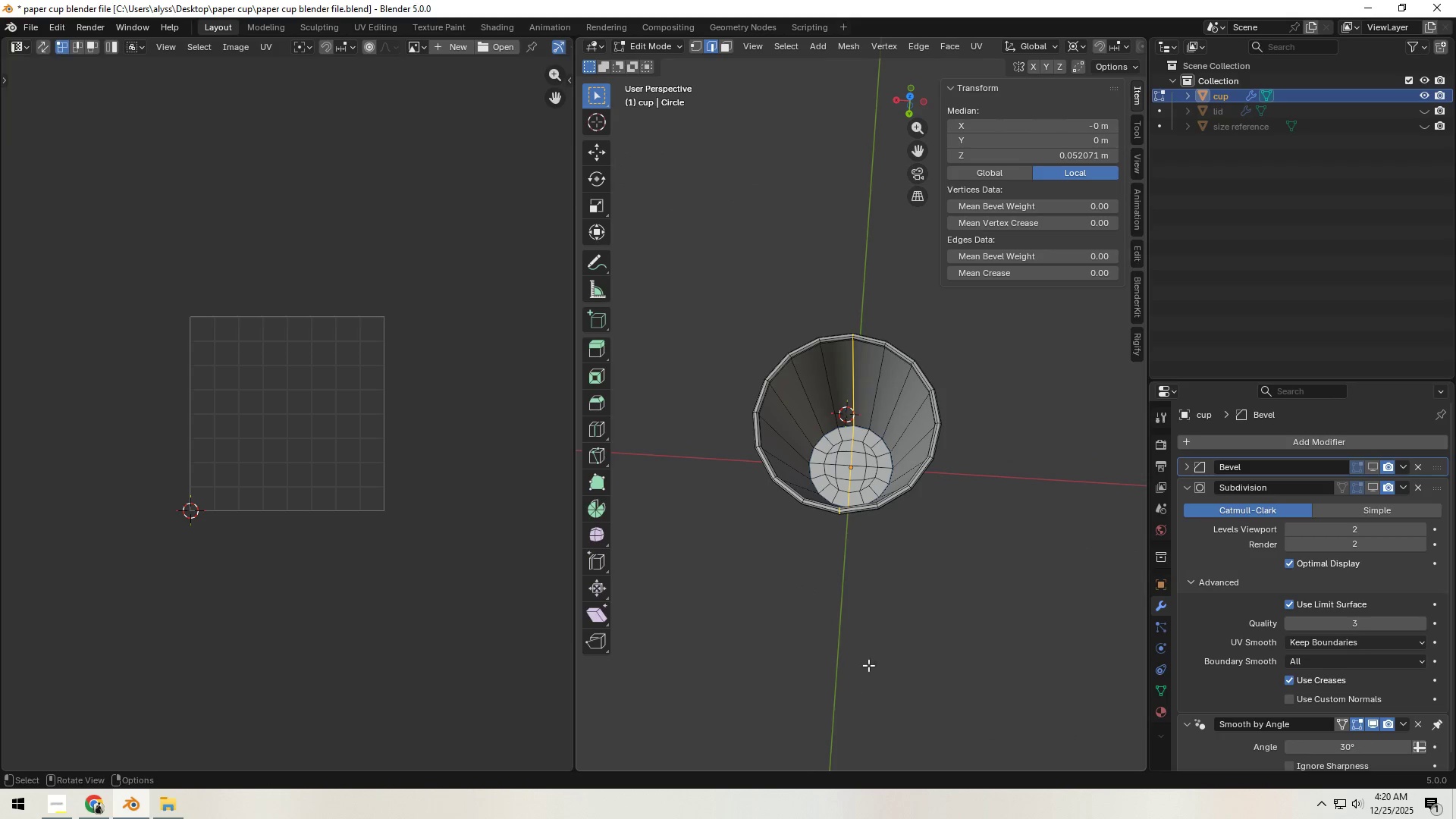 
key(Control+E)
 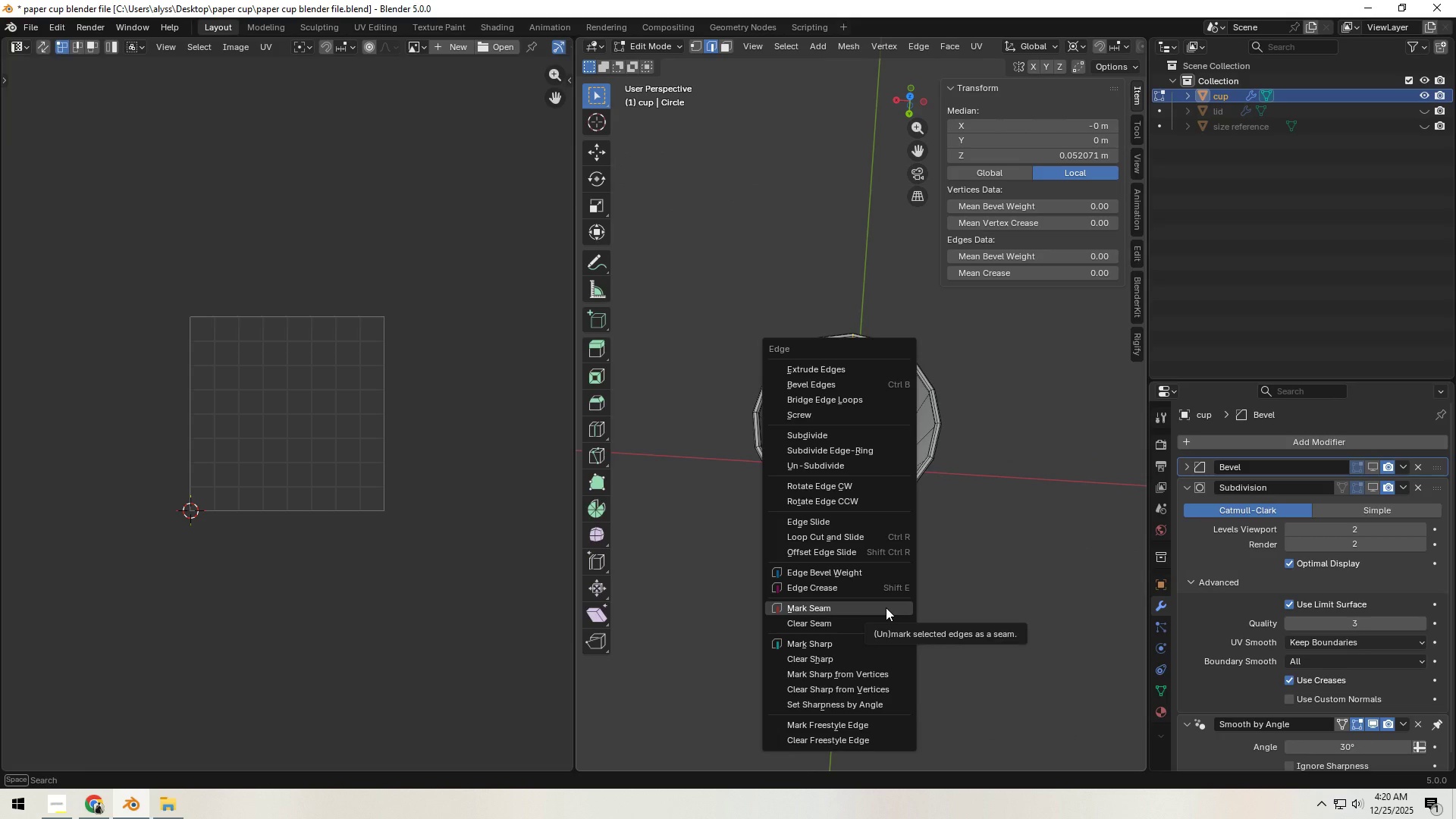 
left_click([886, 607])
 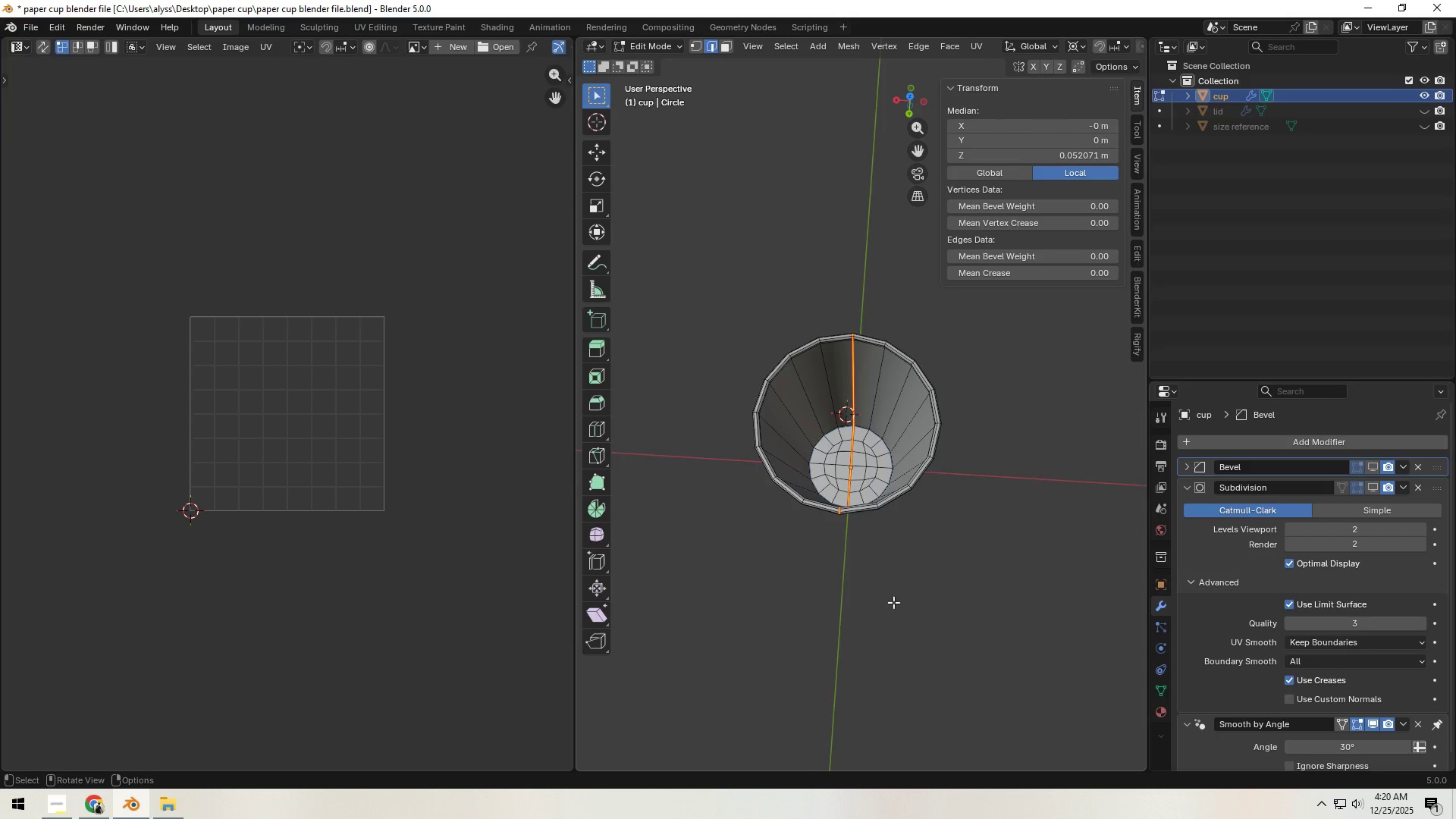 
hold_key(key=AltLeft, duration=0.83)
 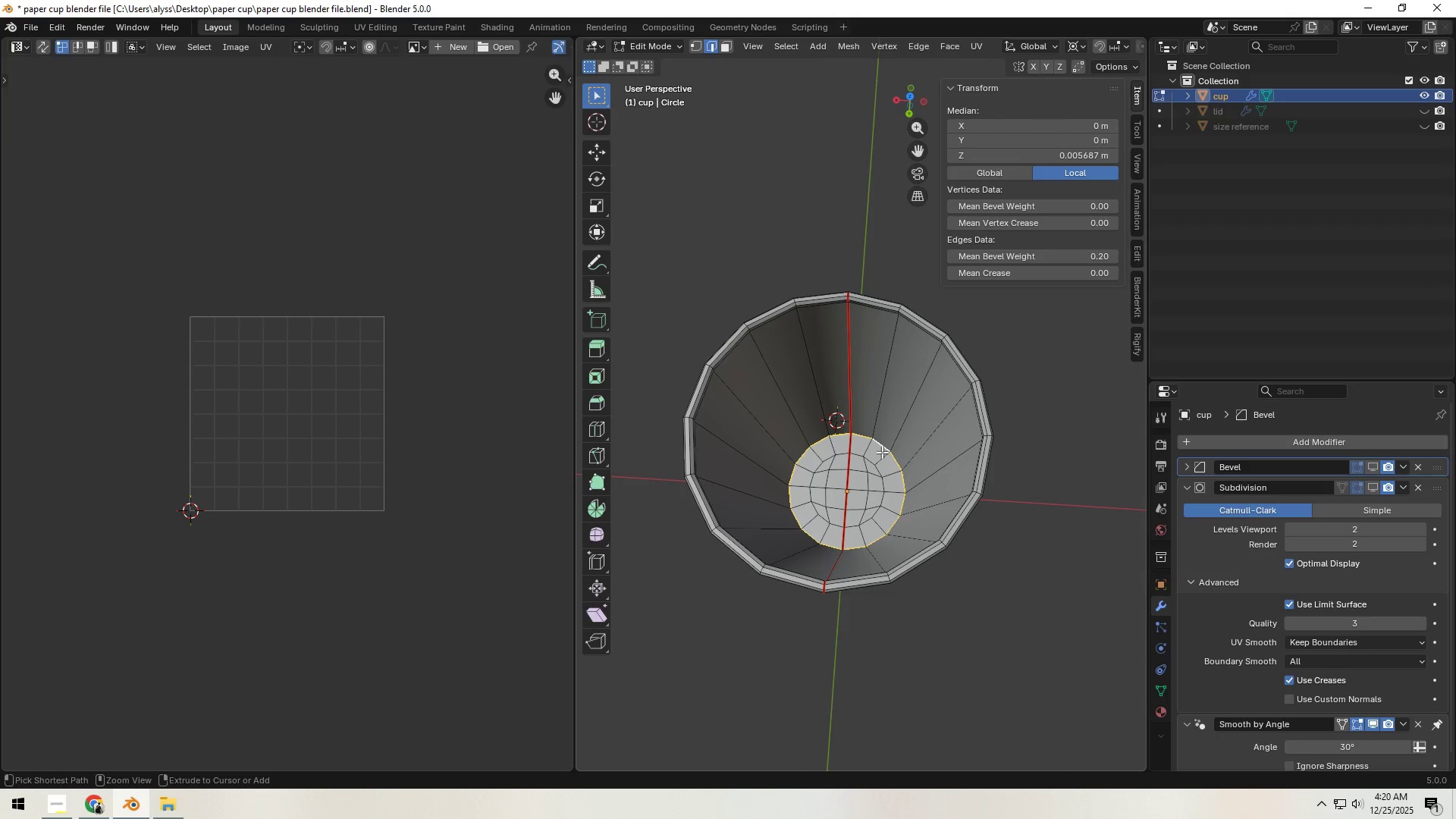 
scroll: coordinate [893, 602], scroll_direction: up, amount: 3.0
 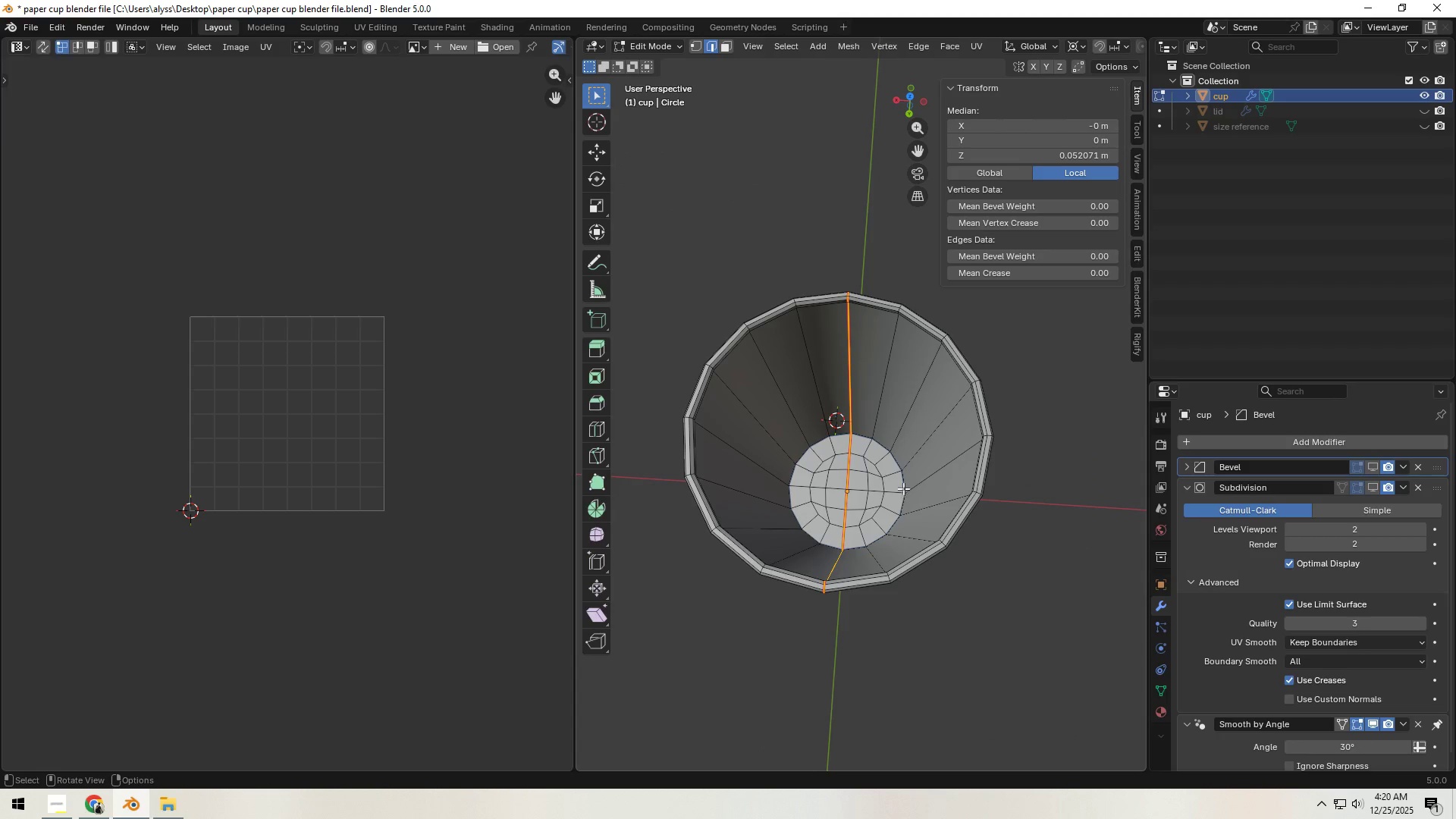 
left_click([882, 448])
 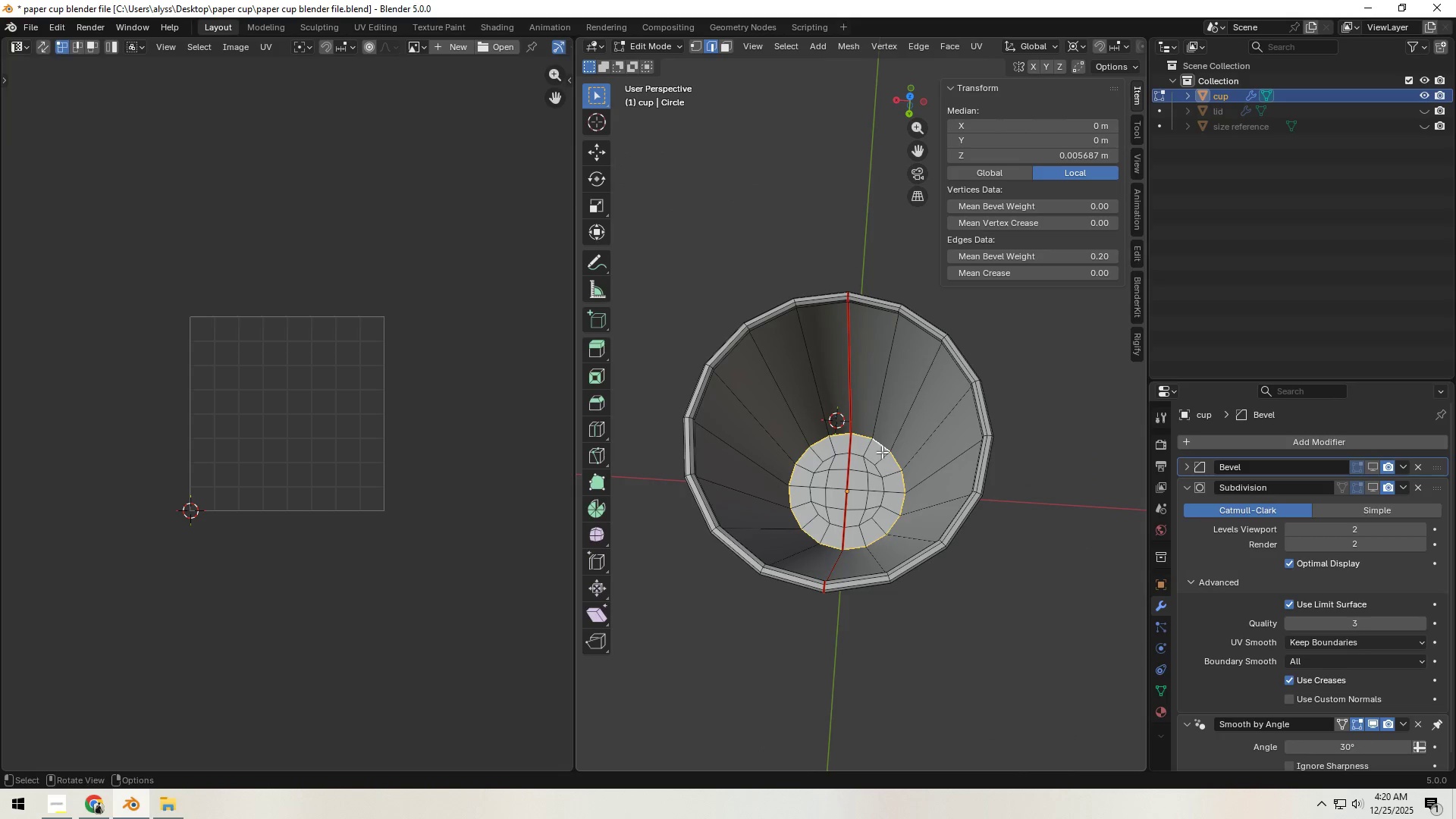 
key(Control+E)
 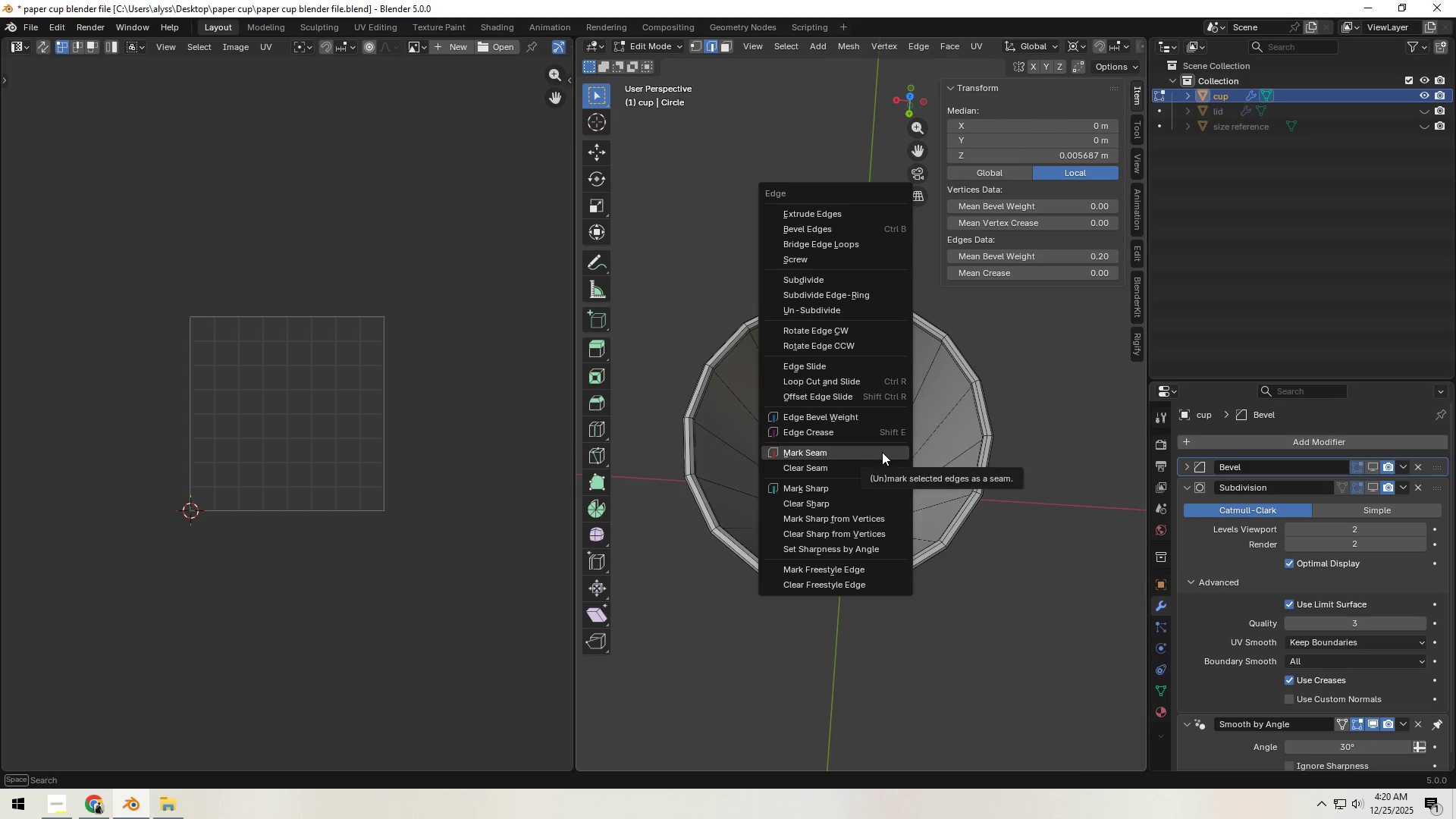 
left_click([882, 452])
 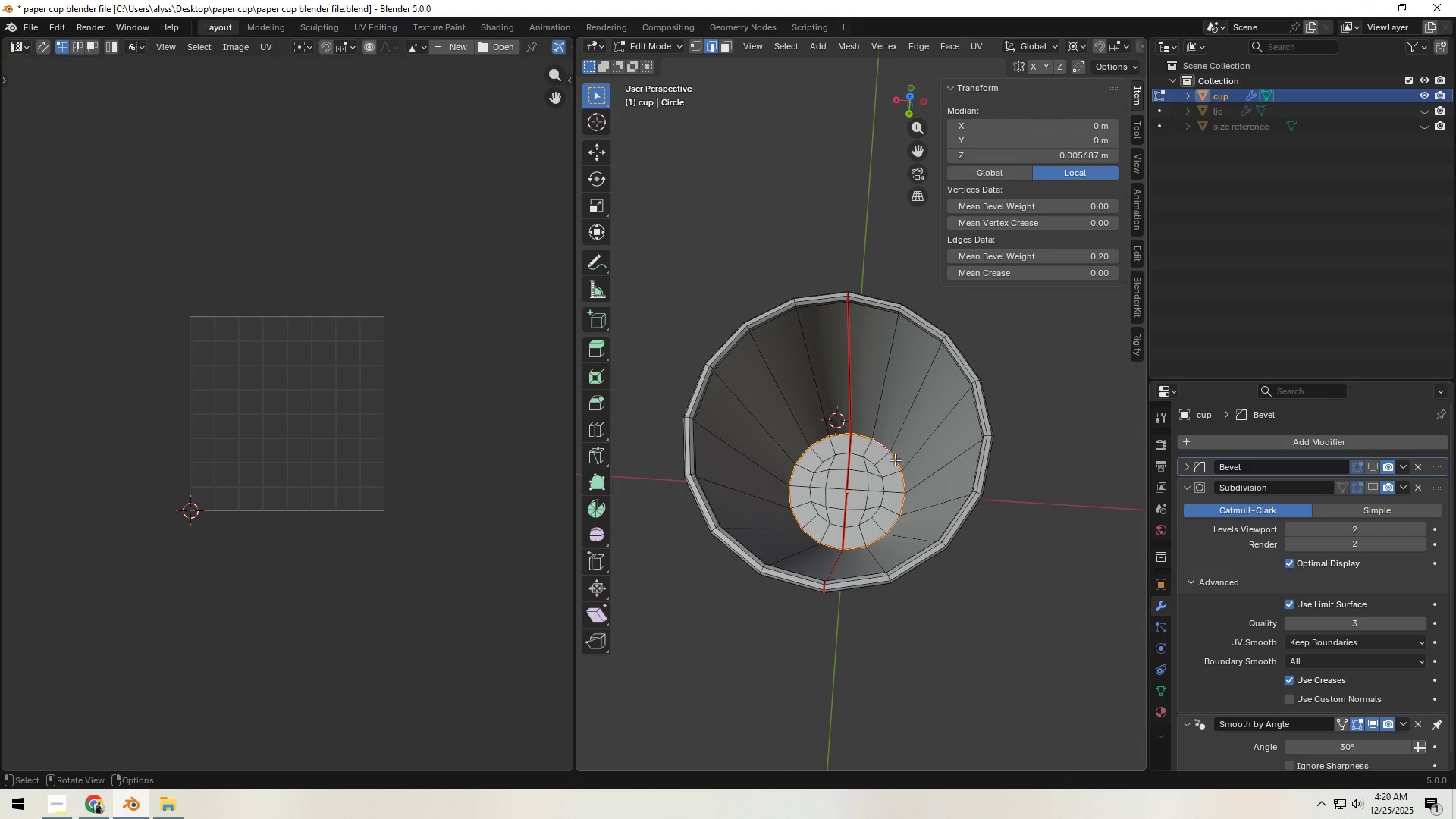 
scroll: coordinate [896, 461], scroll_direction: down, amount: 1.0
 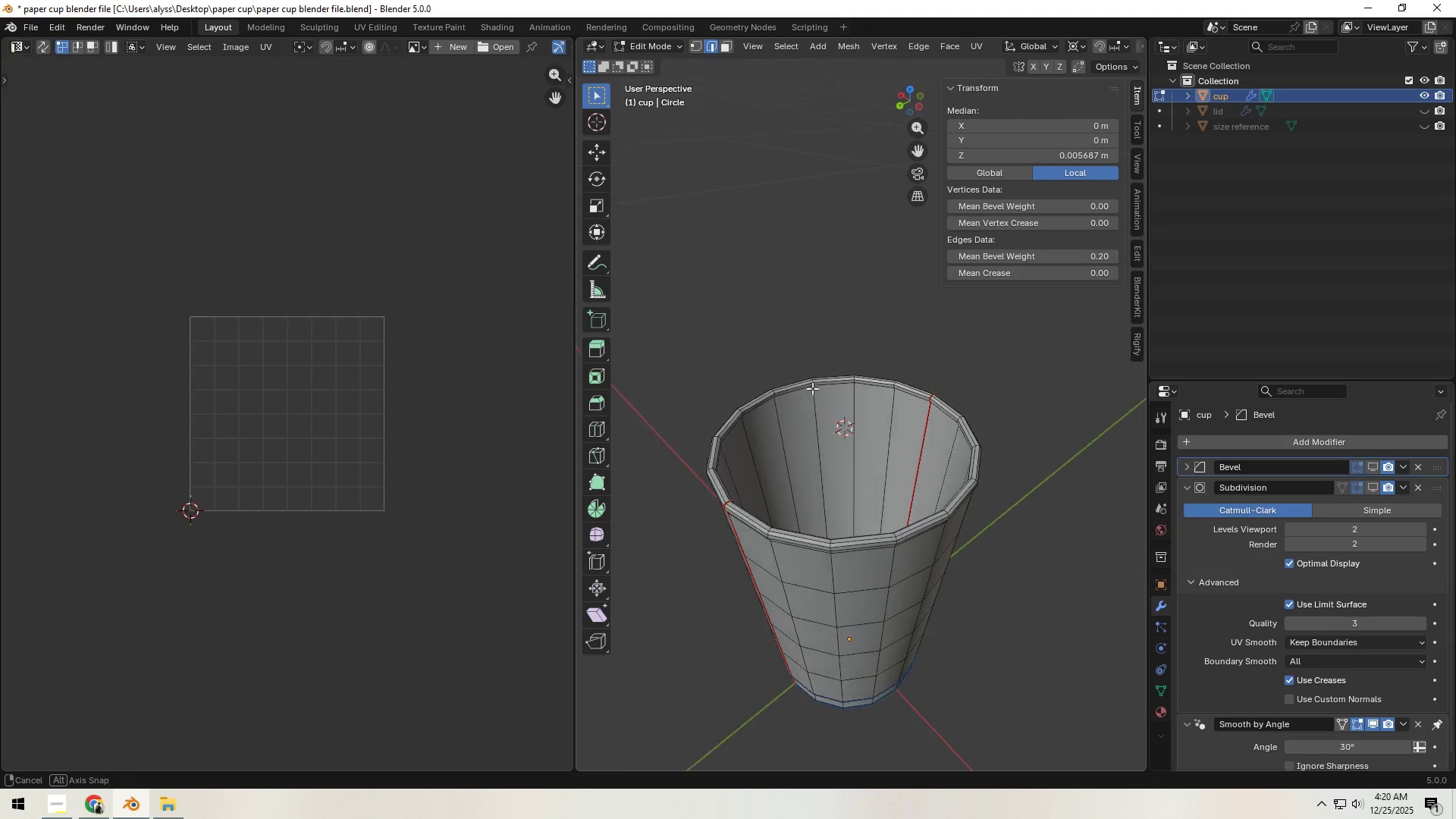 
scroll: coordinate [930, 463], scroll_direction: up, amount: 3.0
 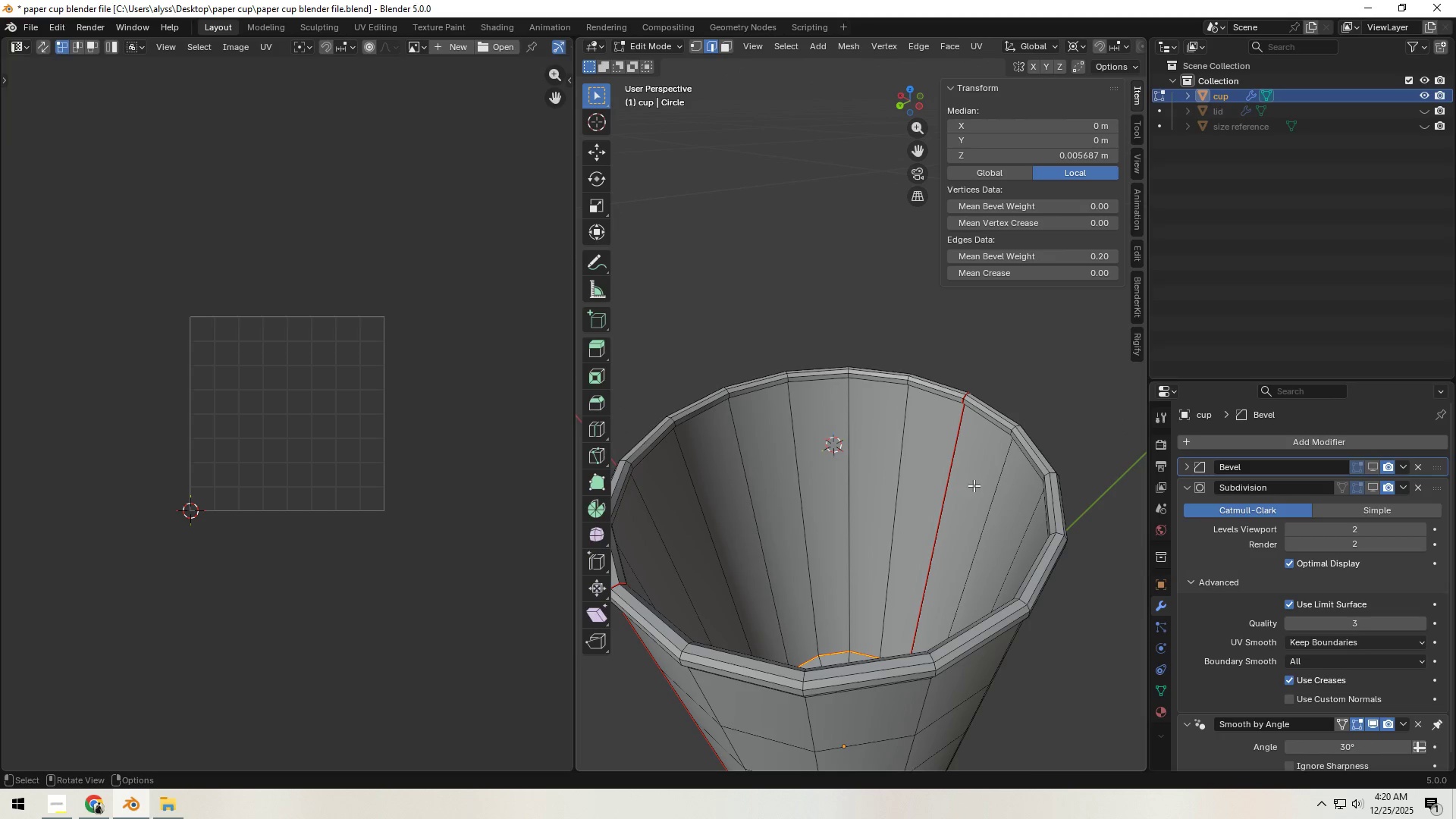 
left_click([974, 485])
 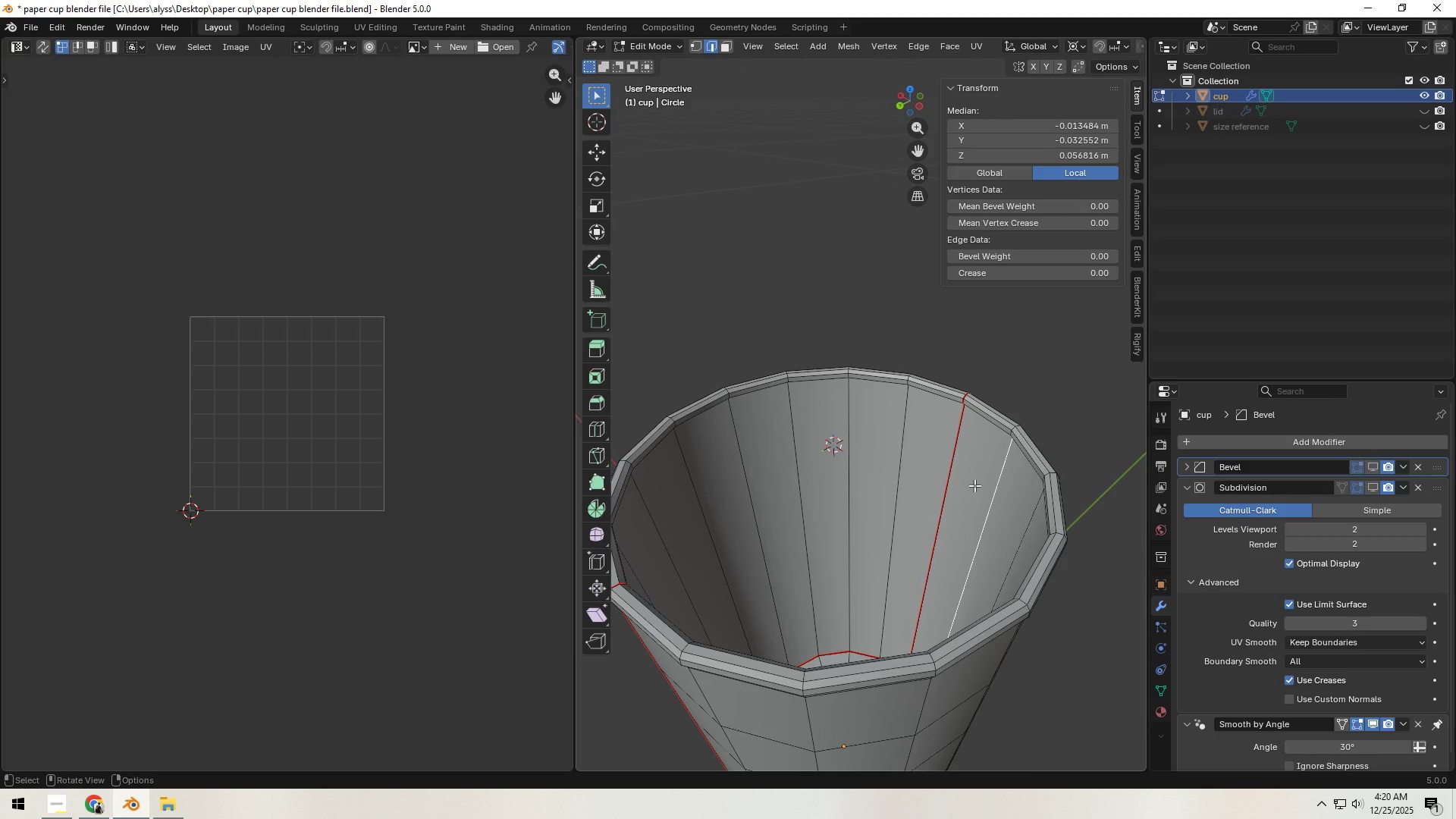 
key(L)
 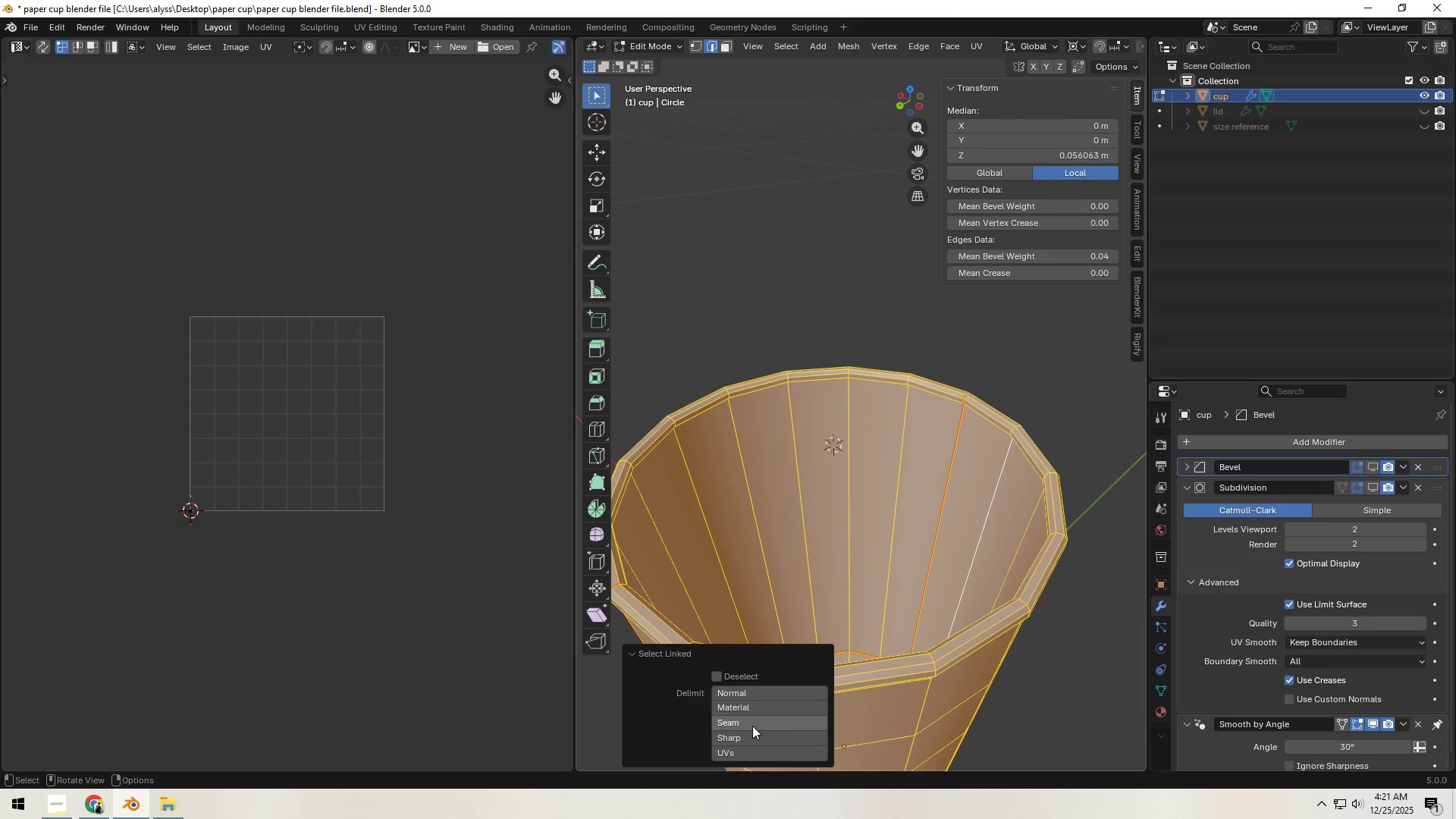 
left_click([752, 726])
 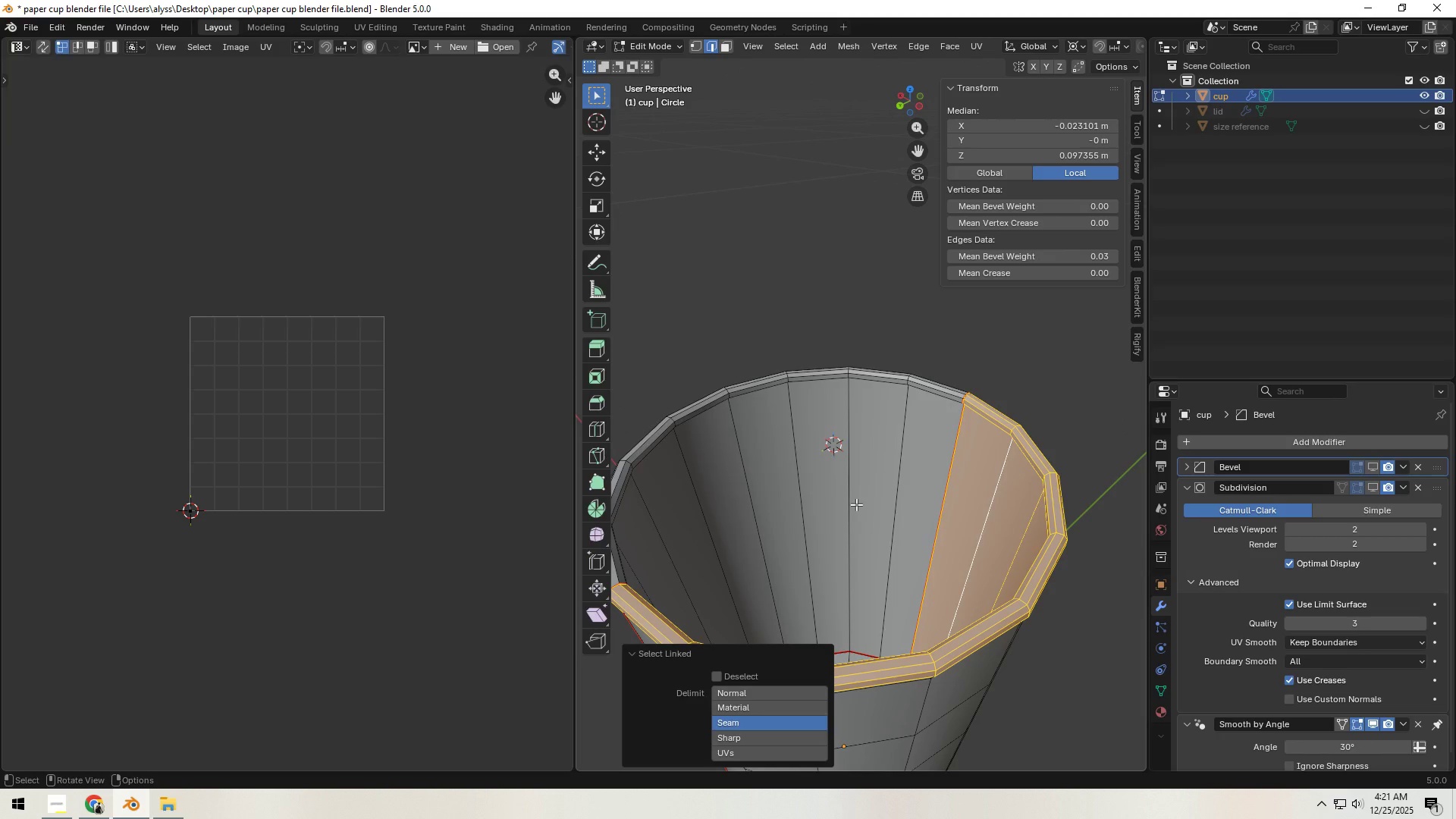 
key(L)
 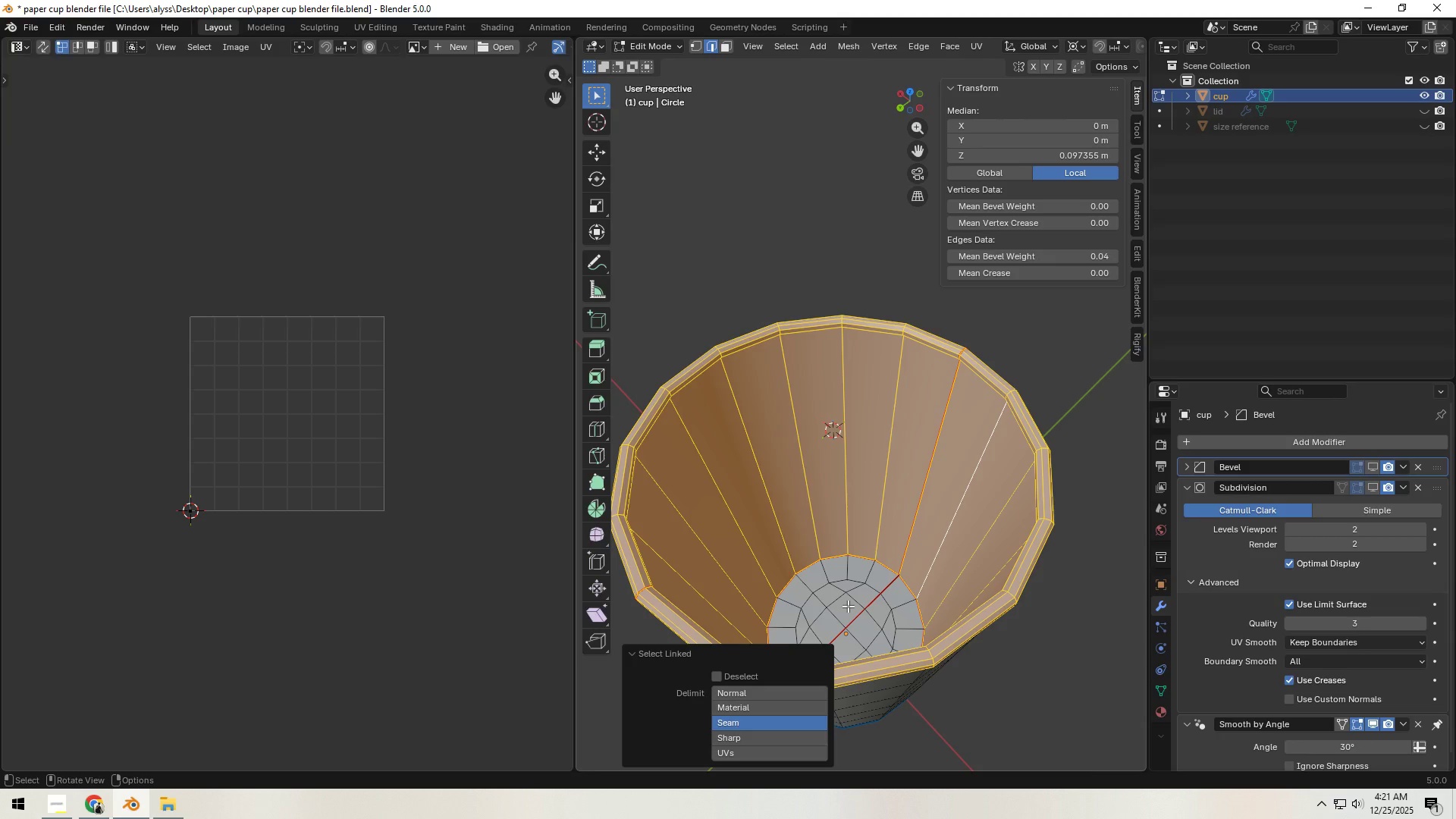 
wait(5.84)
 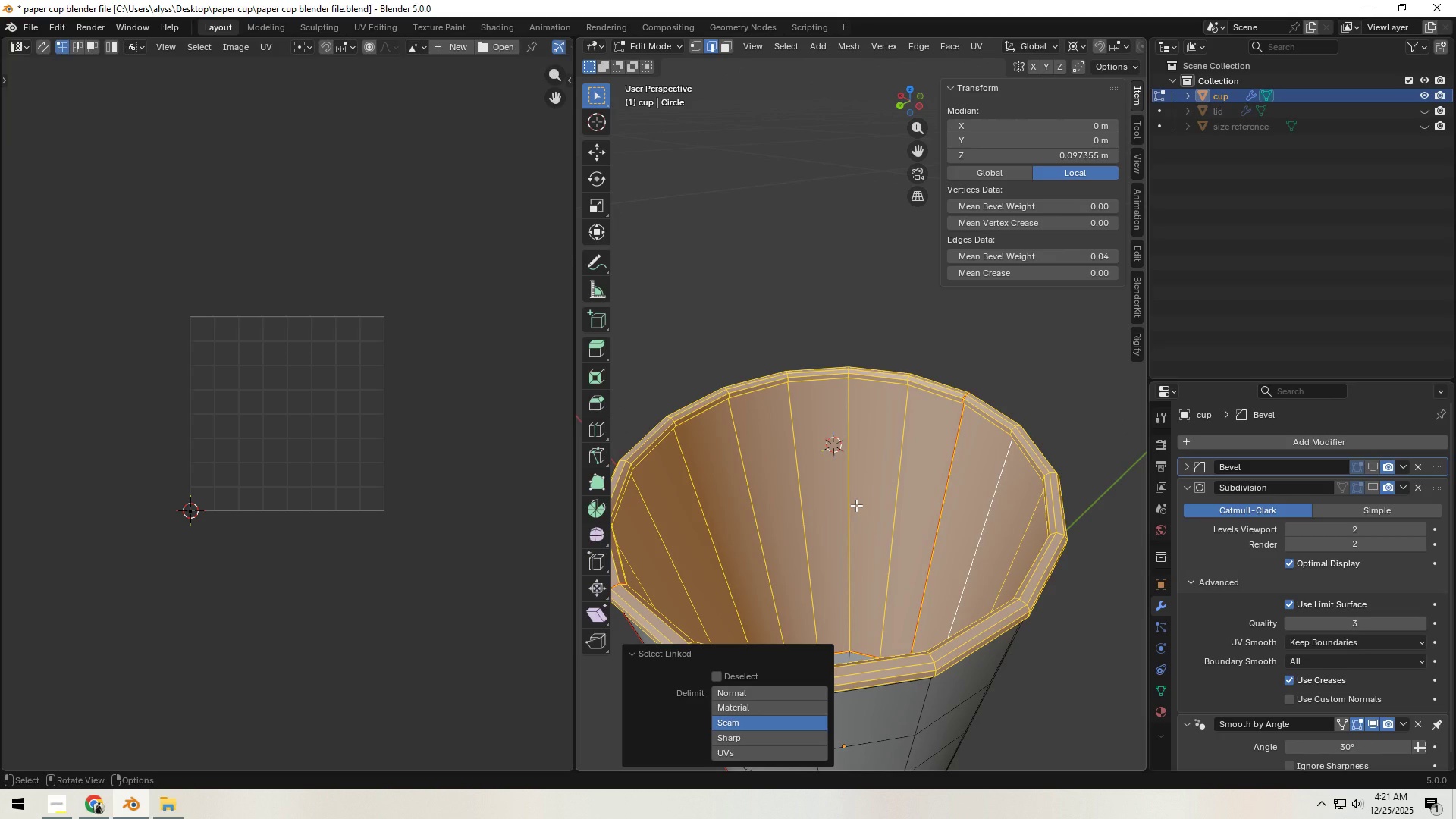 
key(L)
 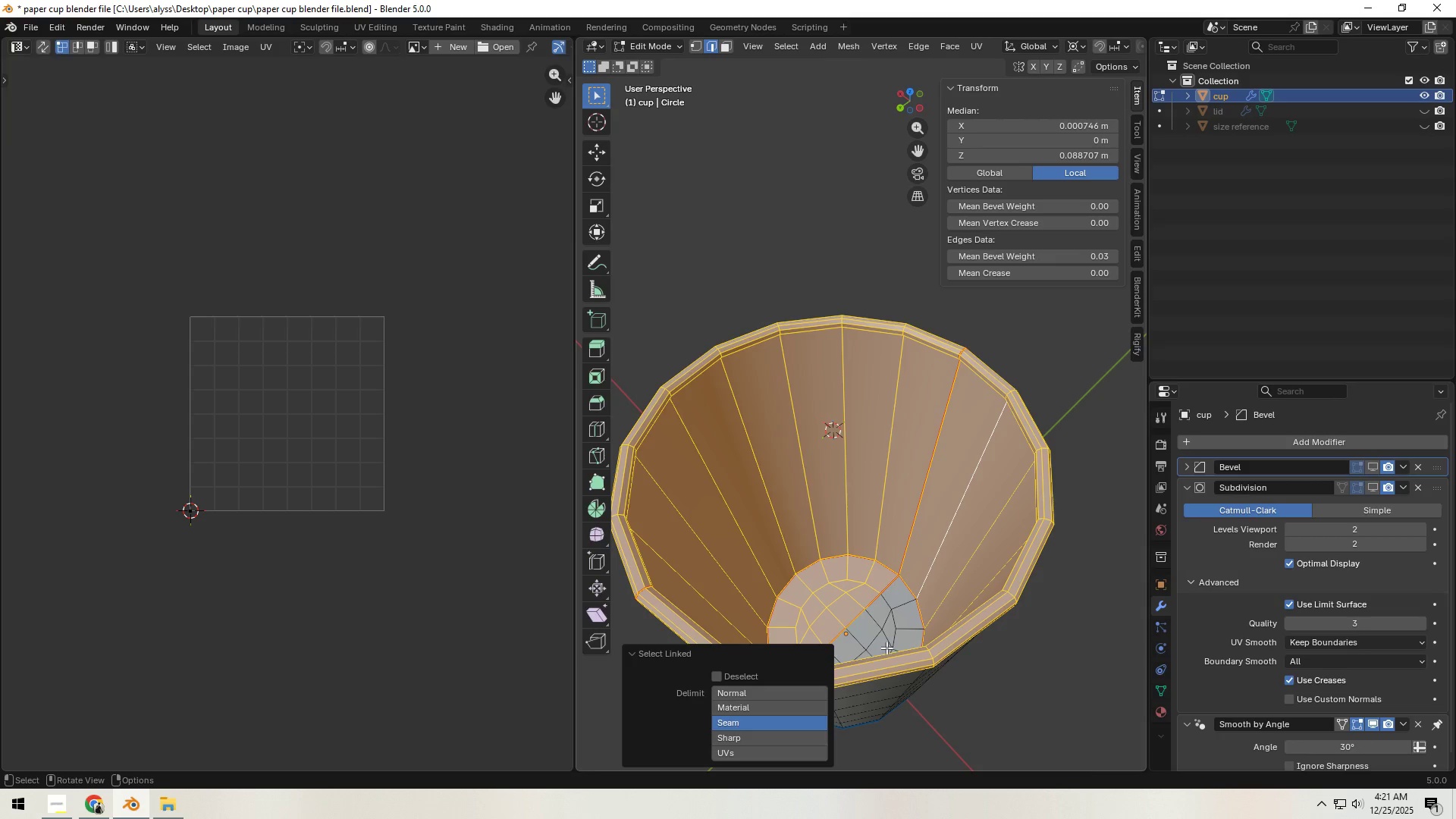 
key(L)
 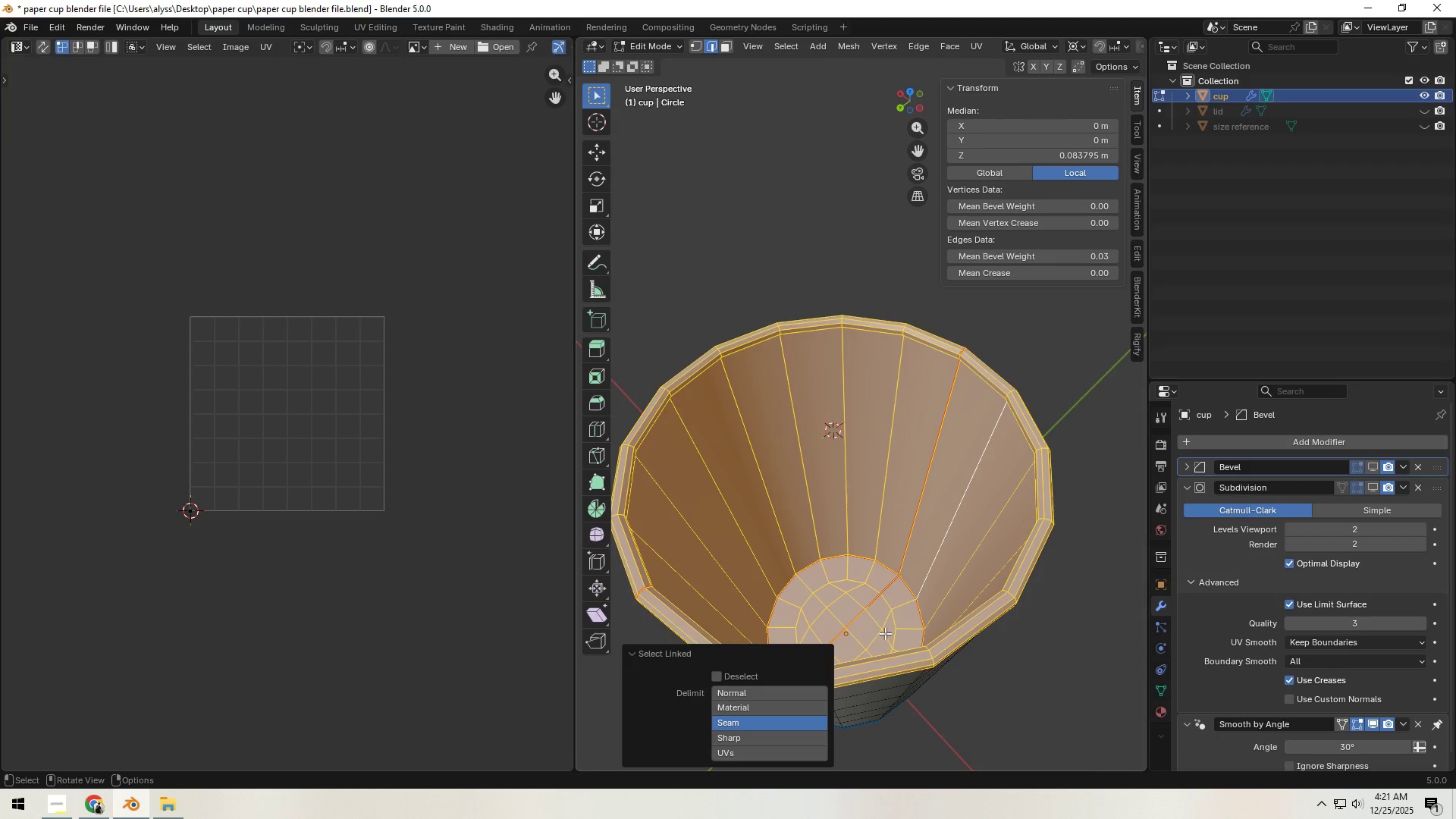 
key(U)
 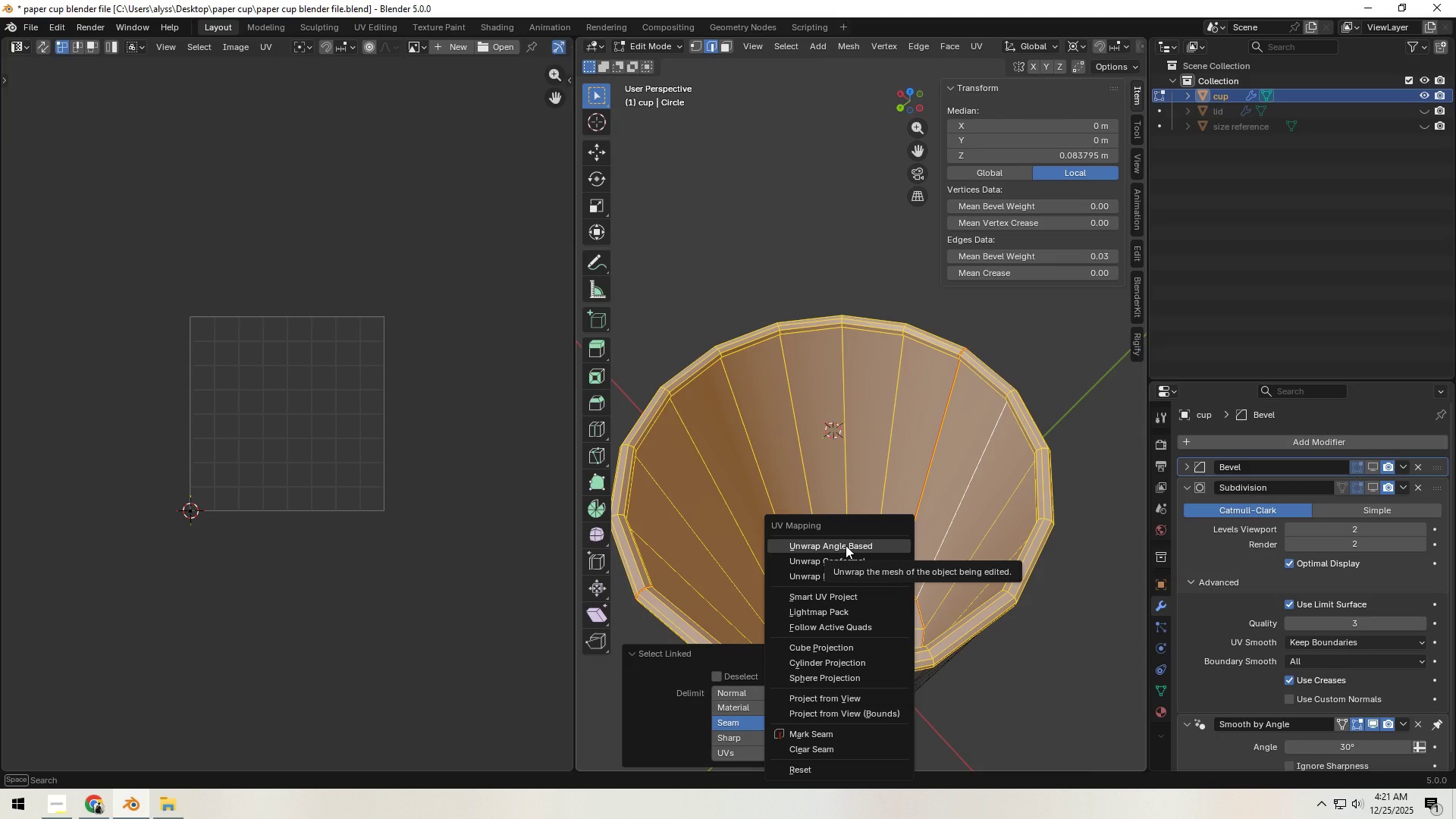 
left_click([846, 545])
 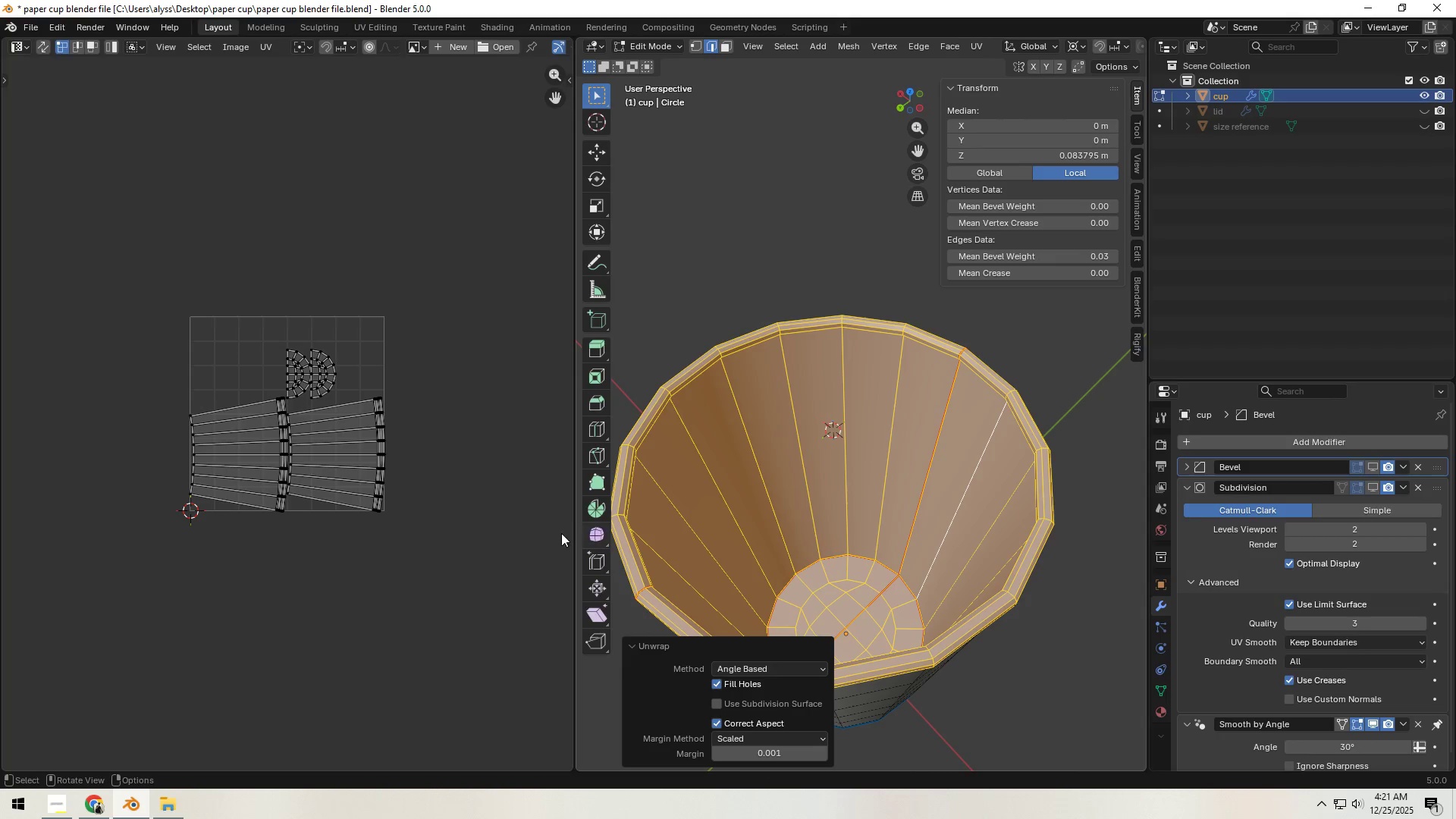 
scroll: coordinate [409, 514], scroll_direction: up, amount: 4.0
 